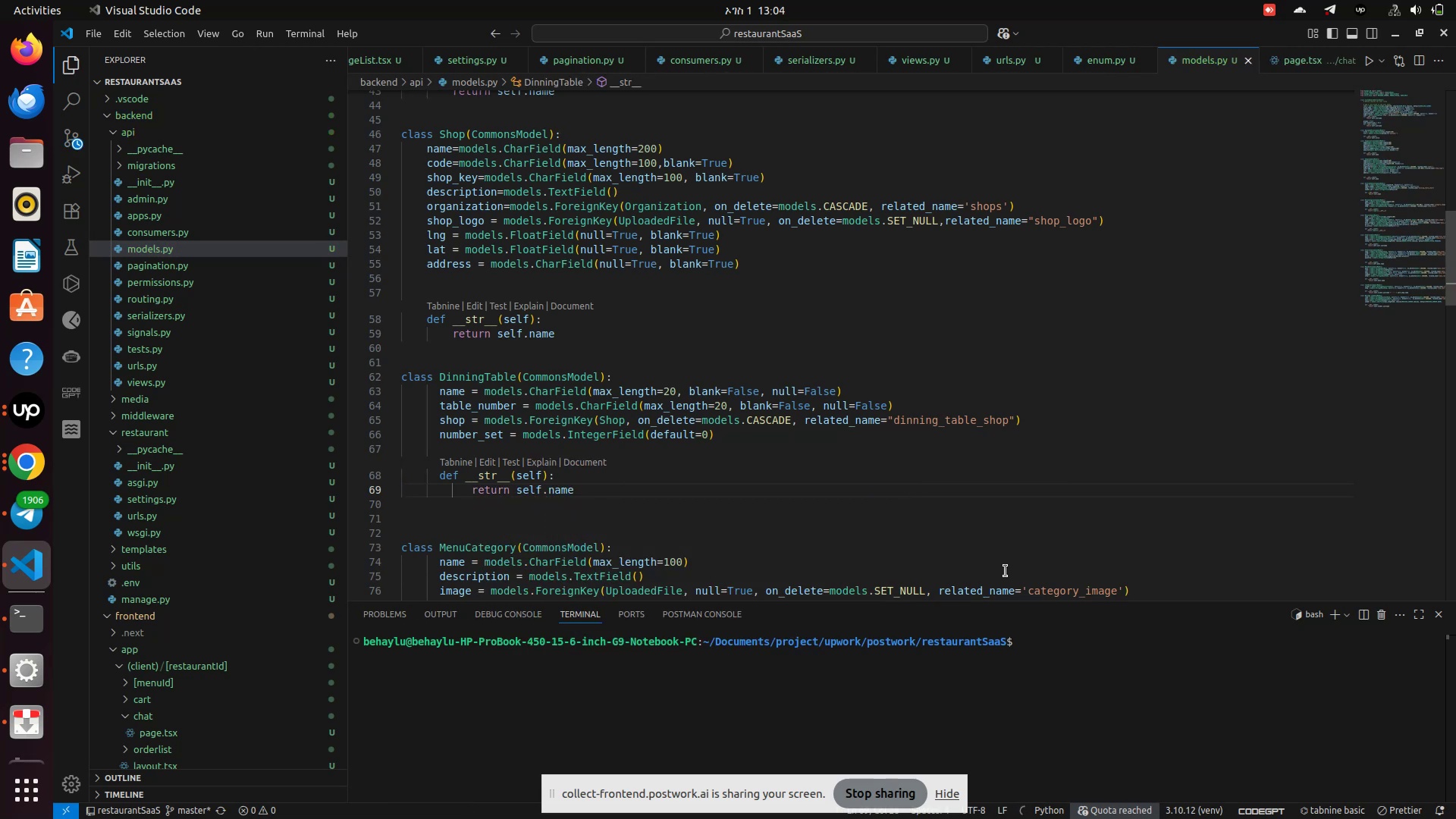 
scroll: coordinate [671, 436], scroll_direction: down, amount: 1.0
 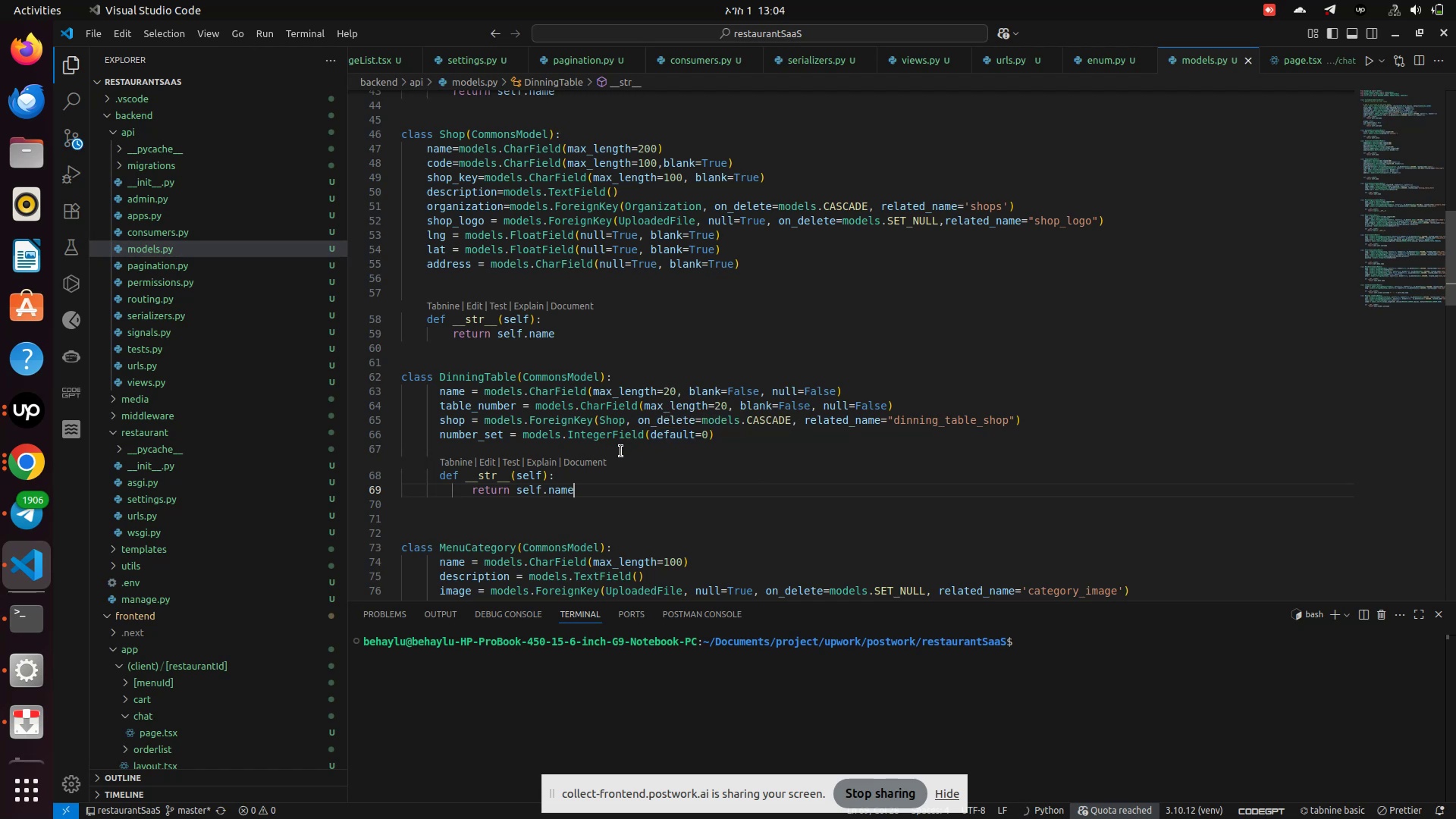 
left_click([621, 451])
 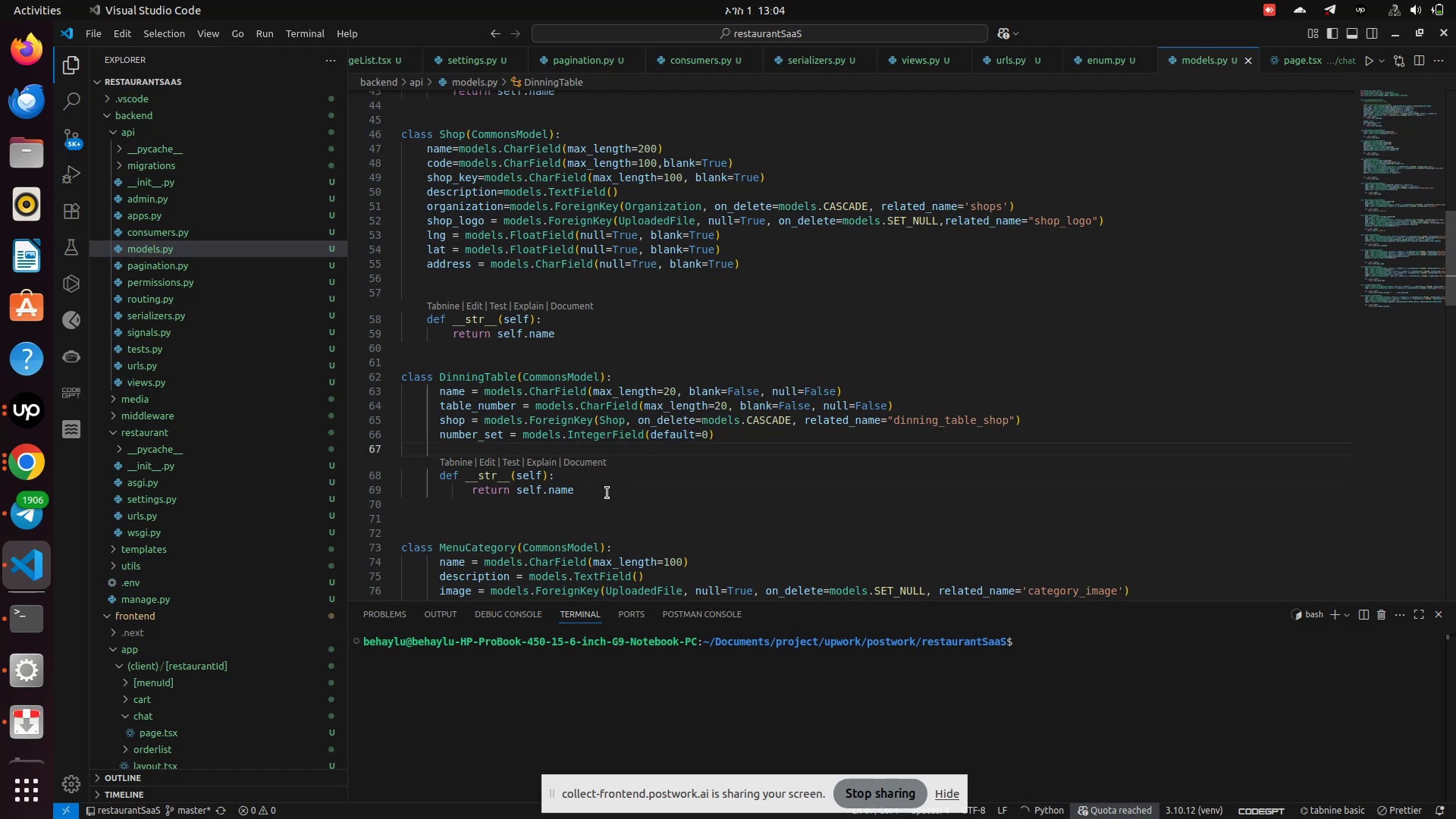 
scroll: coordinate [607, 494], scroll_direction: down, amount: 1.0
 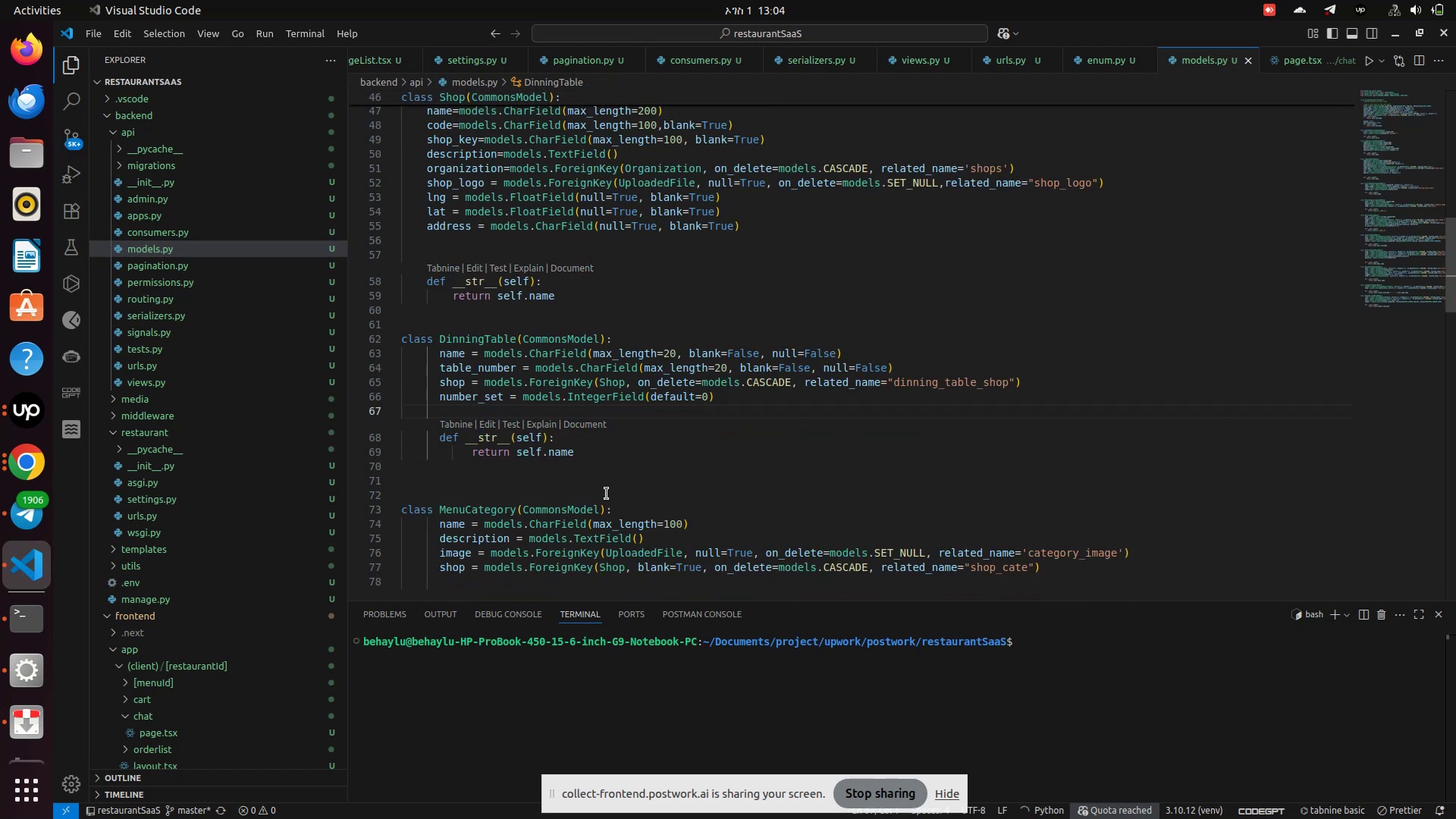 
scroll: coordinate [607, 494], scroll_direction: up, amount: 1.0
 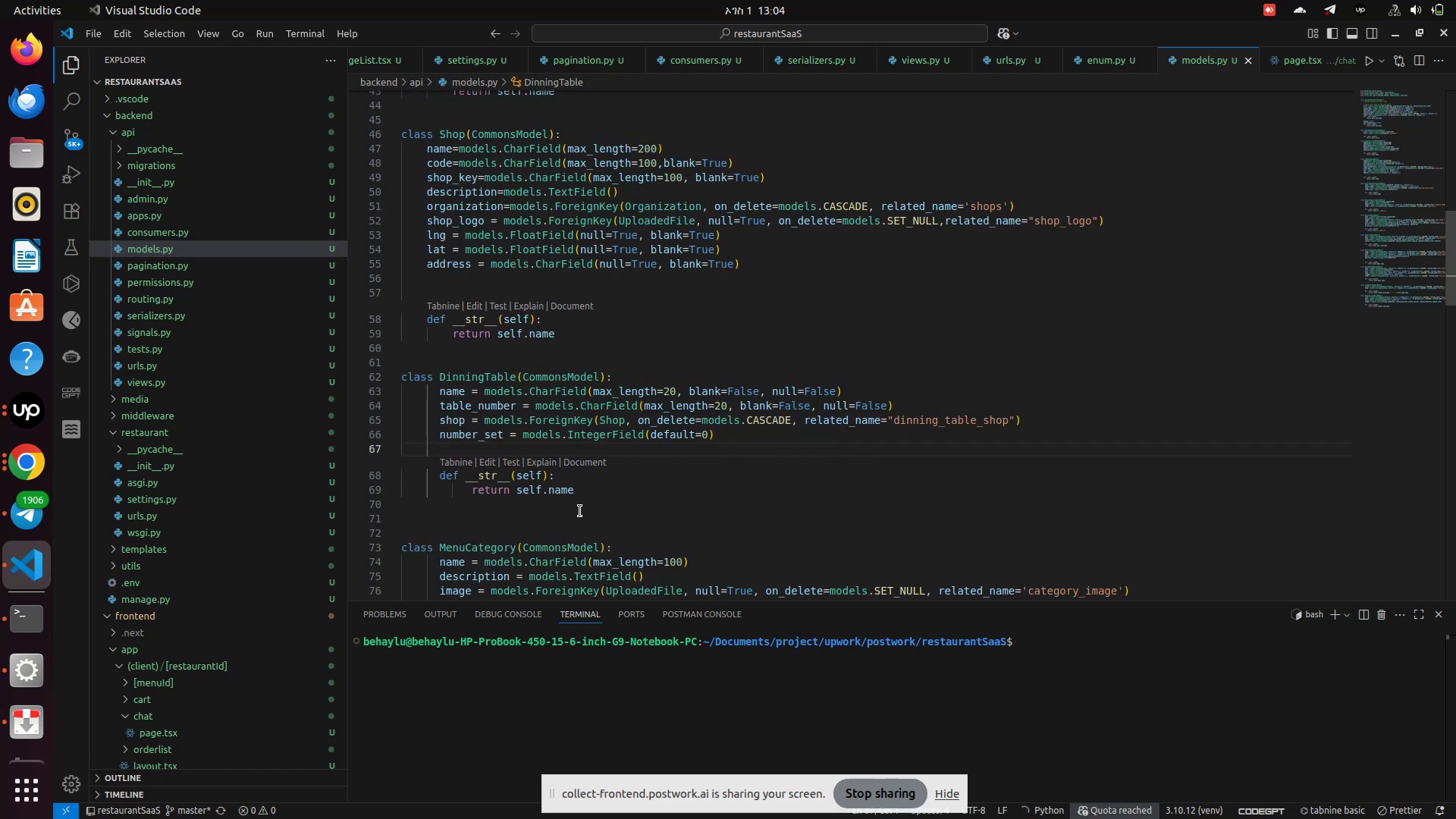 
left_click_drag(start_coordinate=[479, 454], to_coordinate=[413, 418])
 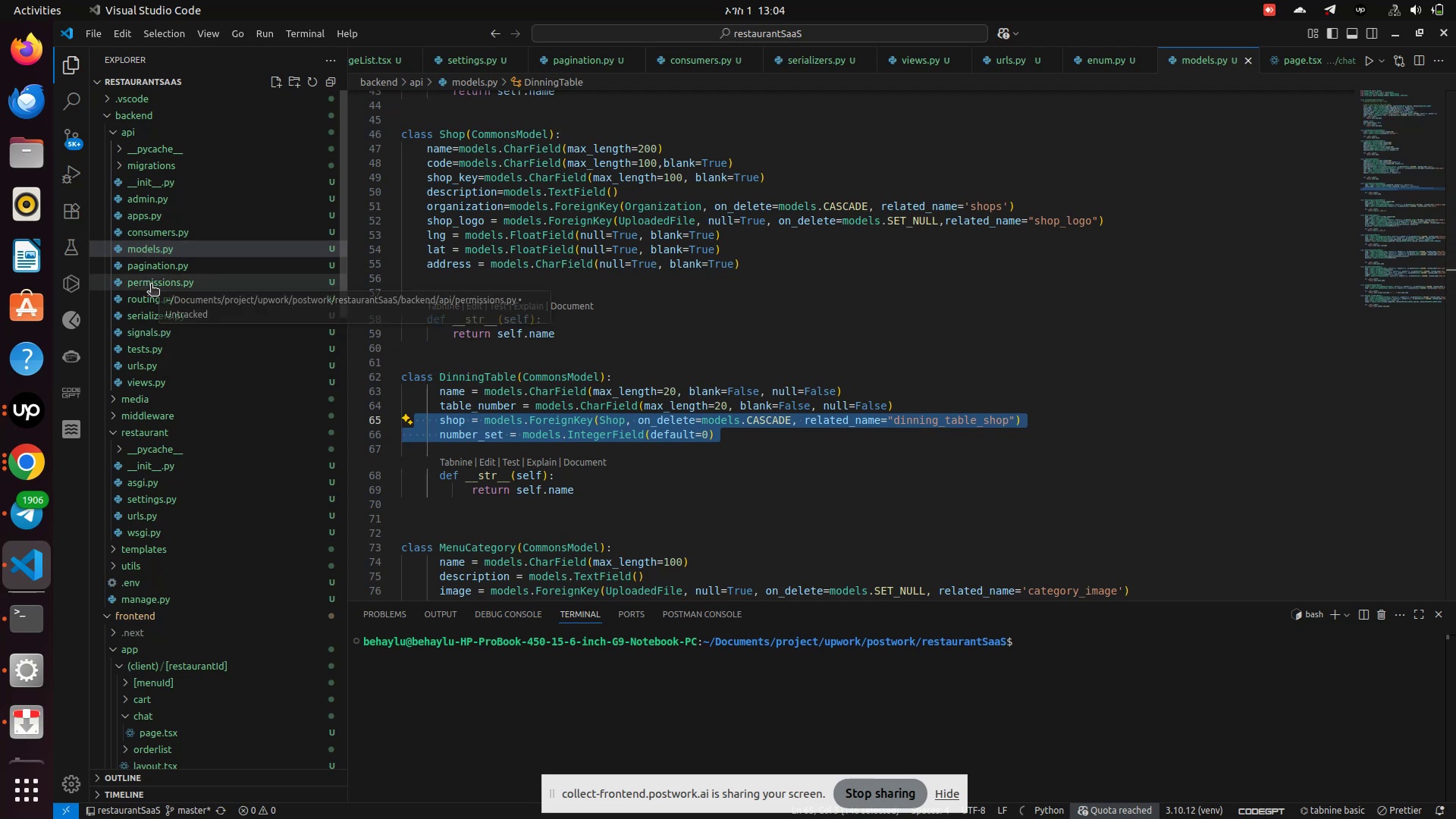 
left_click([159, 322])
 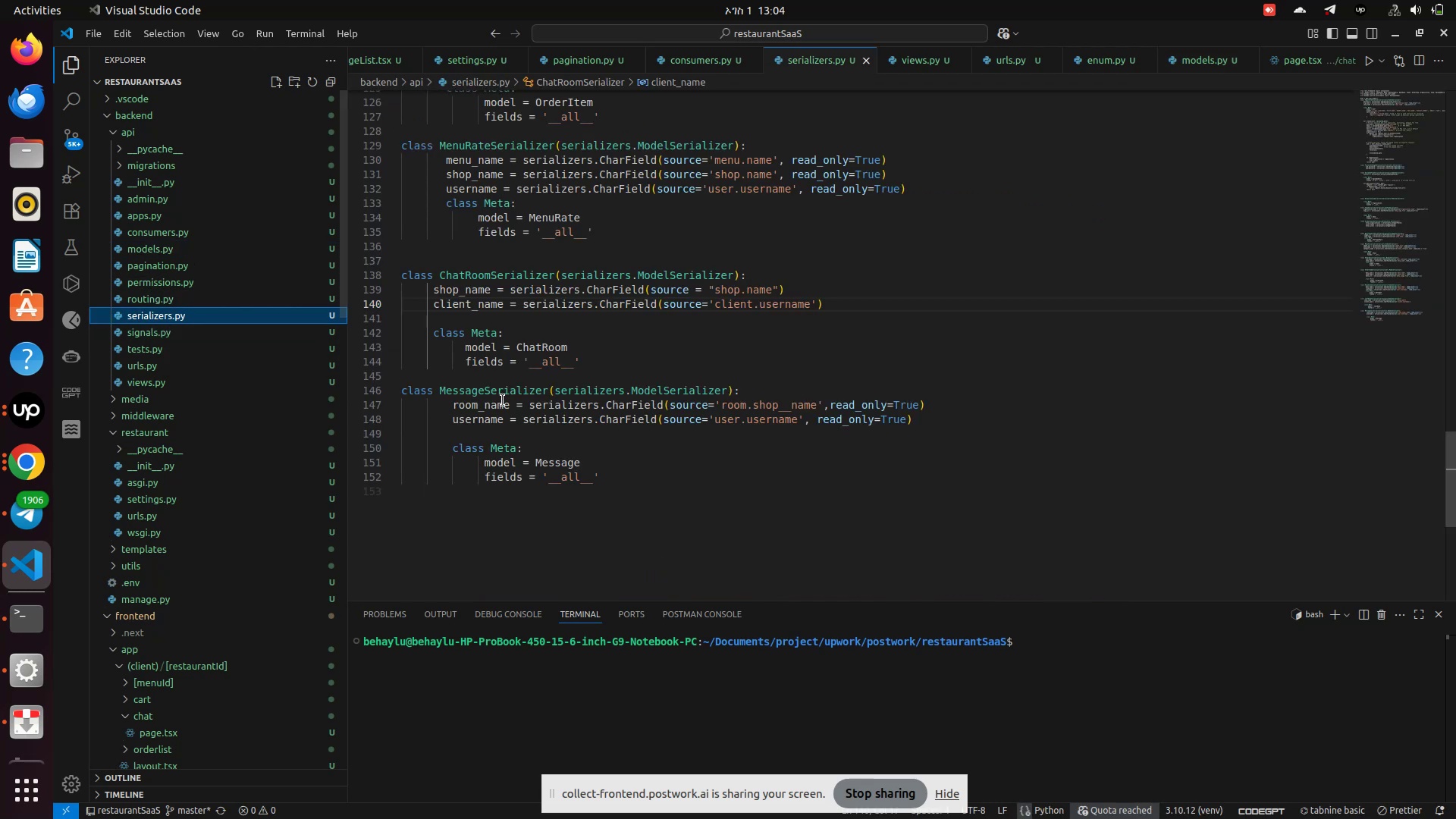 
scroll: coordinate [503, 400], scroll_direction: up, amount: 22.0
 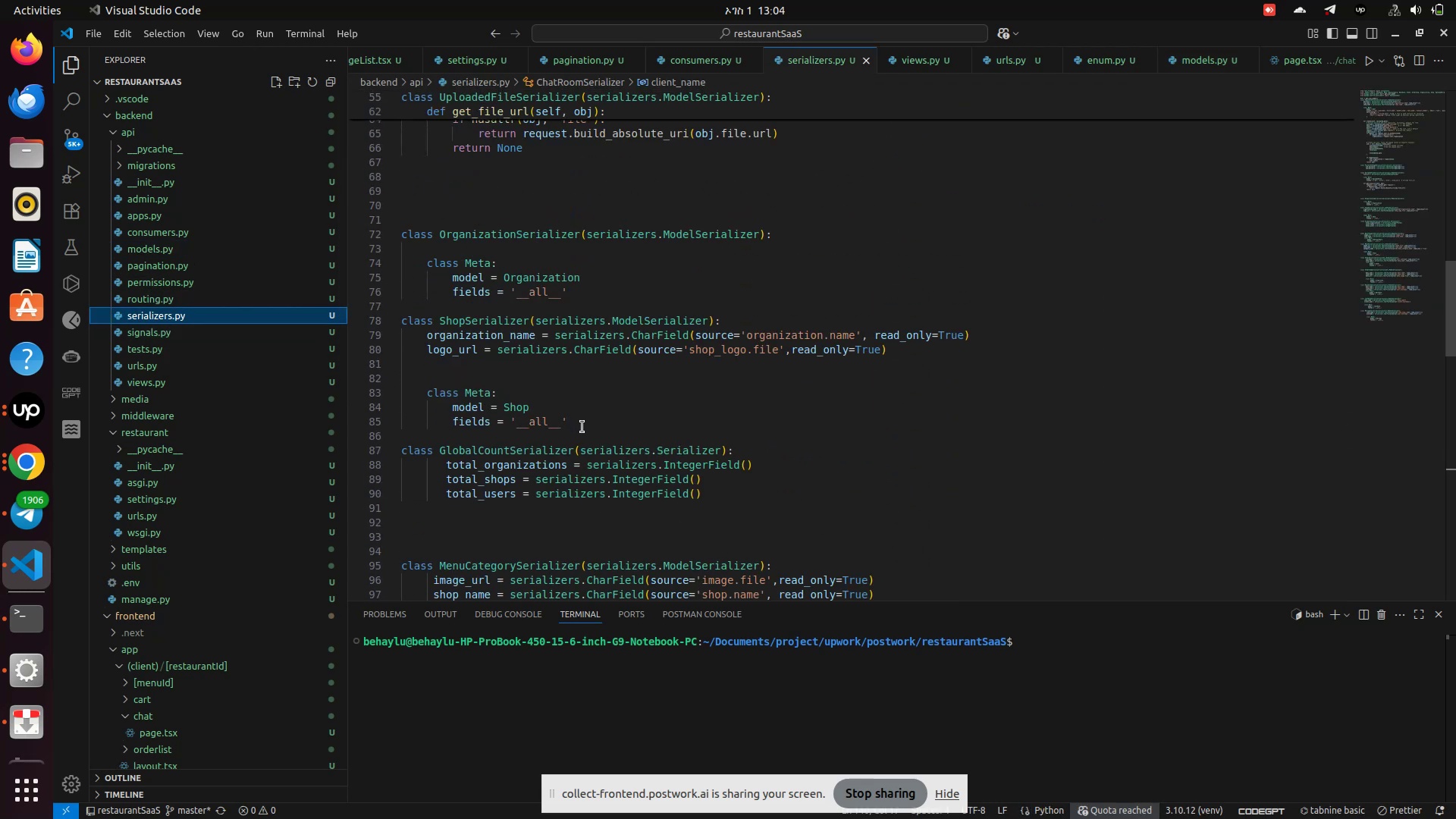 
left_click([582, 428])
 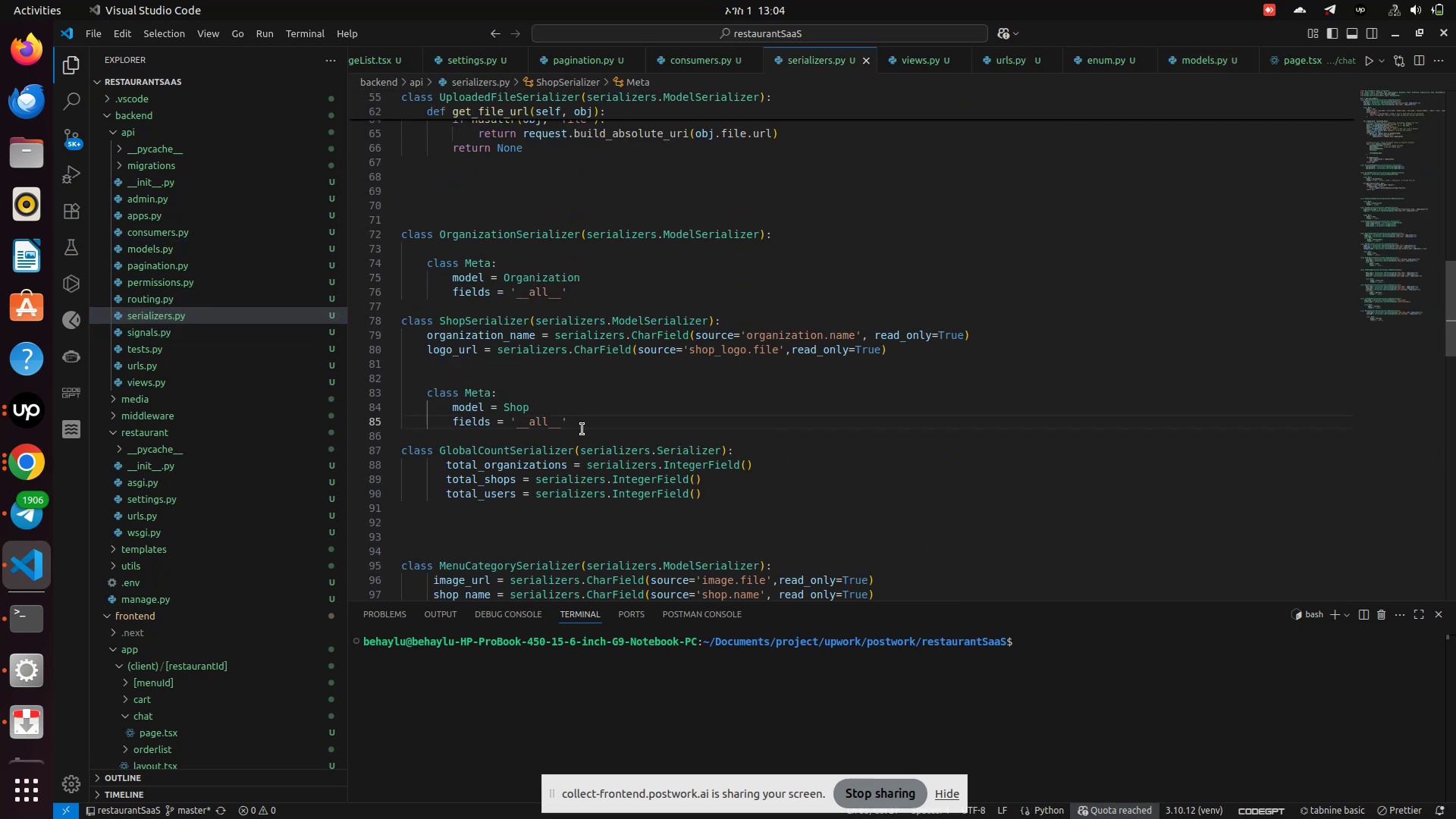 
key(Enter)
 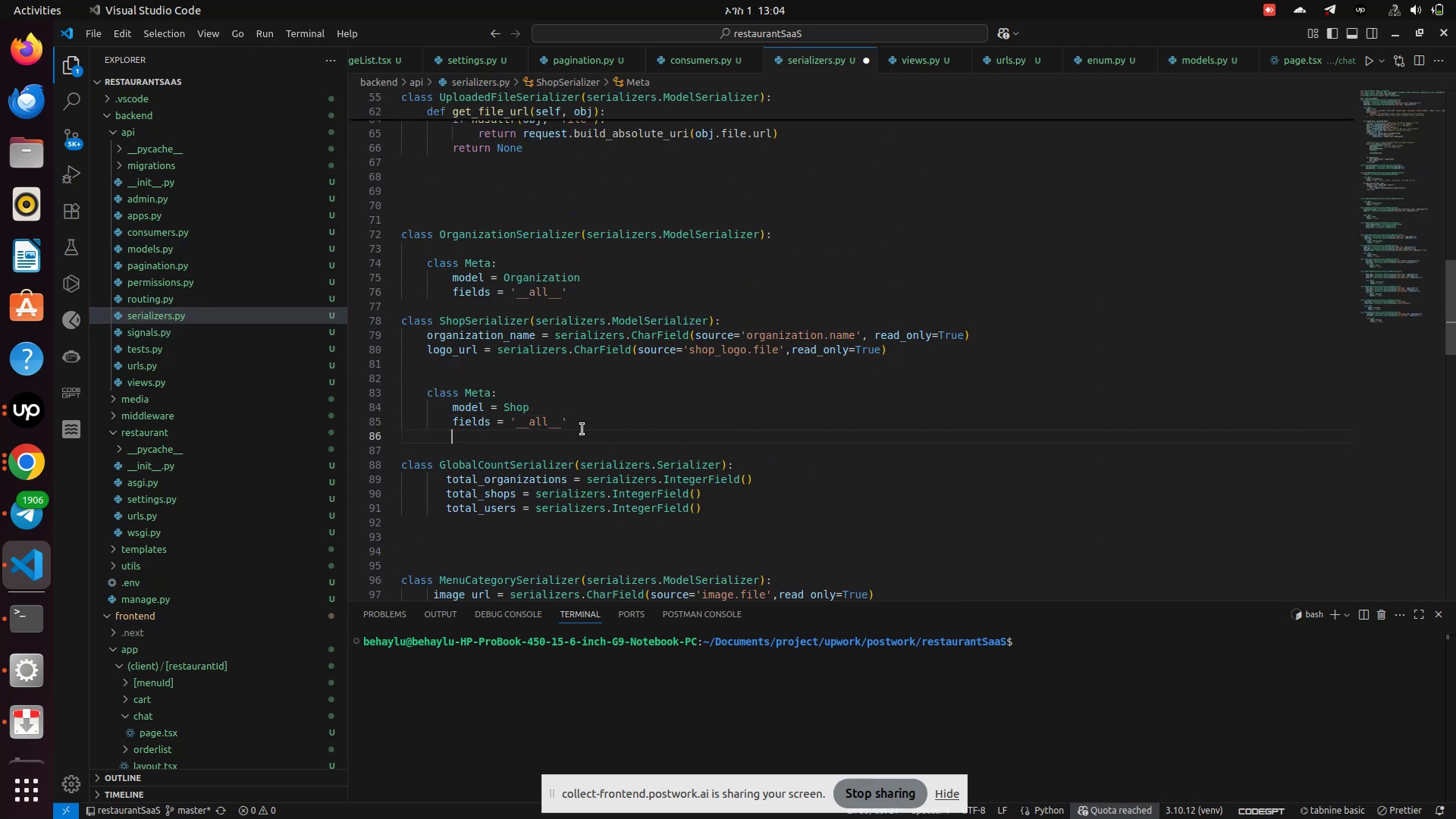 
key(Enter)
 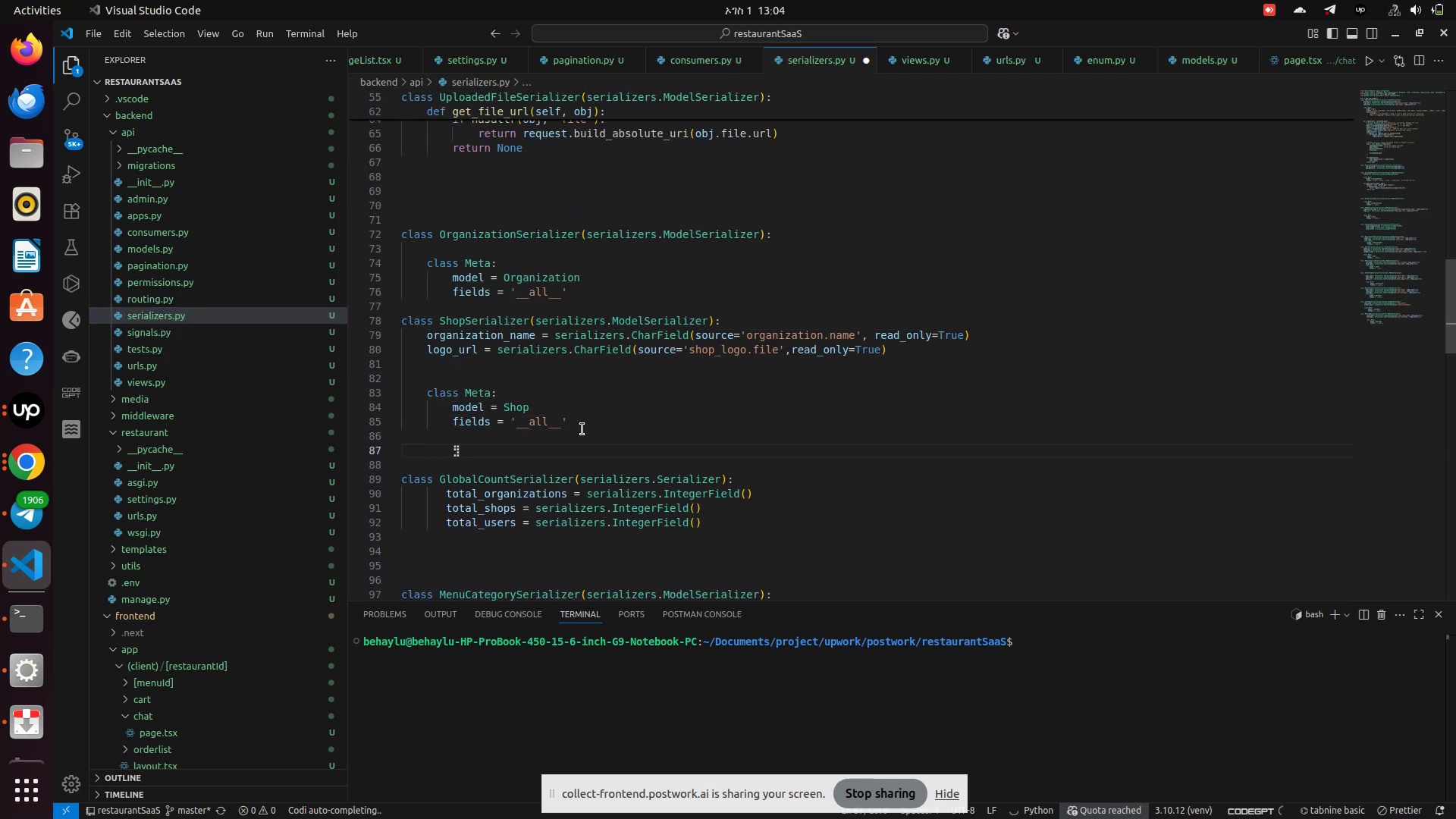 
key(Backspace)
 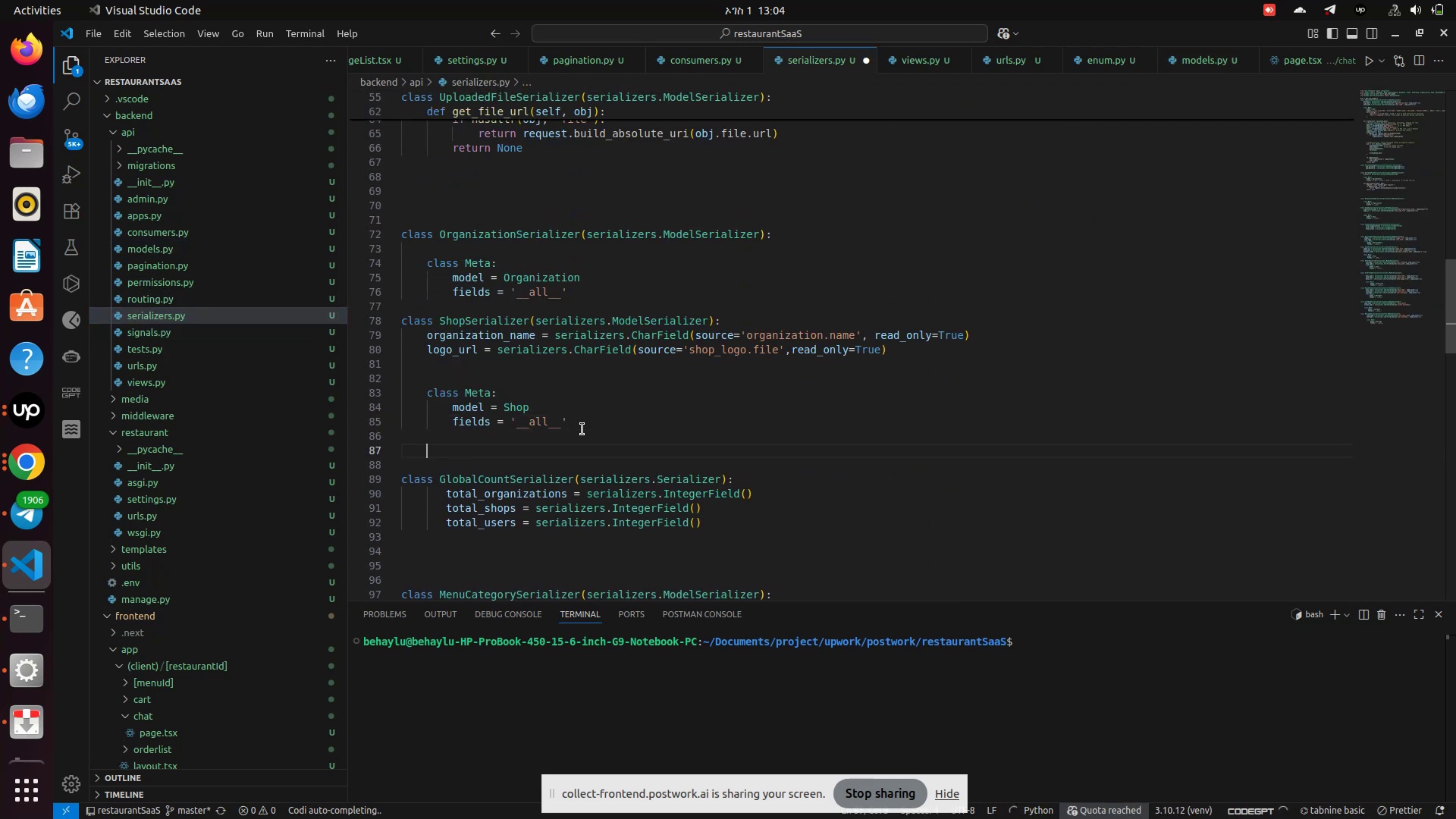 
key(Backspace)
 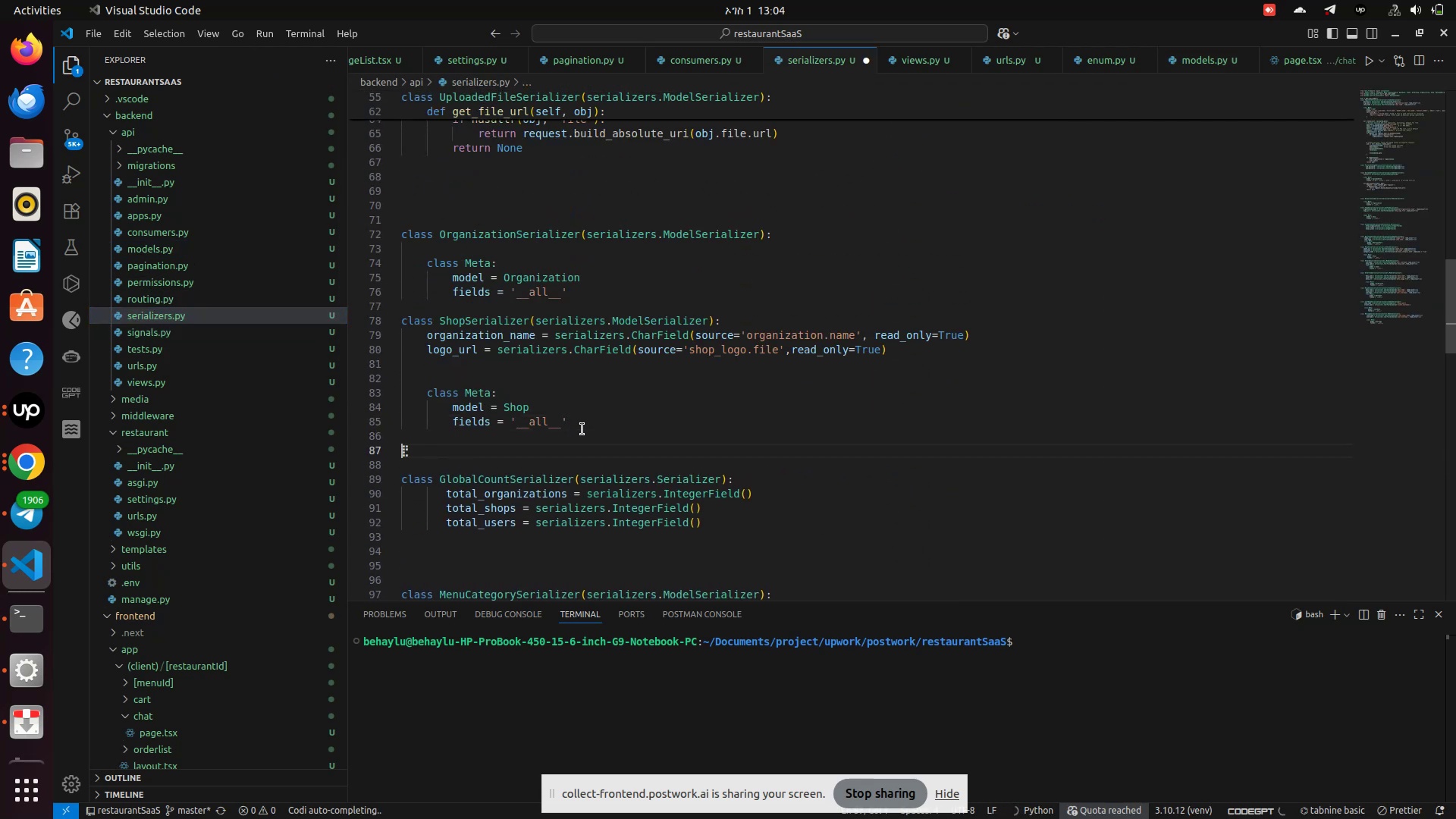 
key(Backspace)
 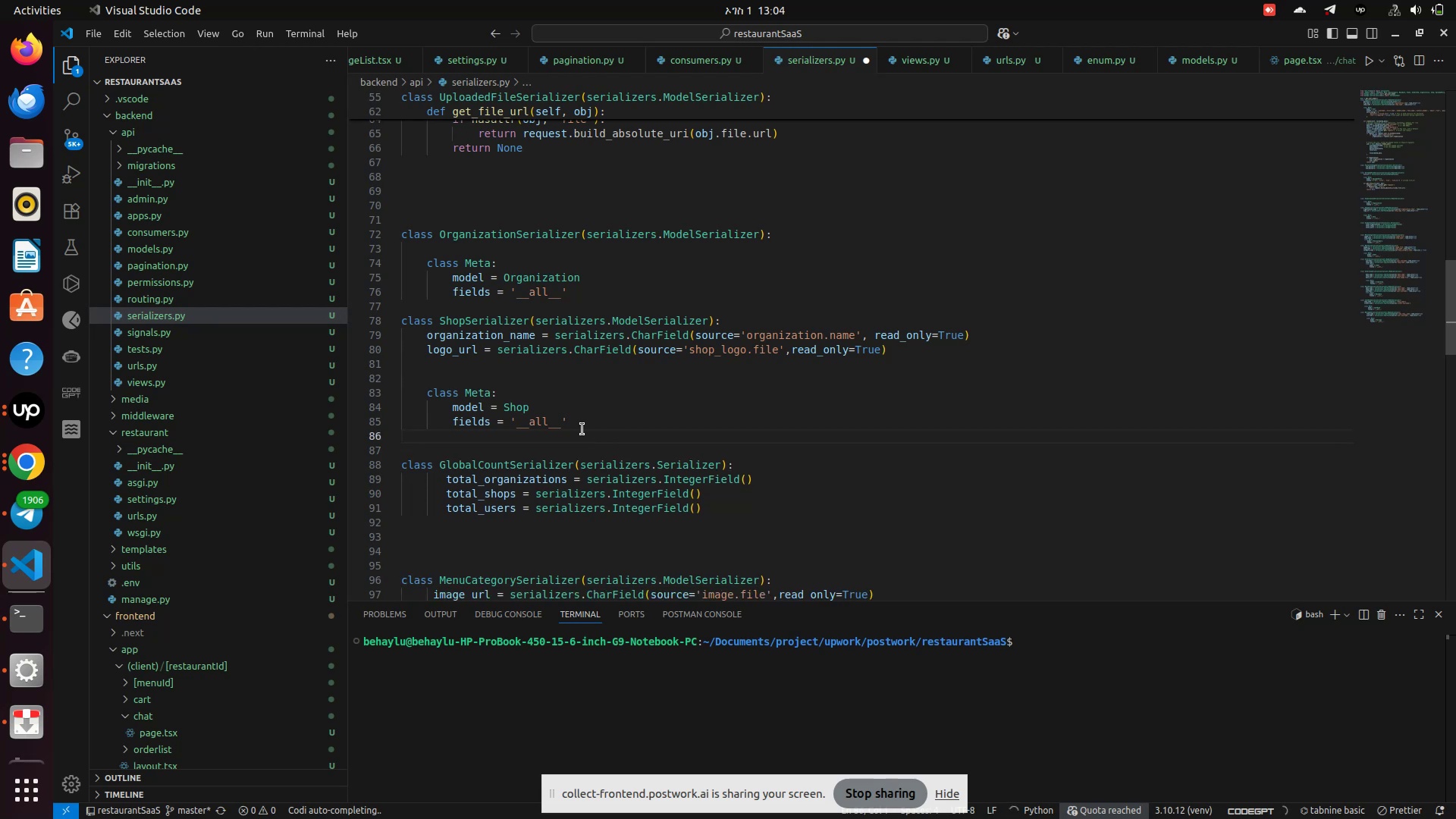 
key(Enter)
 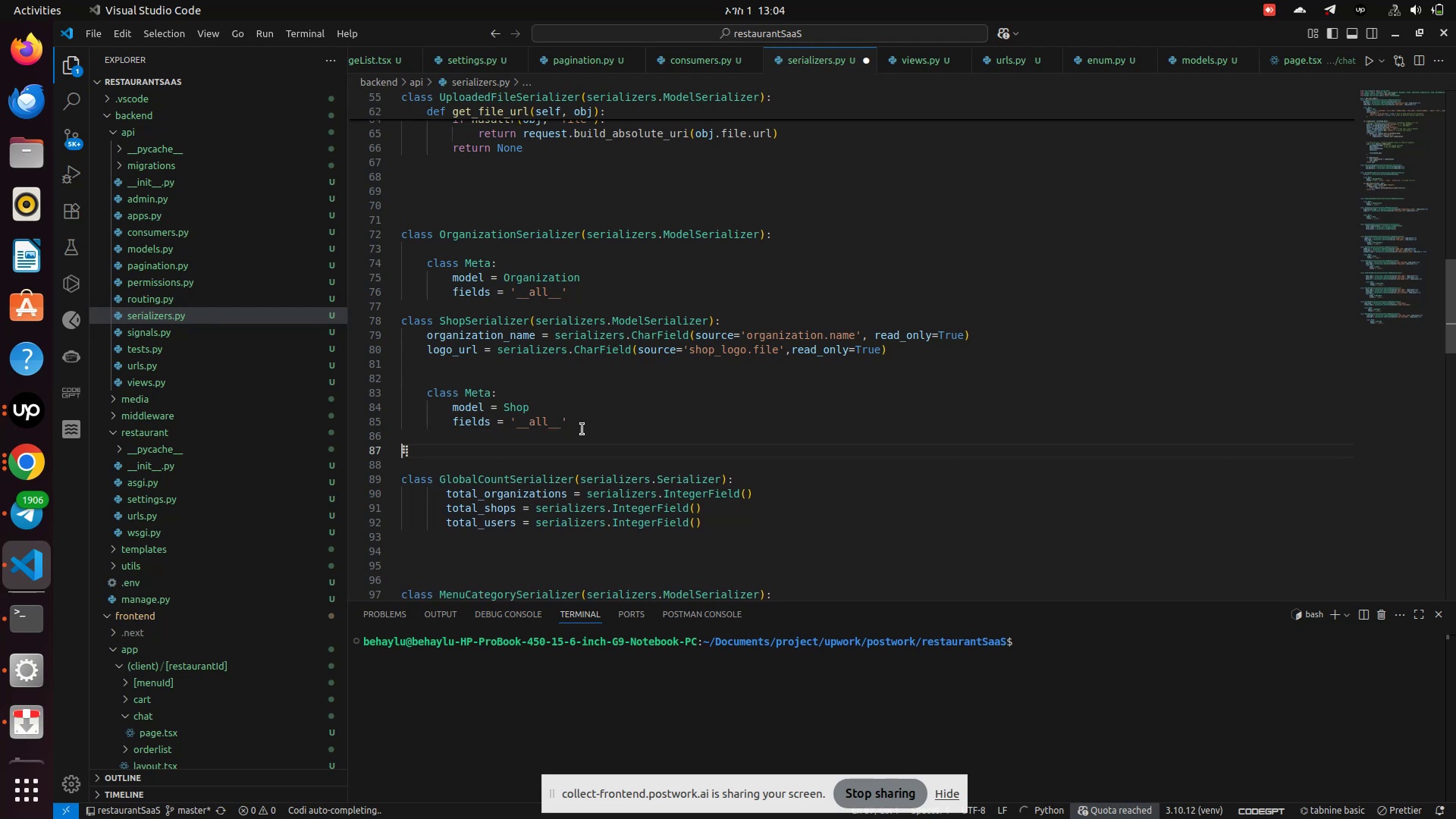 
type(cla)
 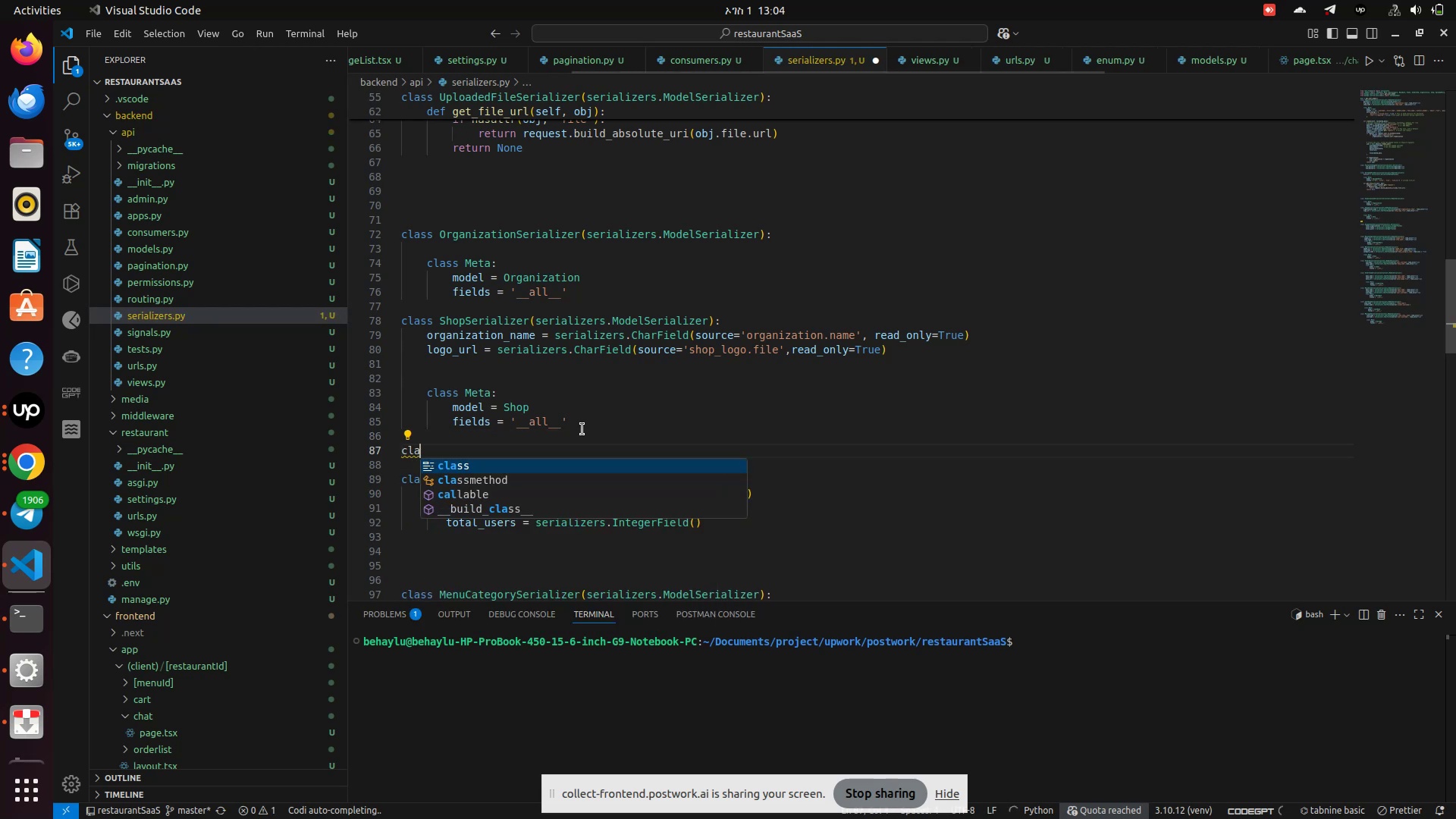 
key(Enter)
 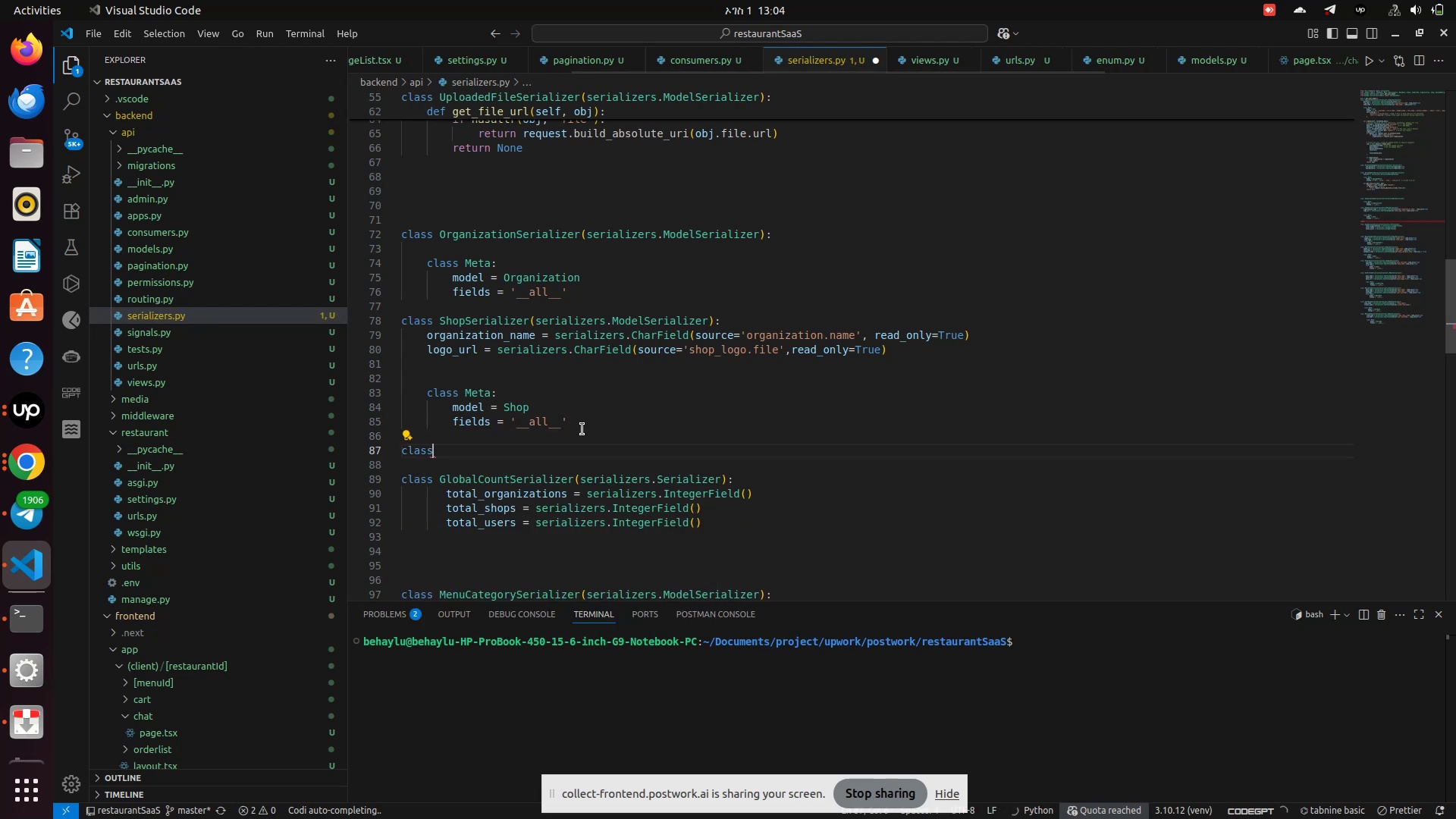 
key(Space)
 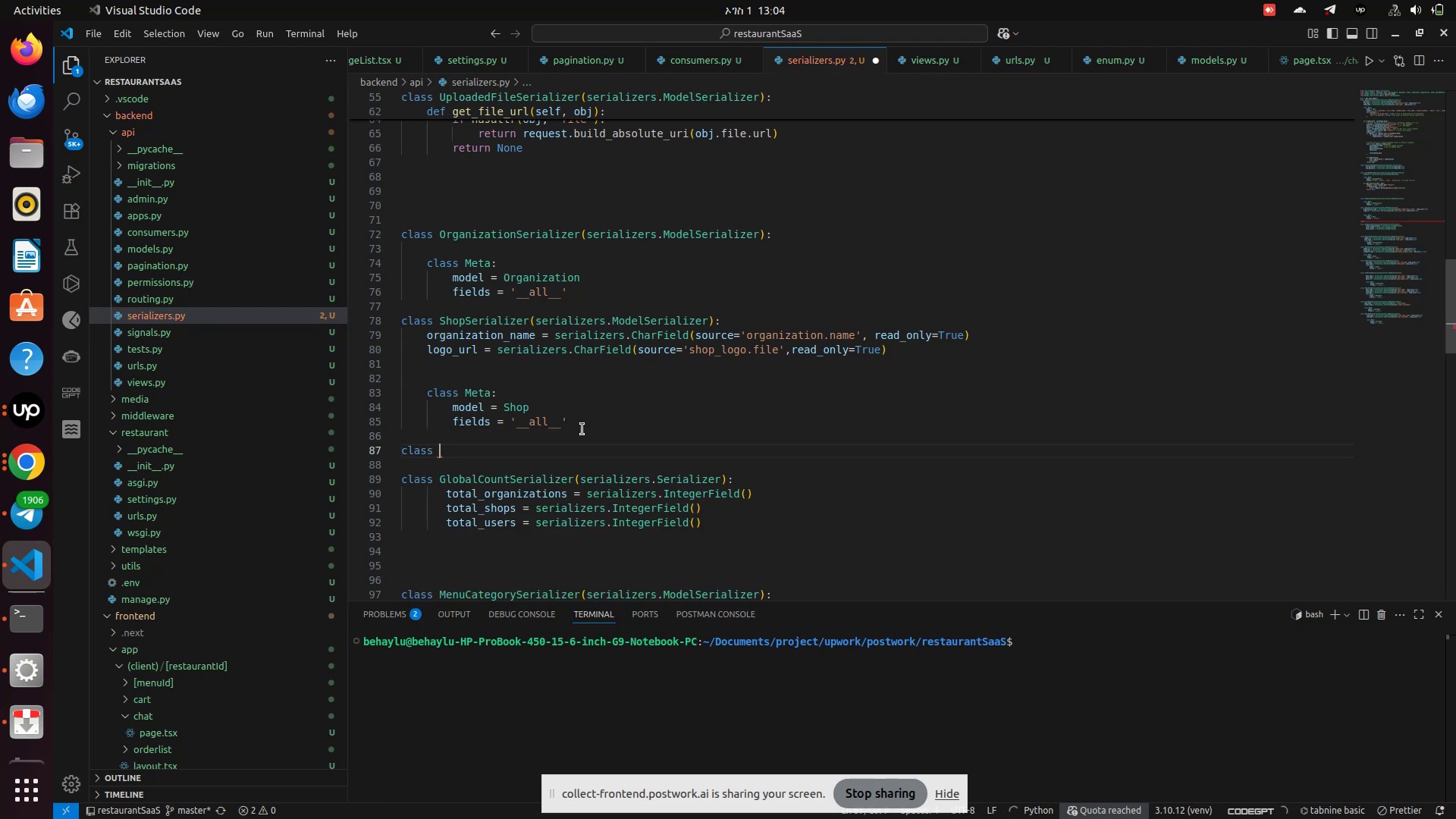 
hold_key(key=ShiftLeft, duration=0.36)
 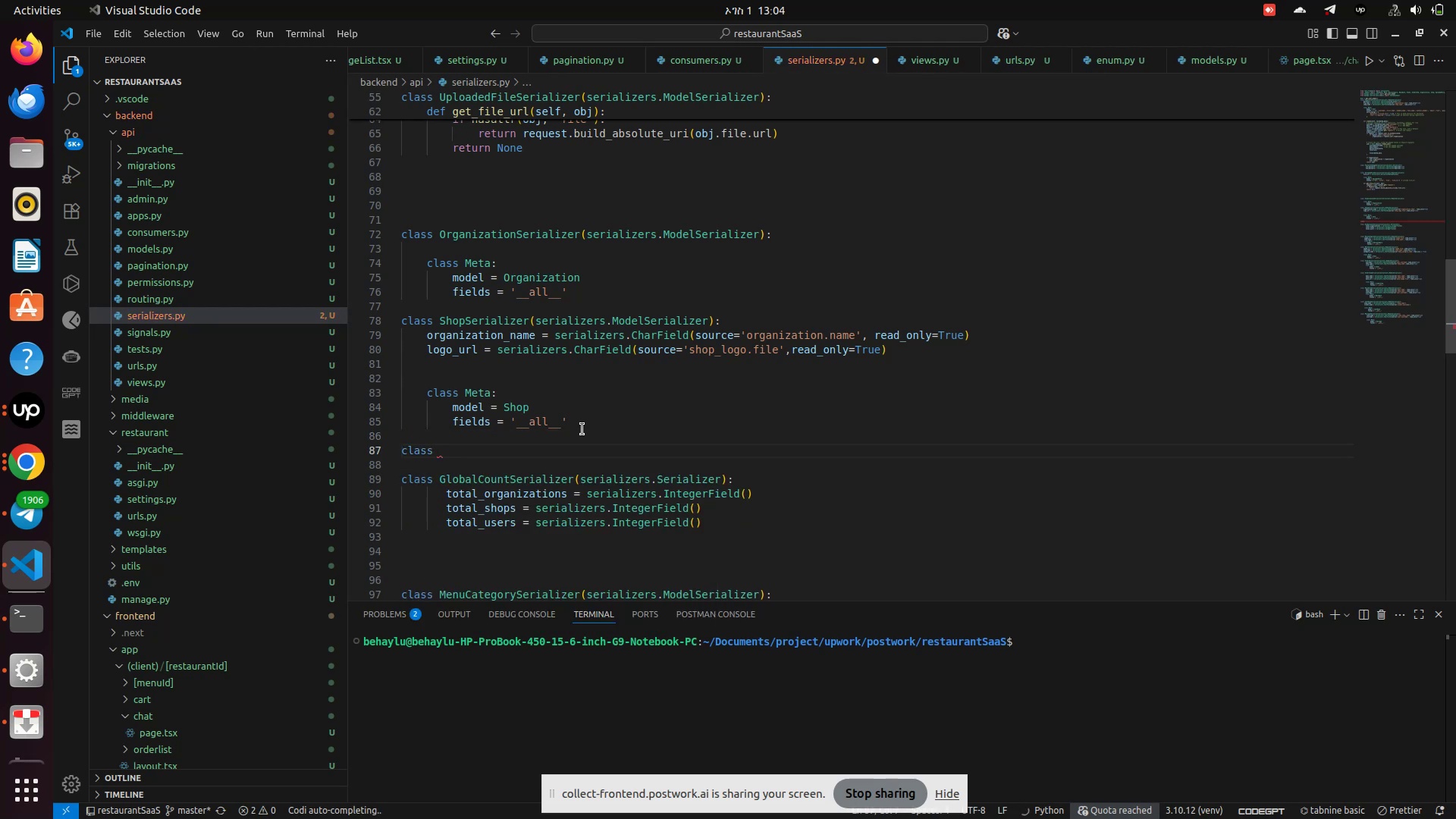 
type(DinningTAbl)
key(Backspace)
key(Backspace)
key(Backspace)
type(ableSerializer(serializers.S)
 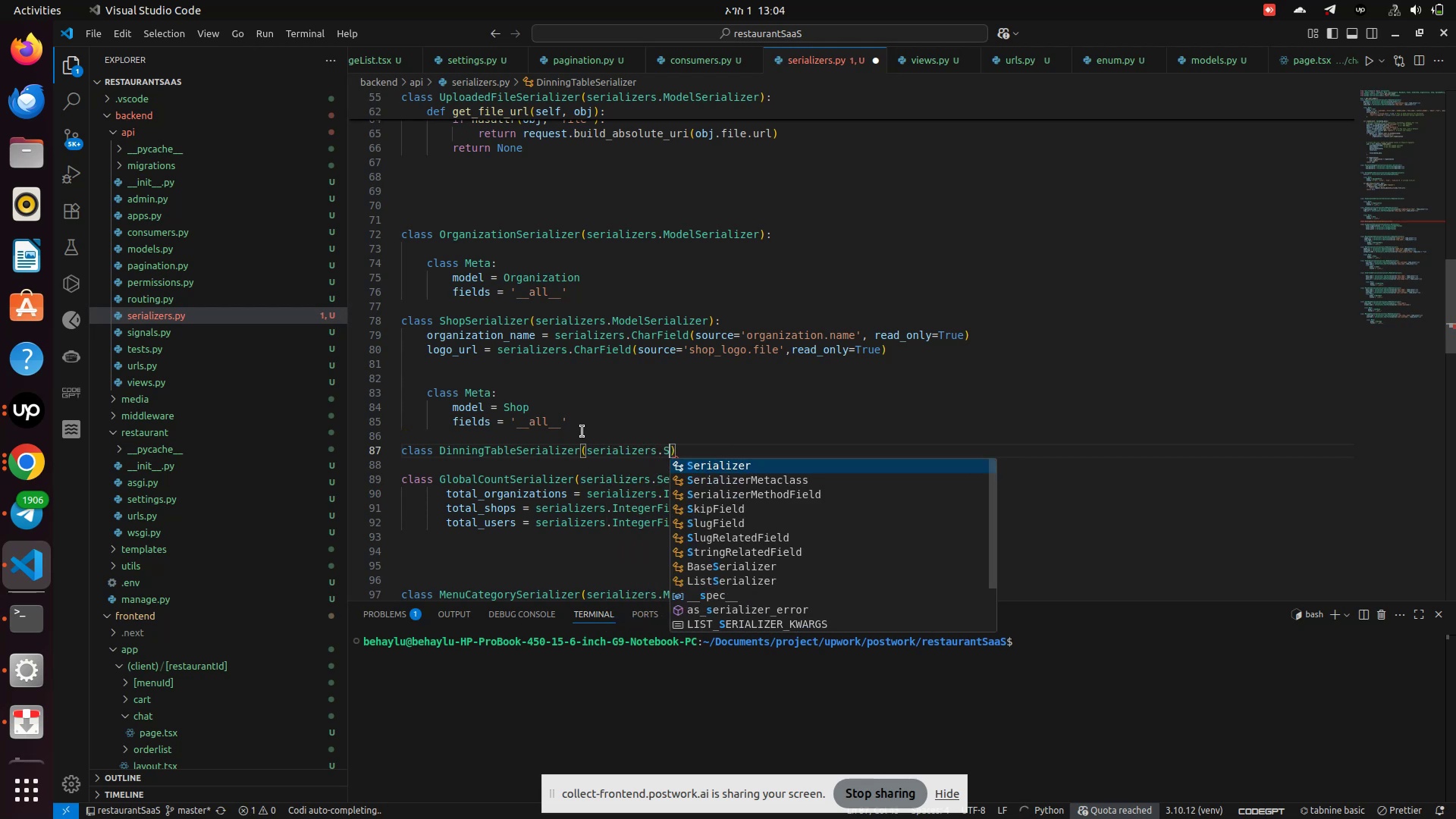 
hold_key(key=ShiftLeft, duration=0.33)
 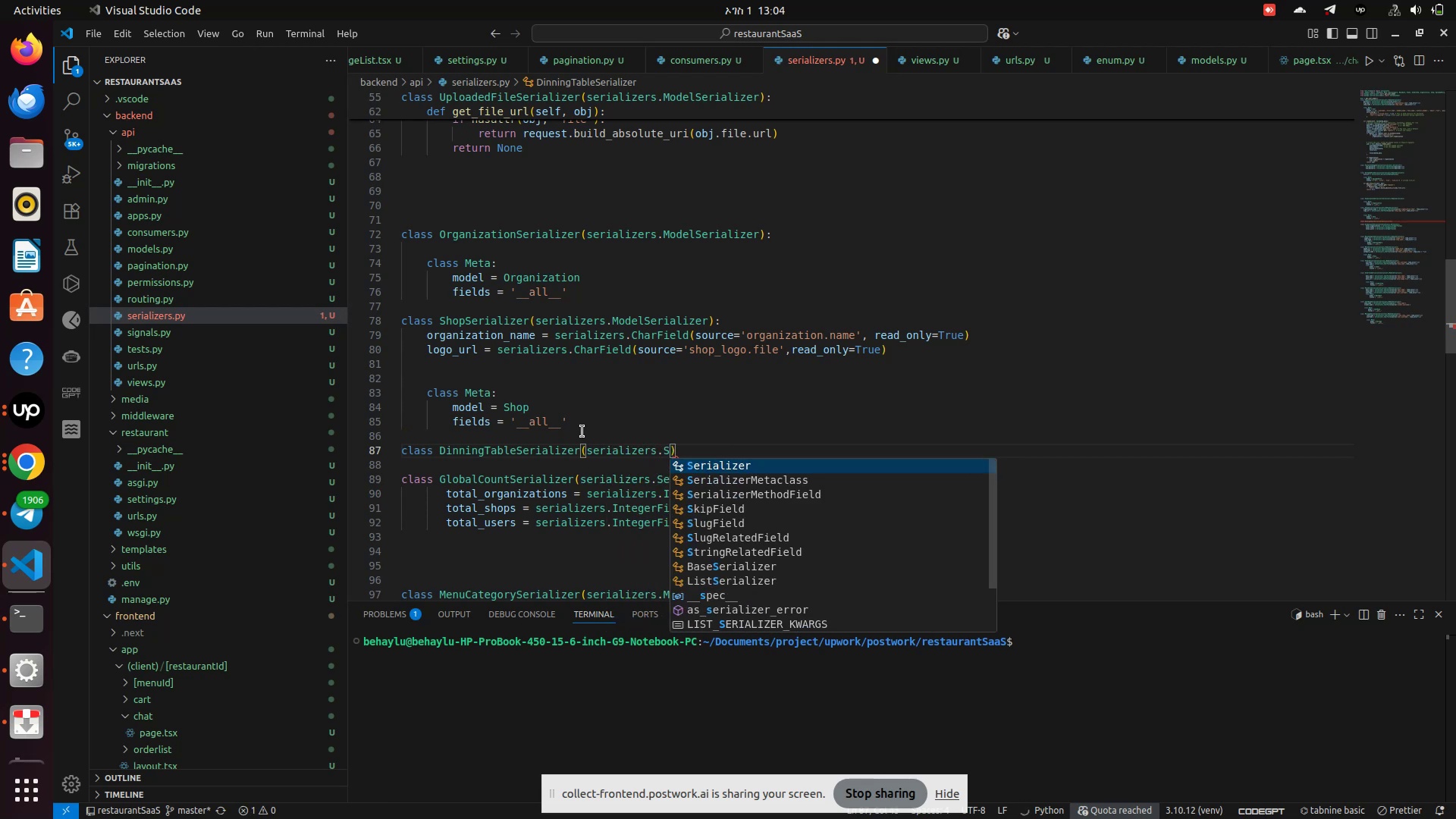 
key(Backspace)
type(Moe)
key(Backspace)
type(delSerializer)
 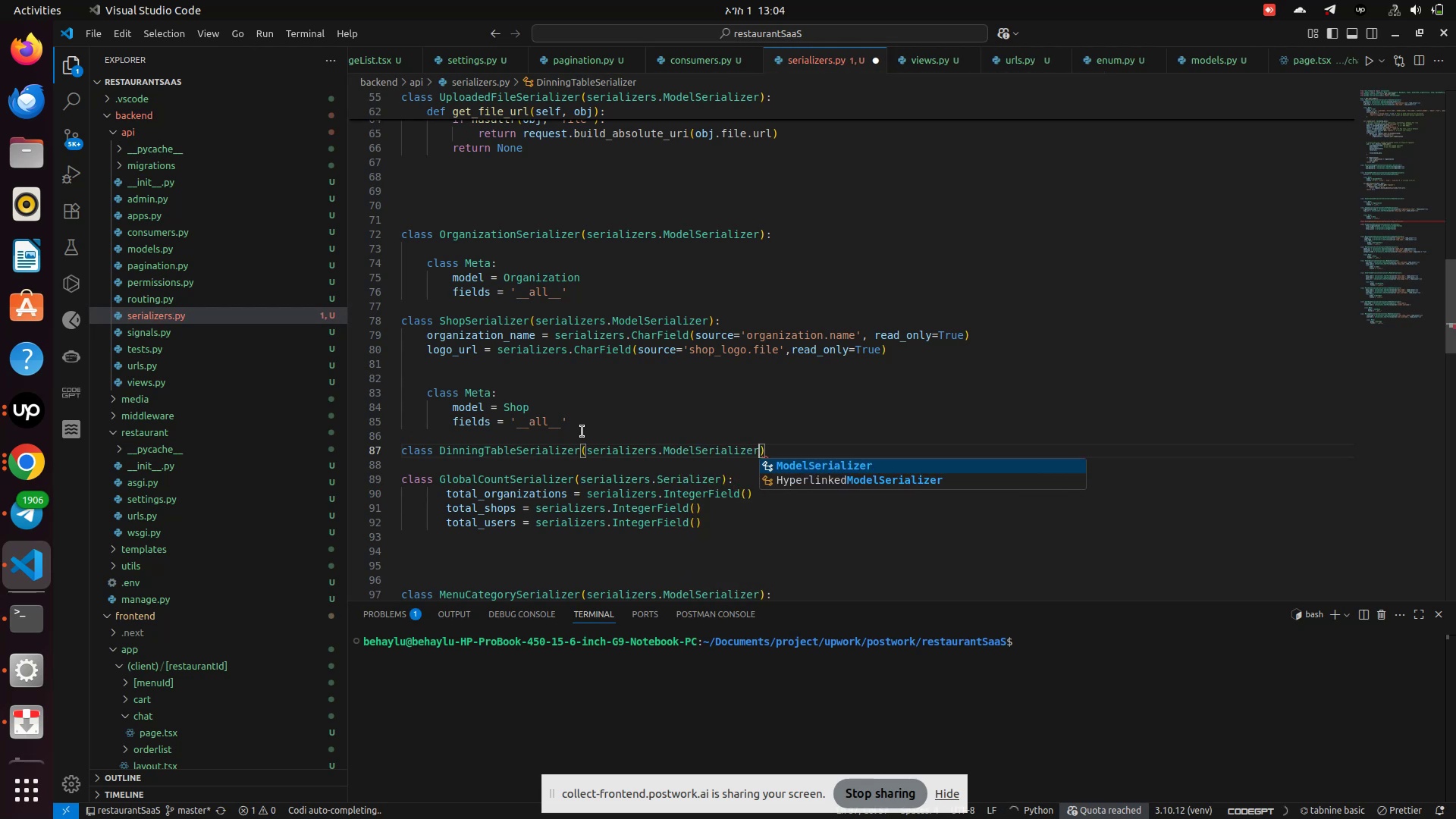 
key(ArrowRight)
 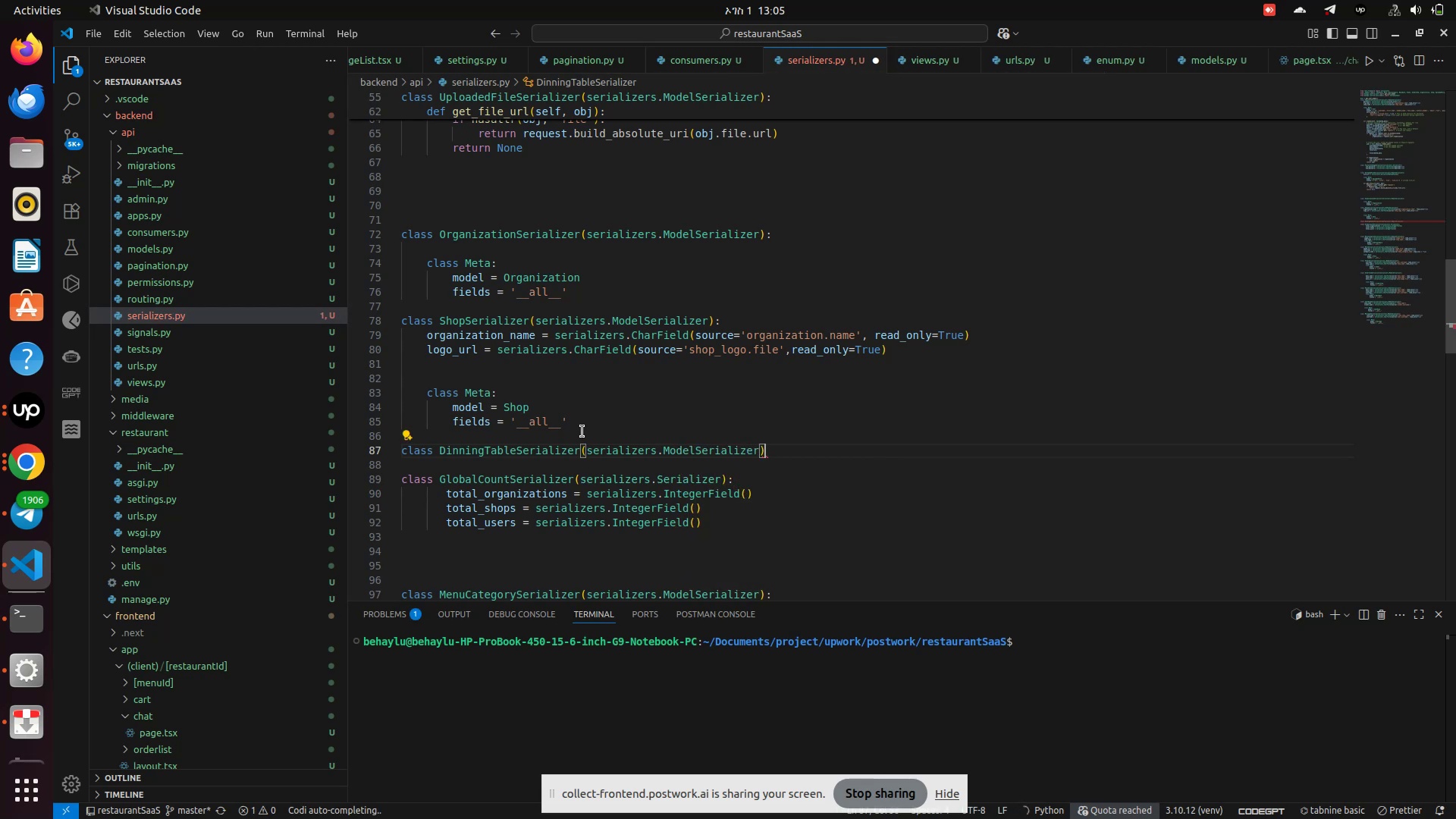 
key(Shift+Semicolon)
 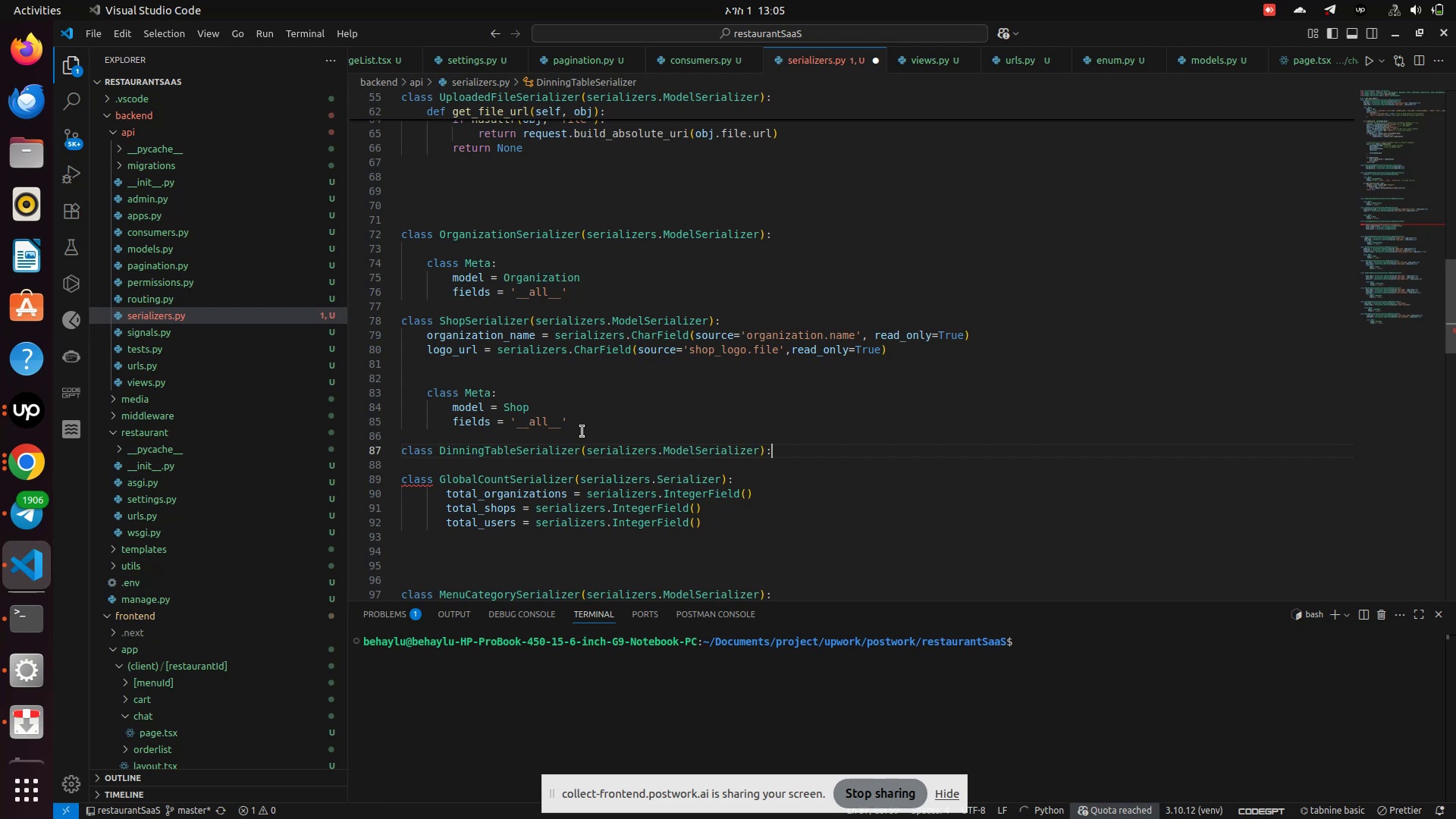 
key(Enter)
 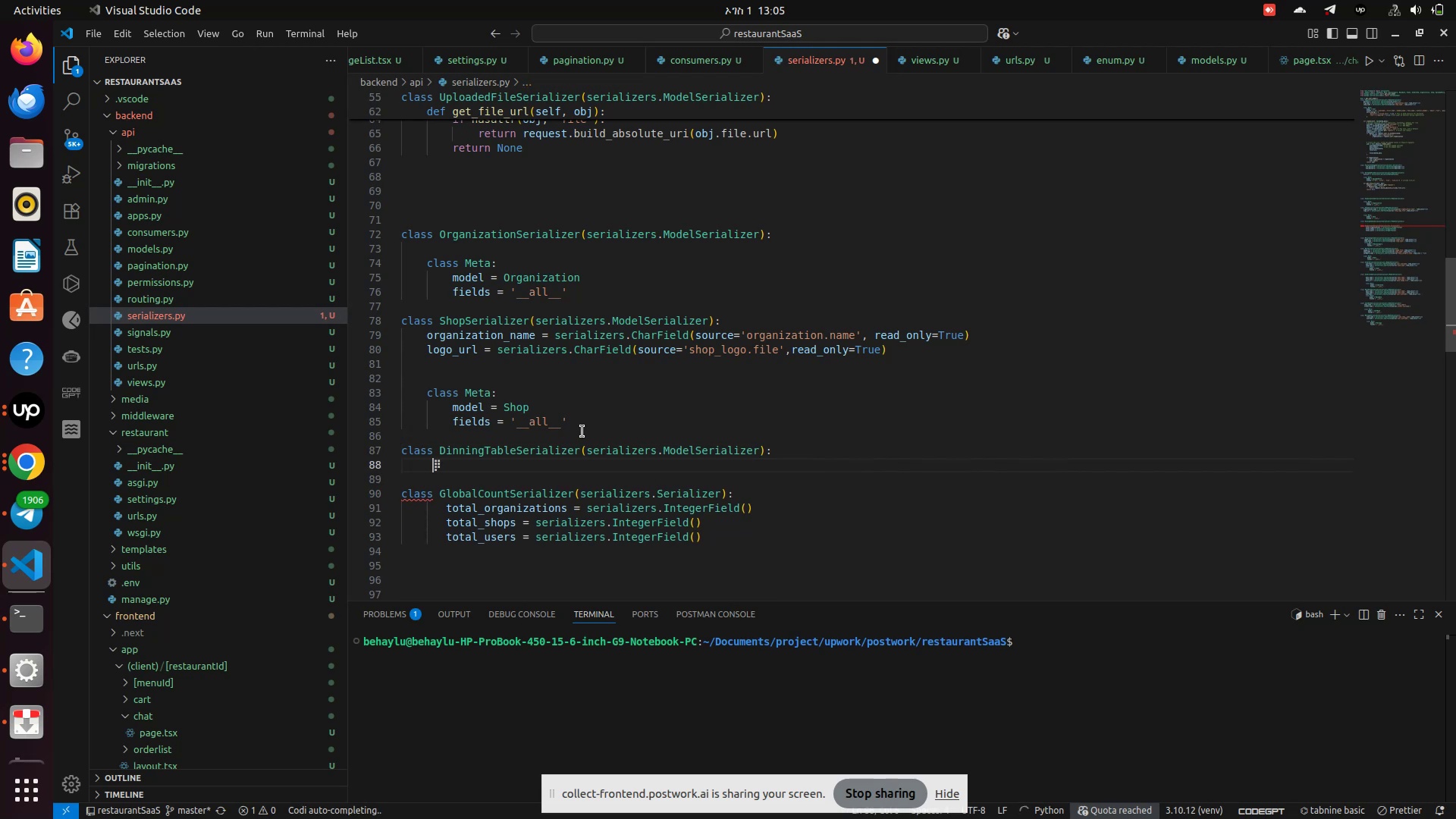 
key(Enter)
 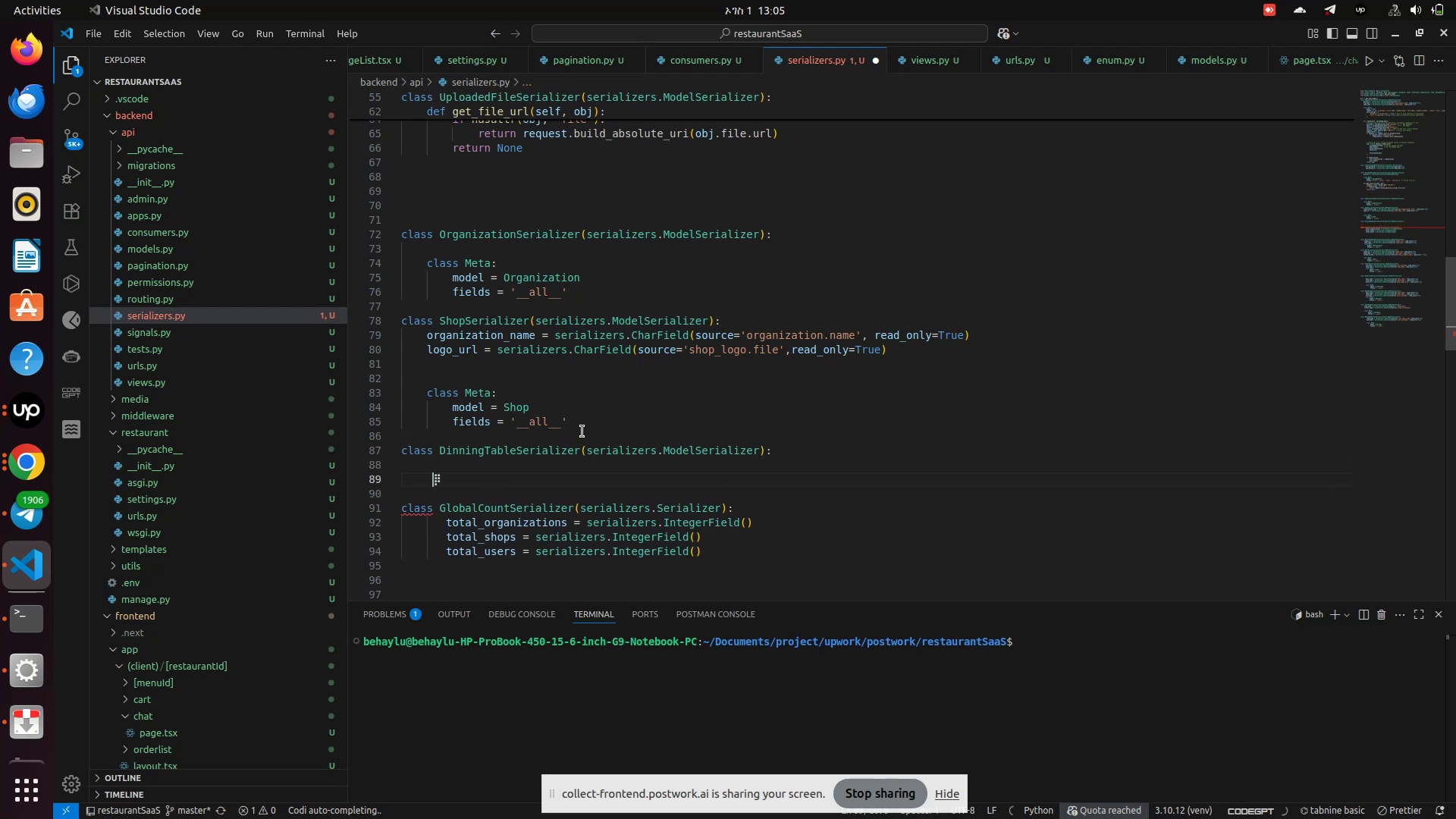 
type(class)
 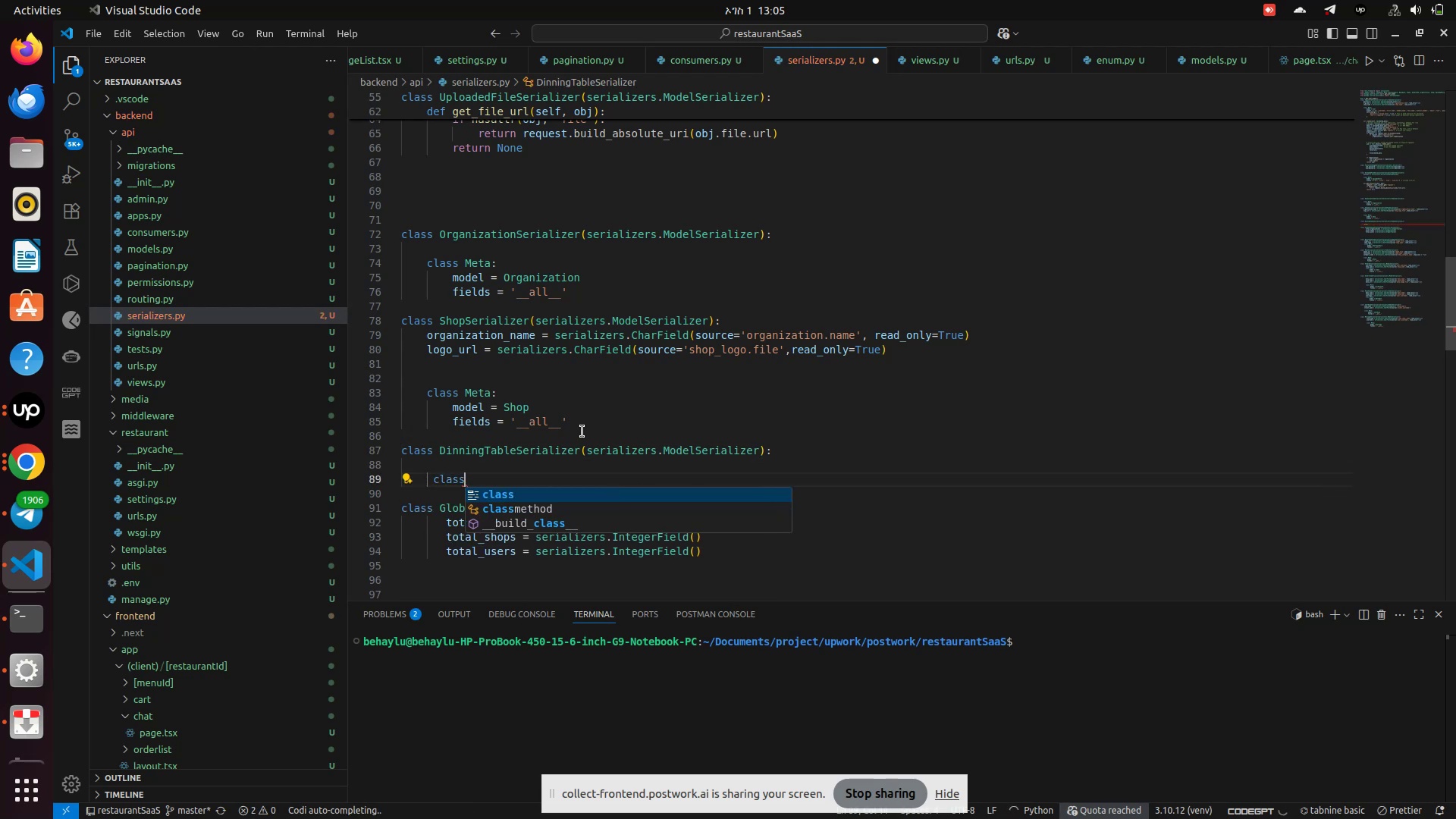 
key(Enter)
 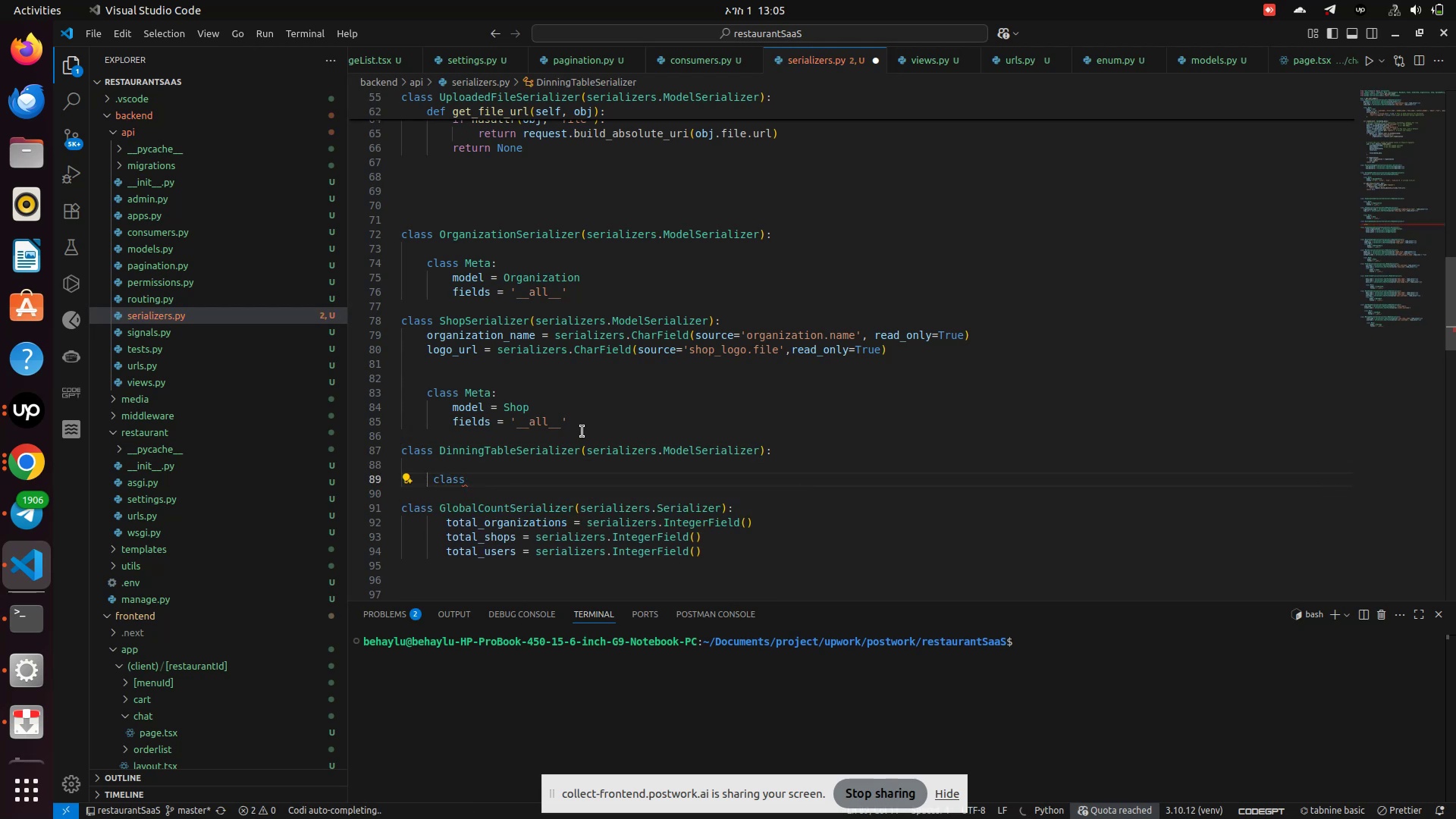 
type( Meta:)
 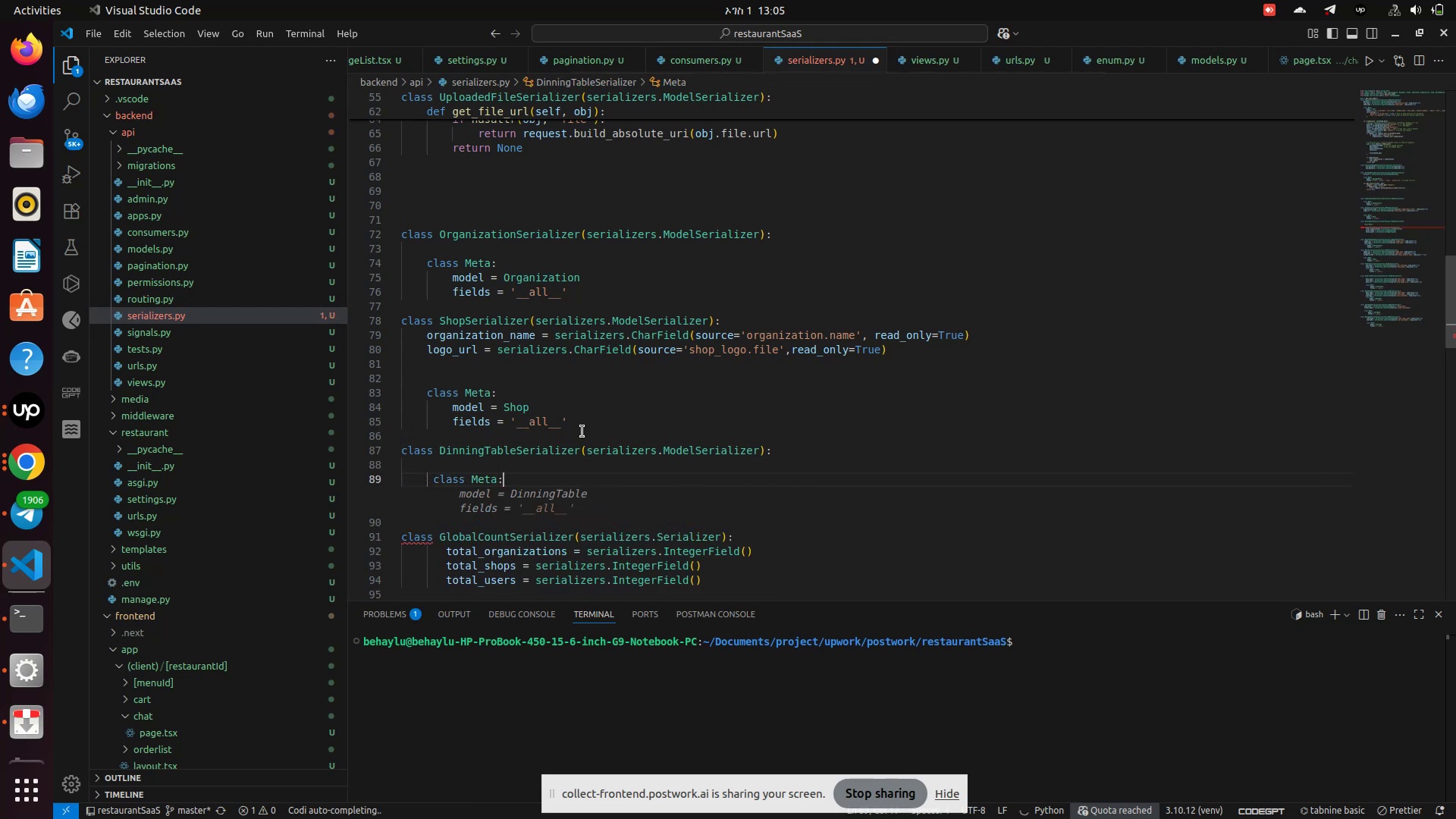 
 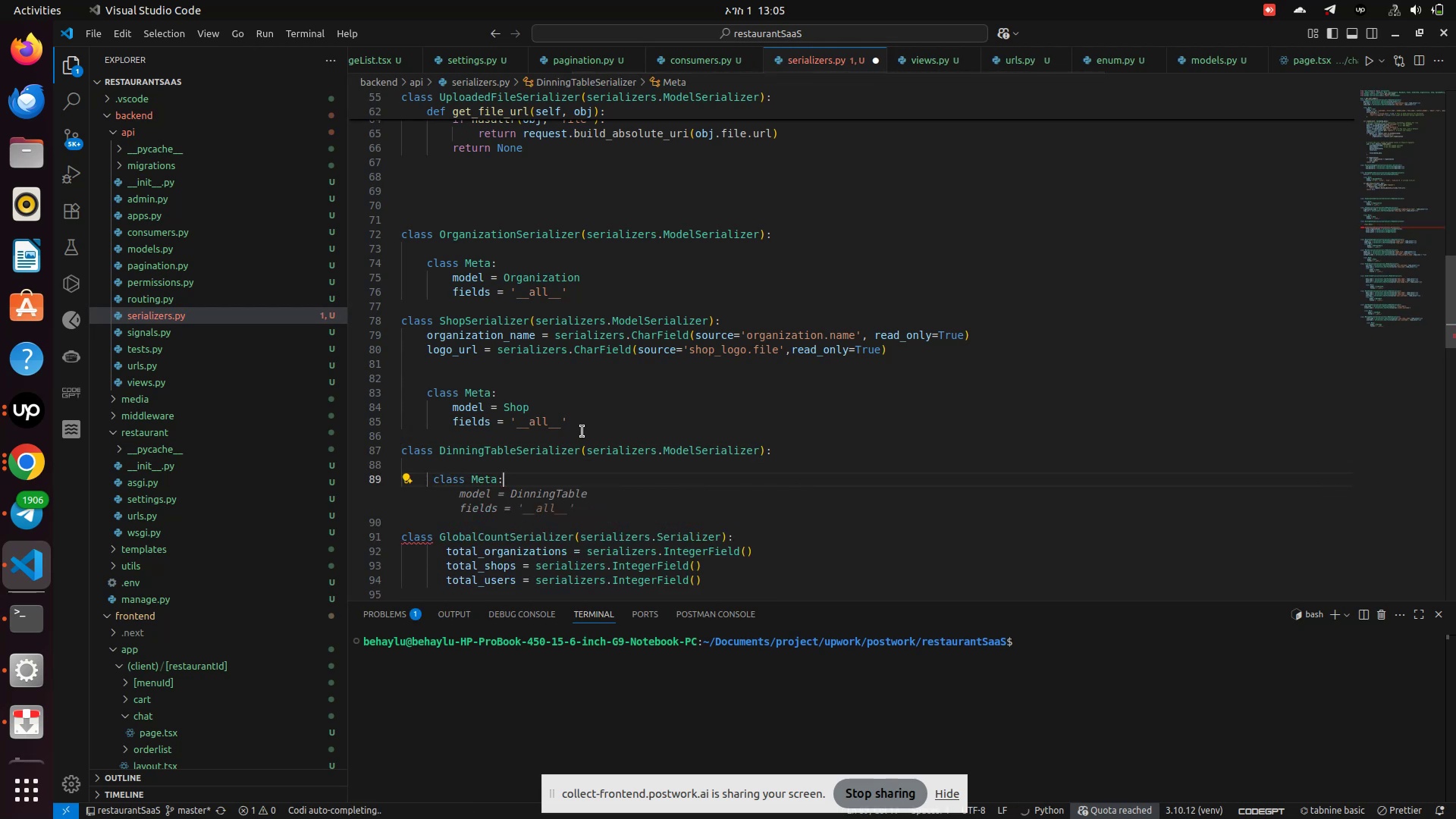 
key(Enter)
 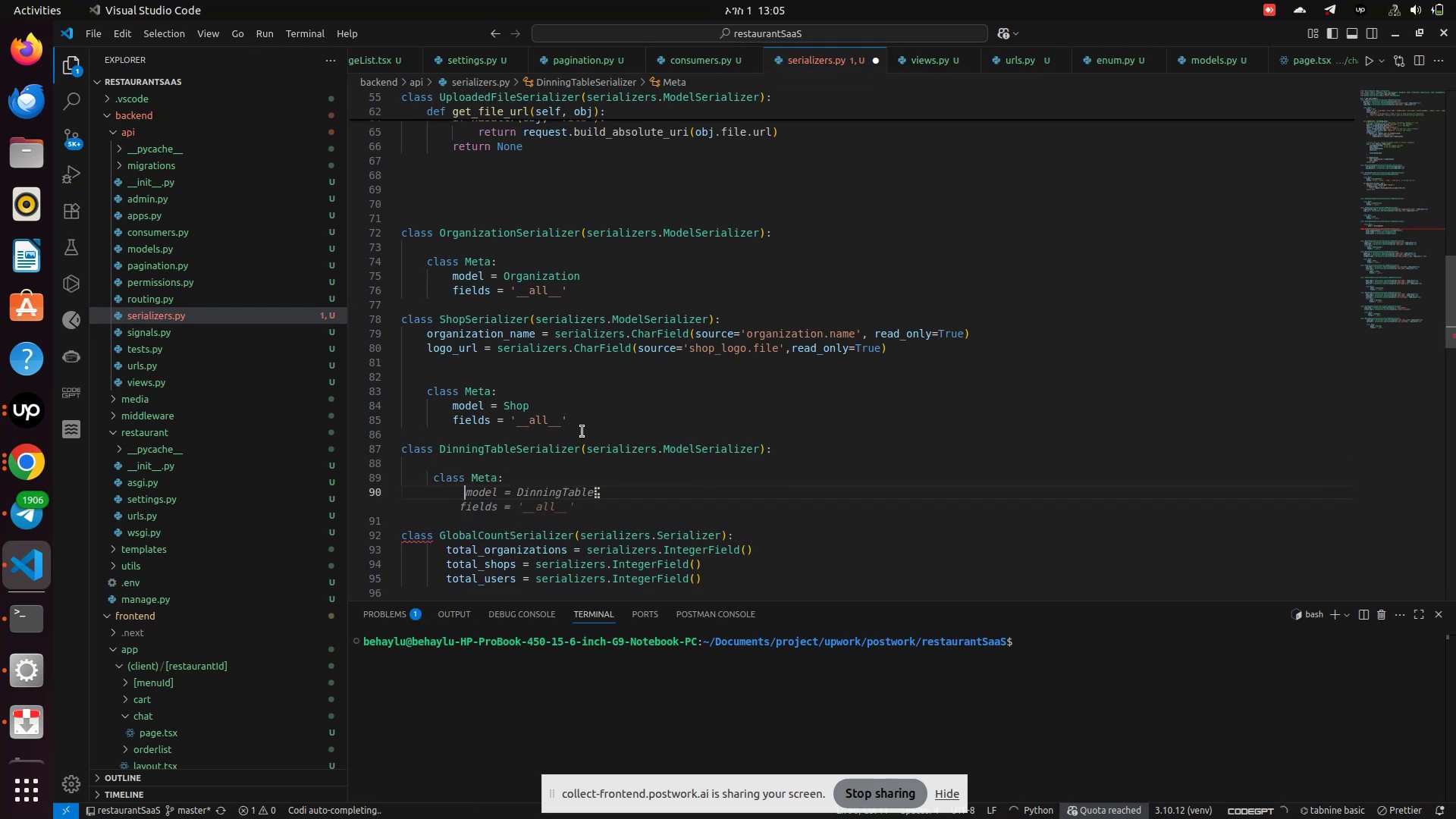 
type(model = )
 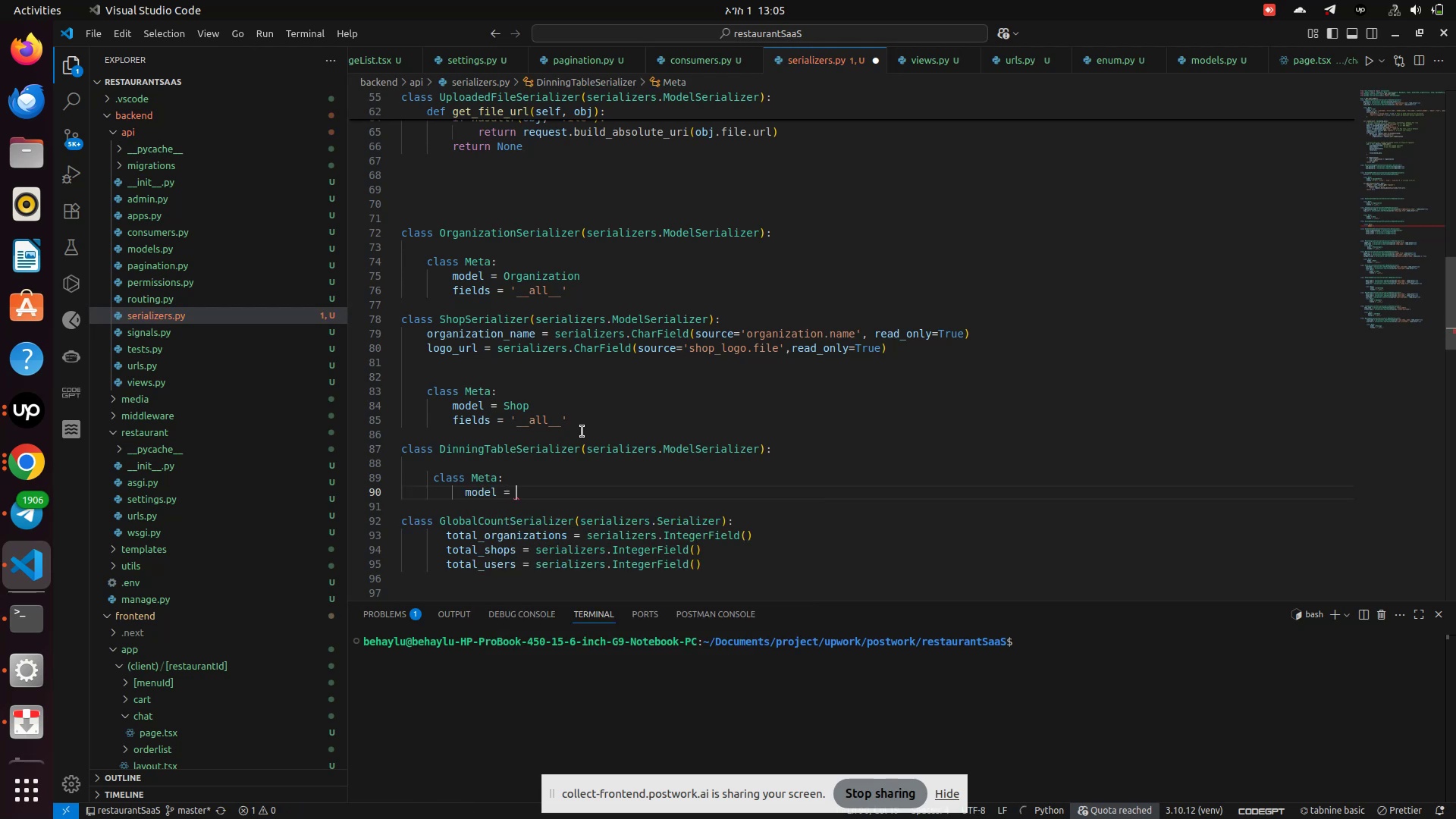 
wait(5.7)
 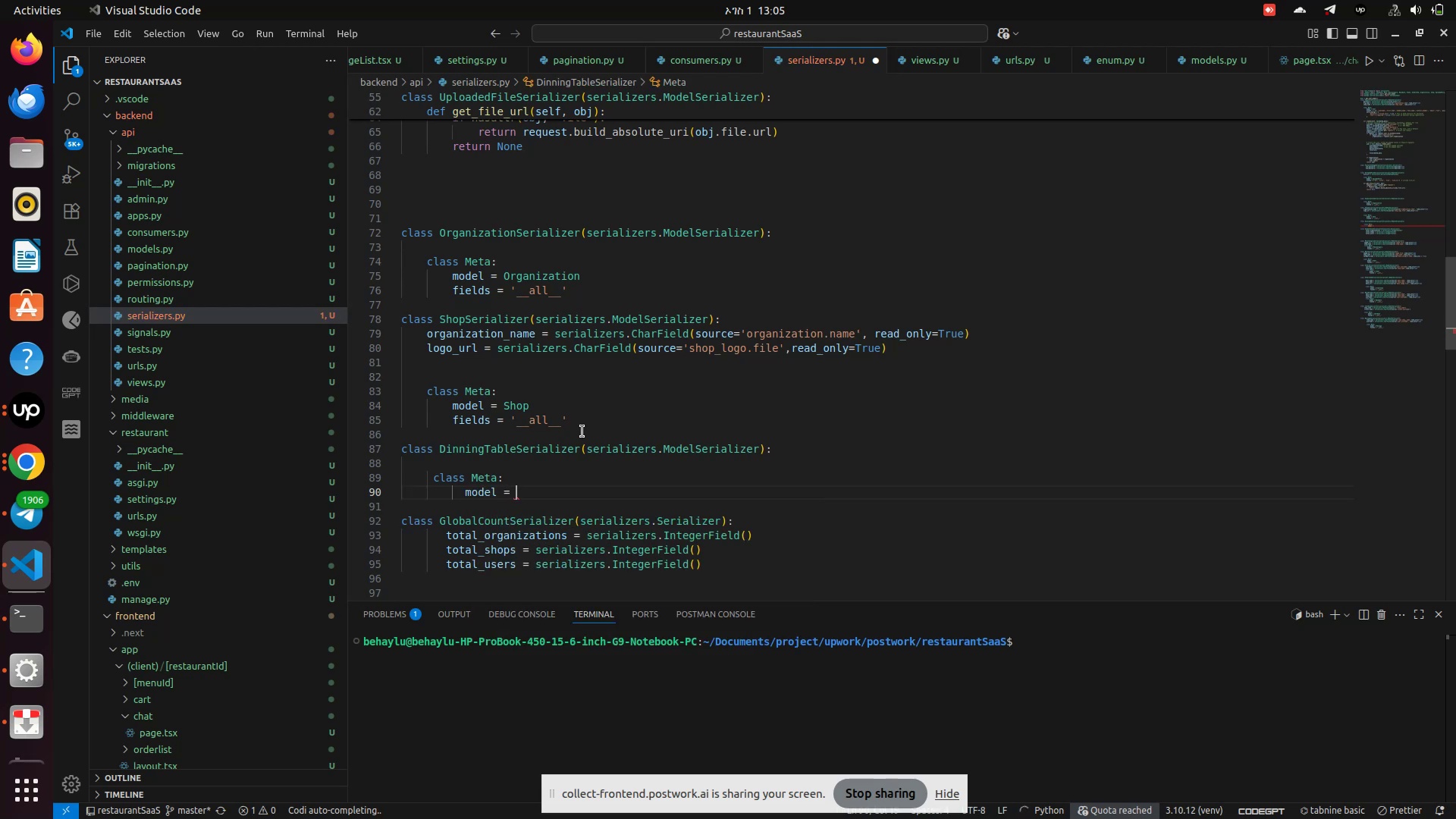 
type(DinningTable)
 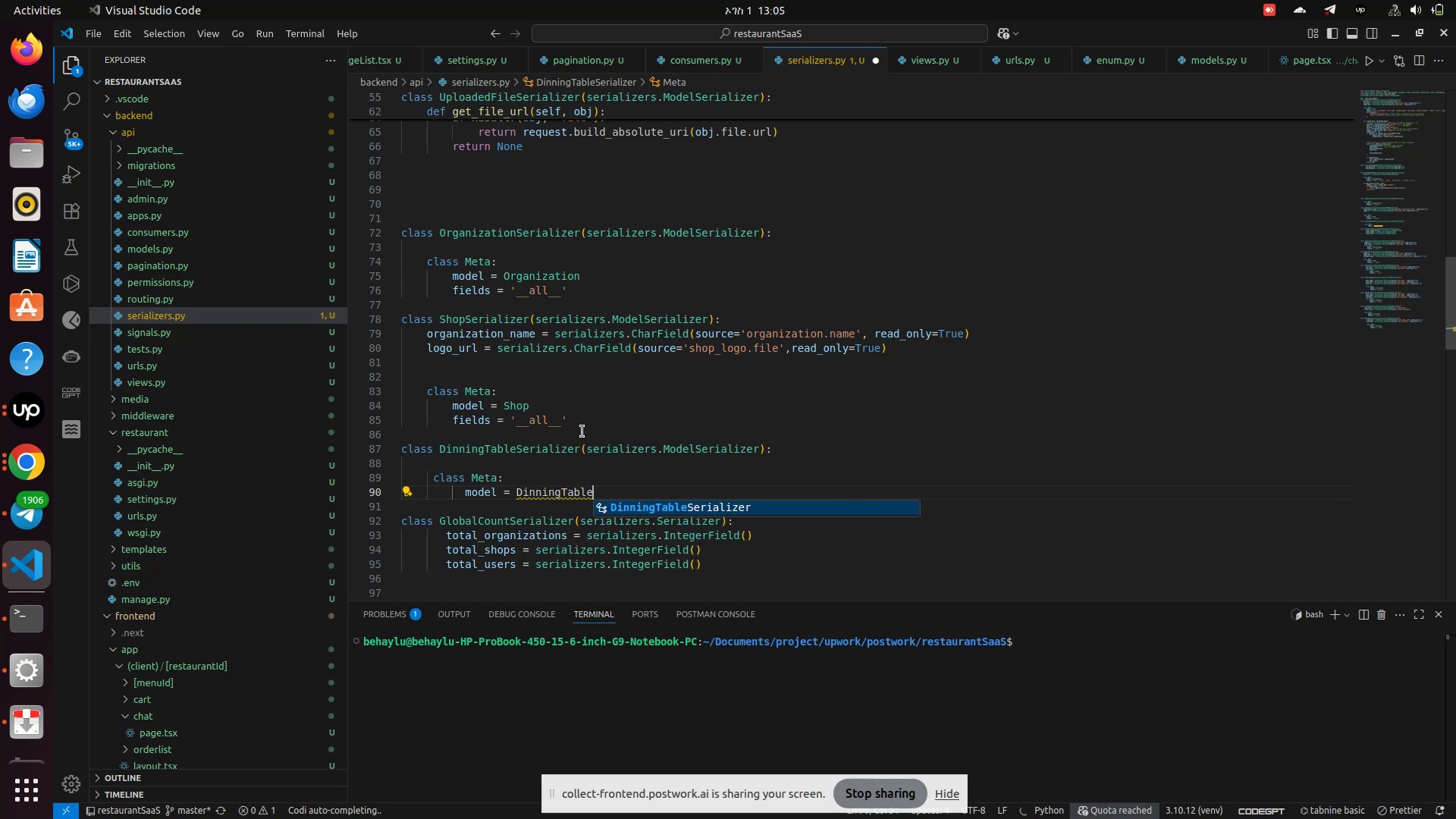 
key(Enter)
 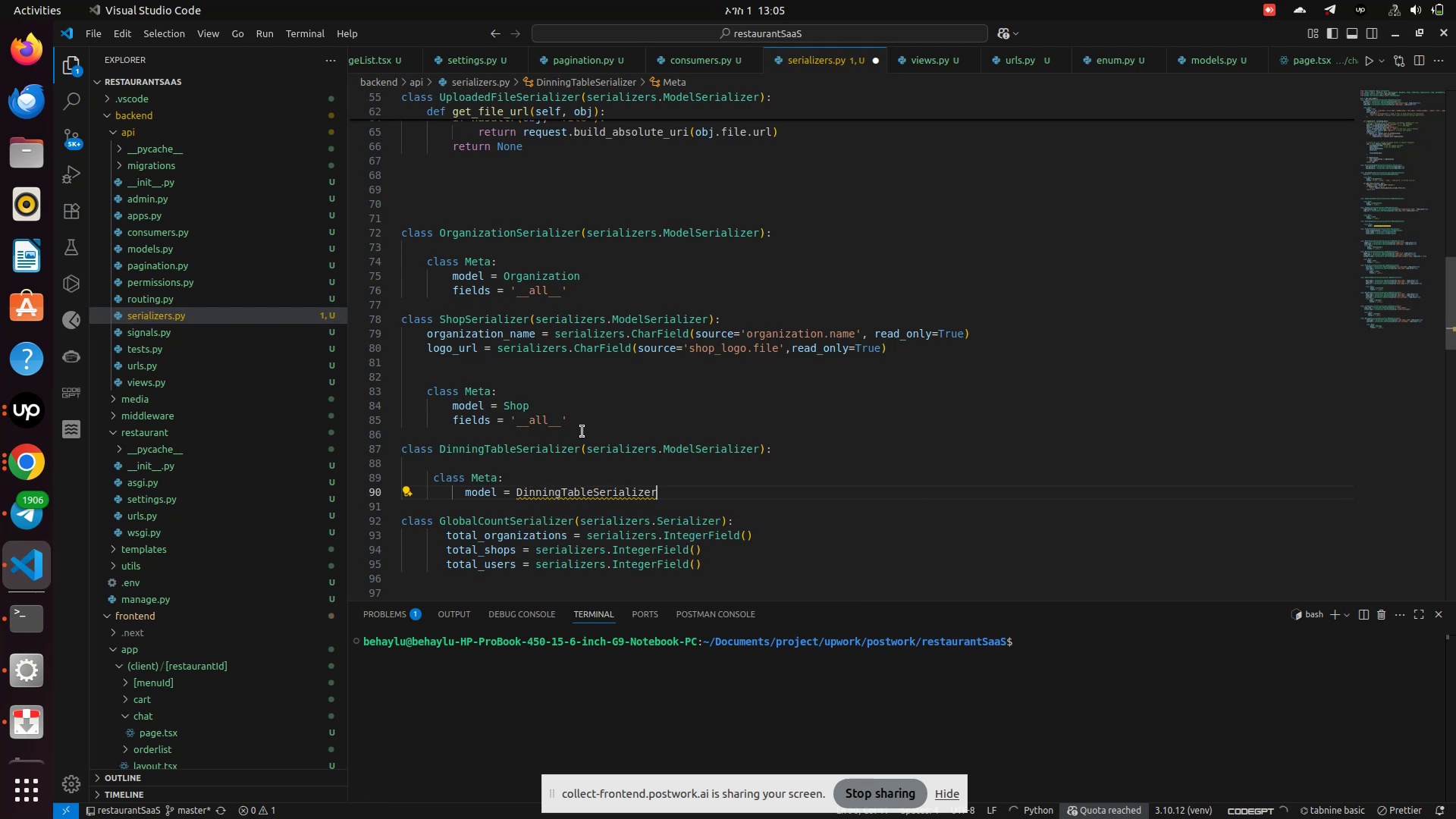 
hold_key(key=Backspace, duration=0.63)
 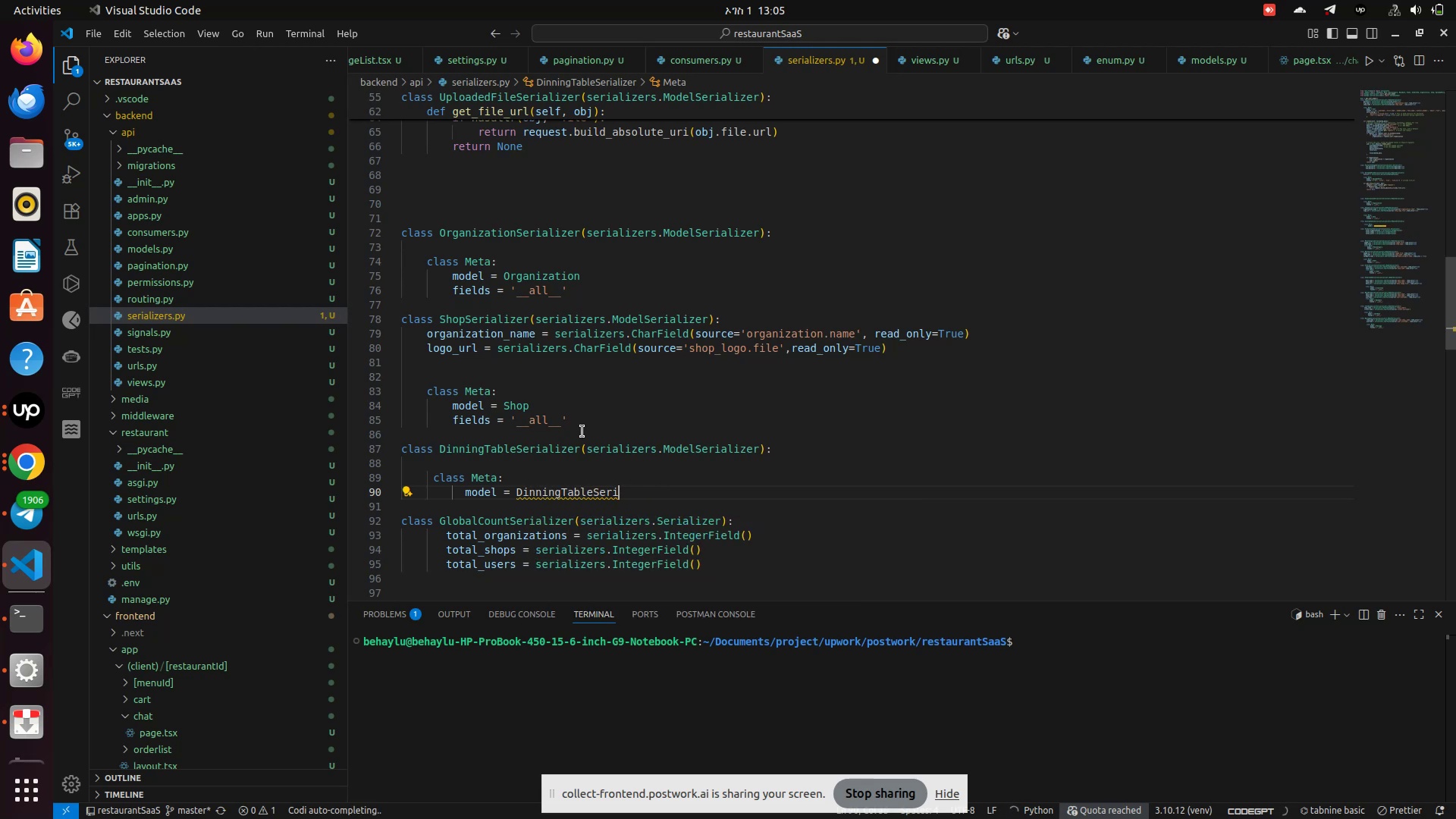 
key(Backspace)
 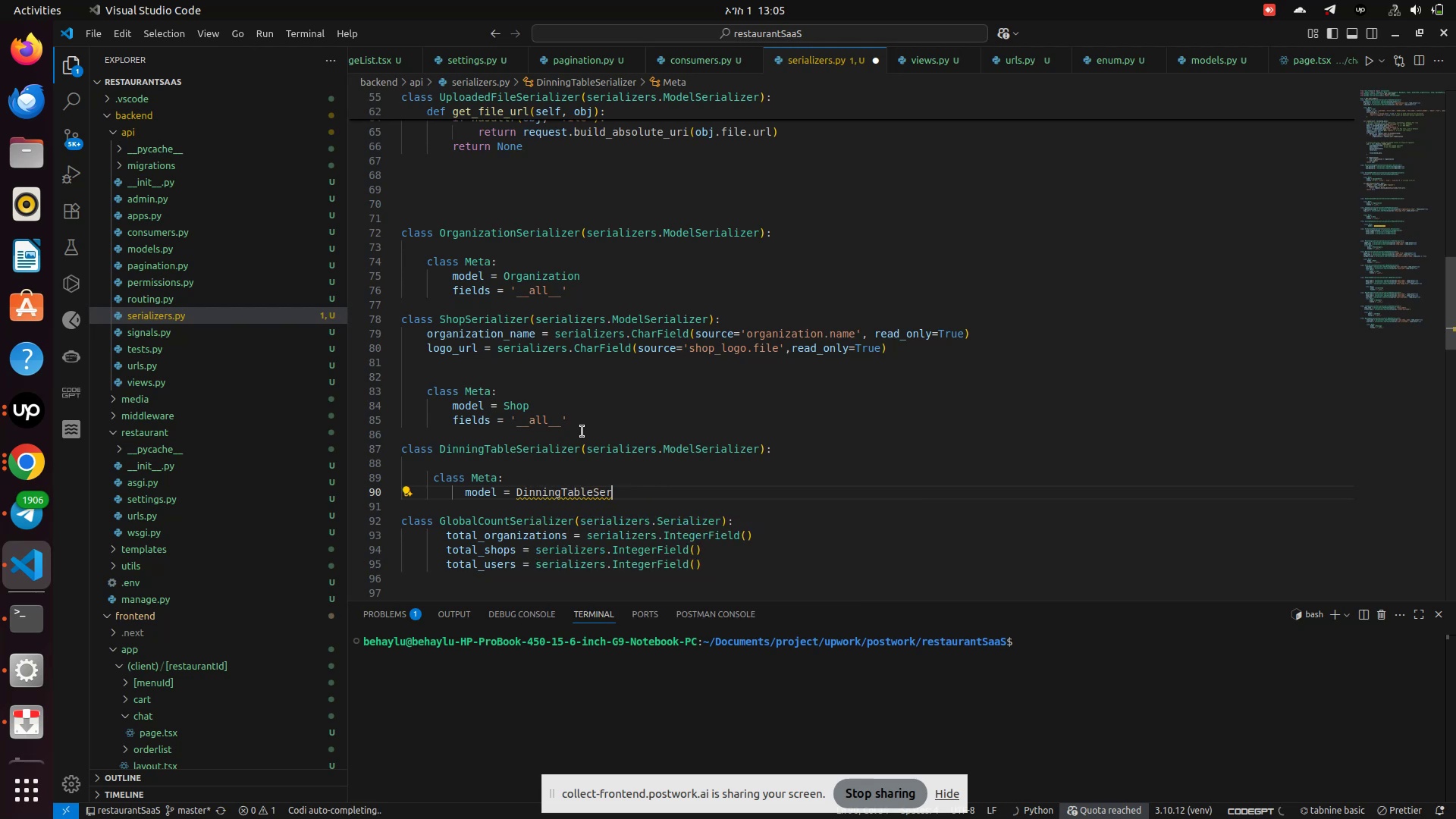 
key(Backspace)
 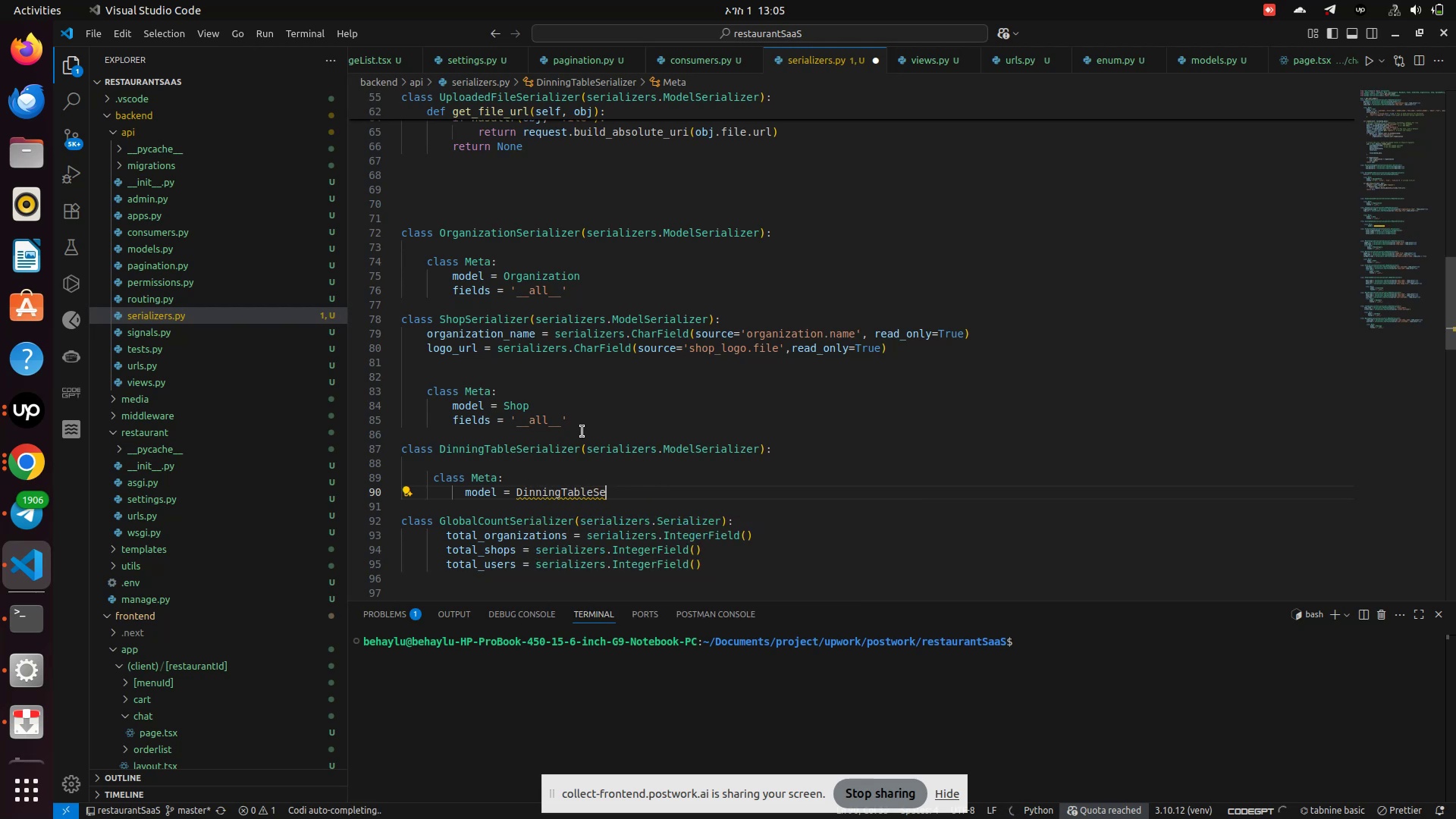 
key(Backspace)
 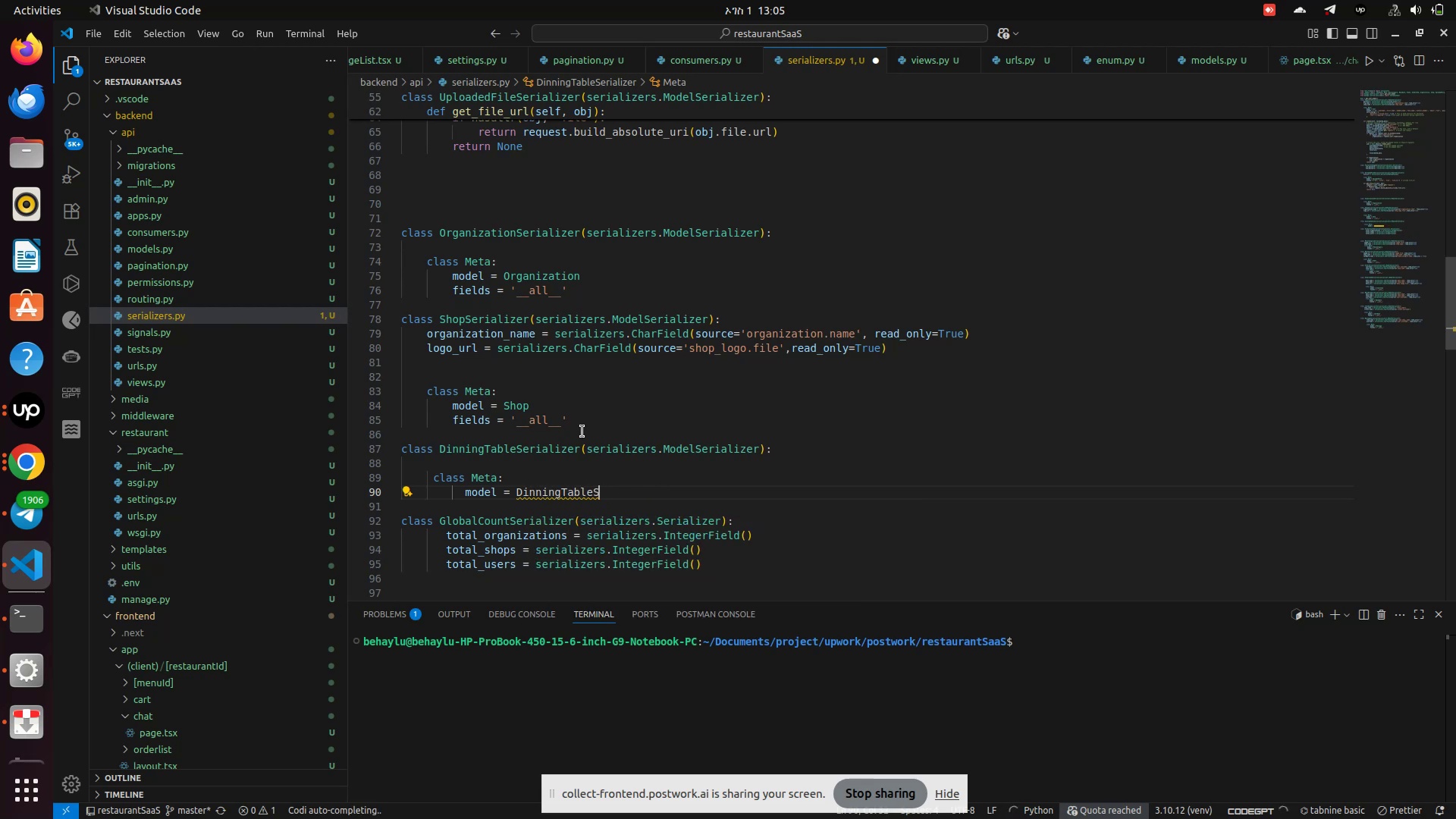 
key(Backspace)
 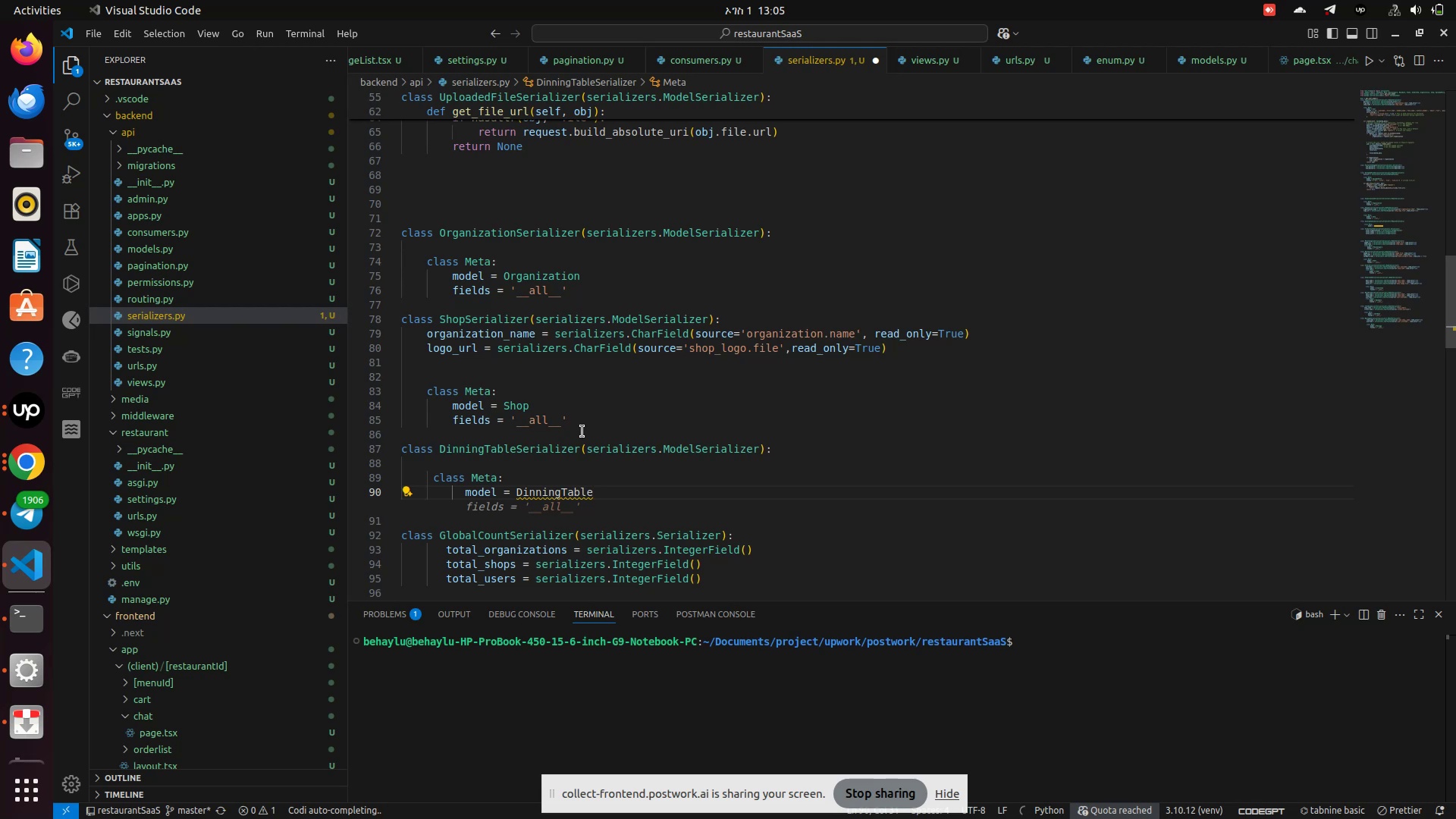 
key(Enter)
 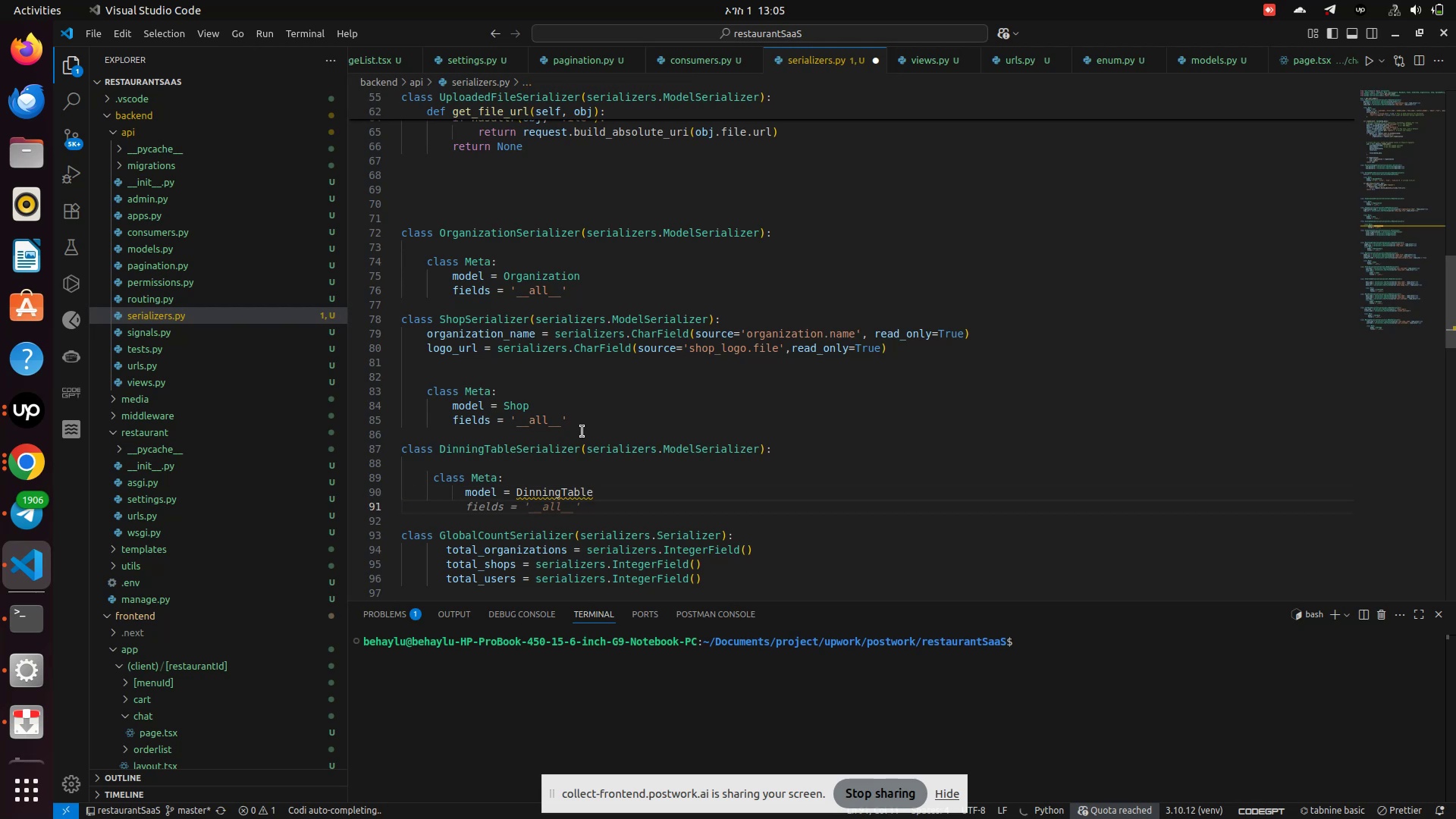 
type(fields = '__all__')
 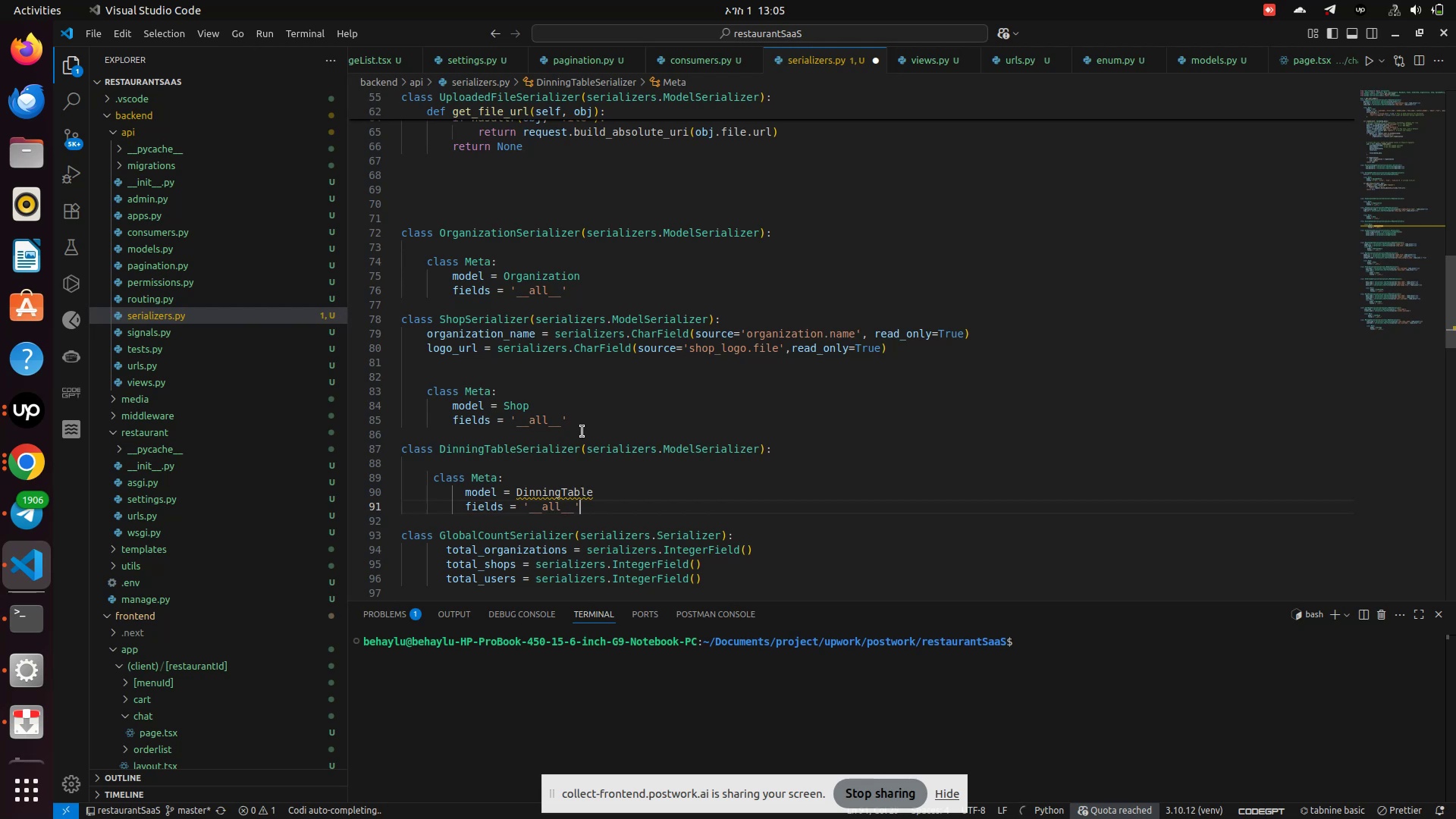 
left_click([513, 462])
 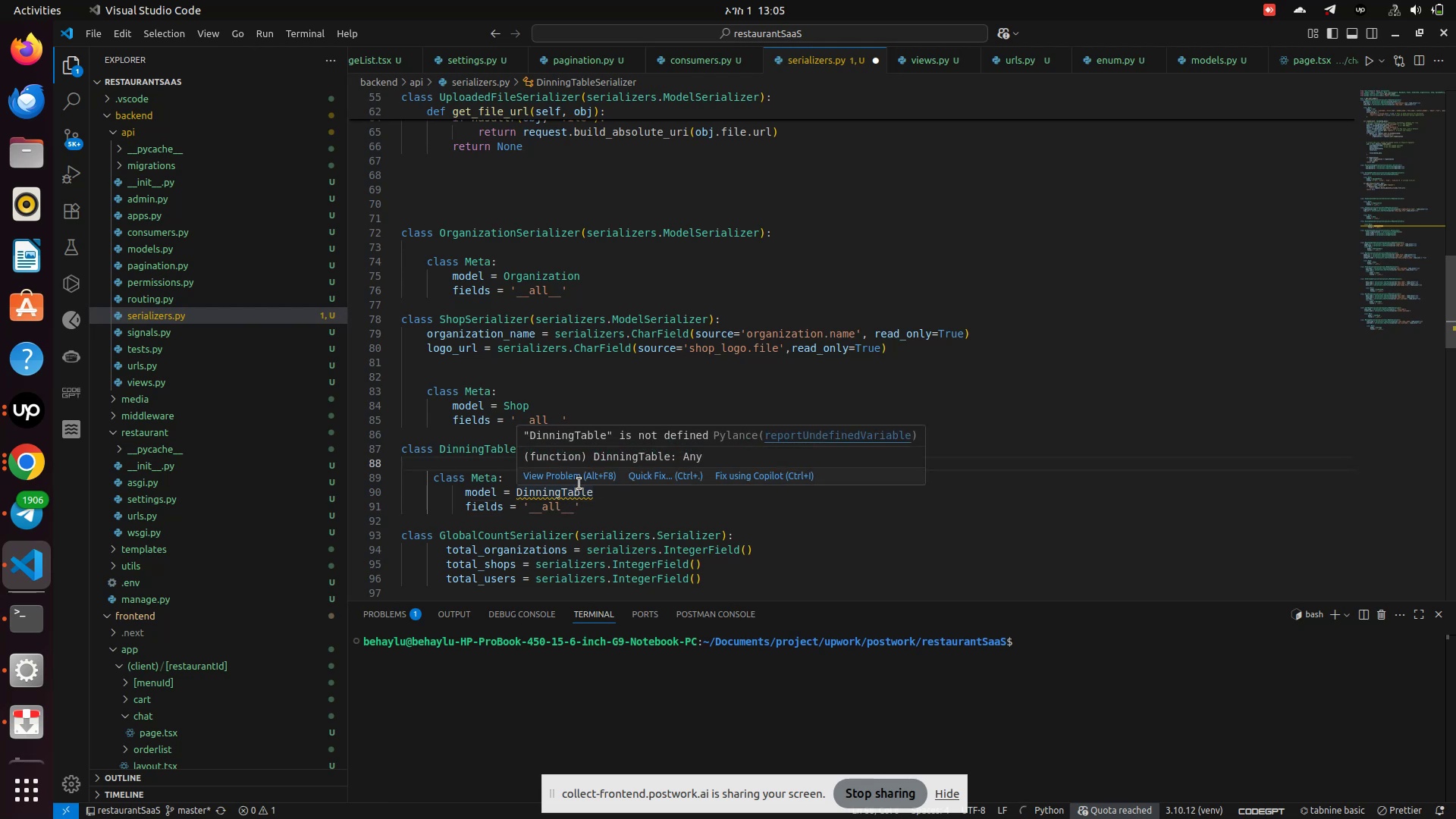 
left_click([653, 476])
 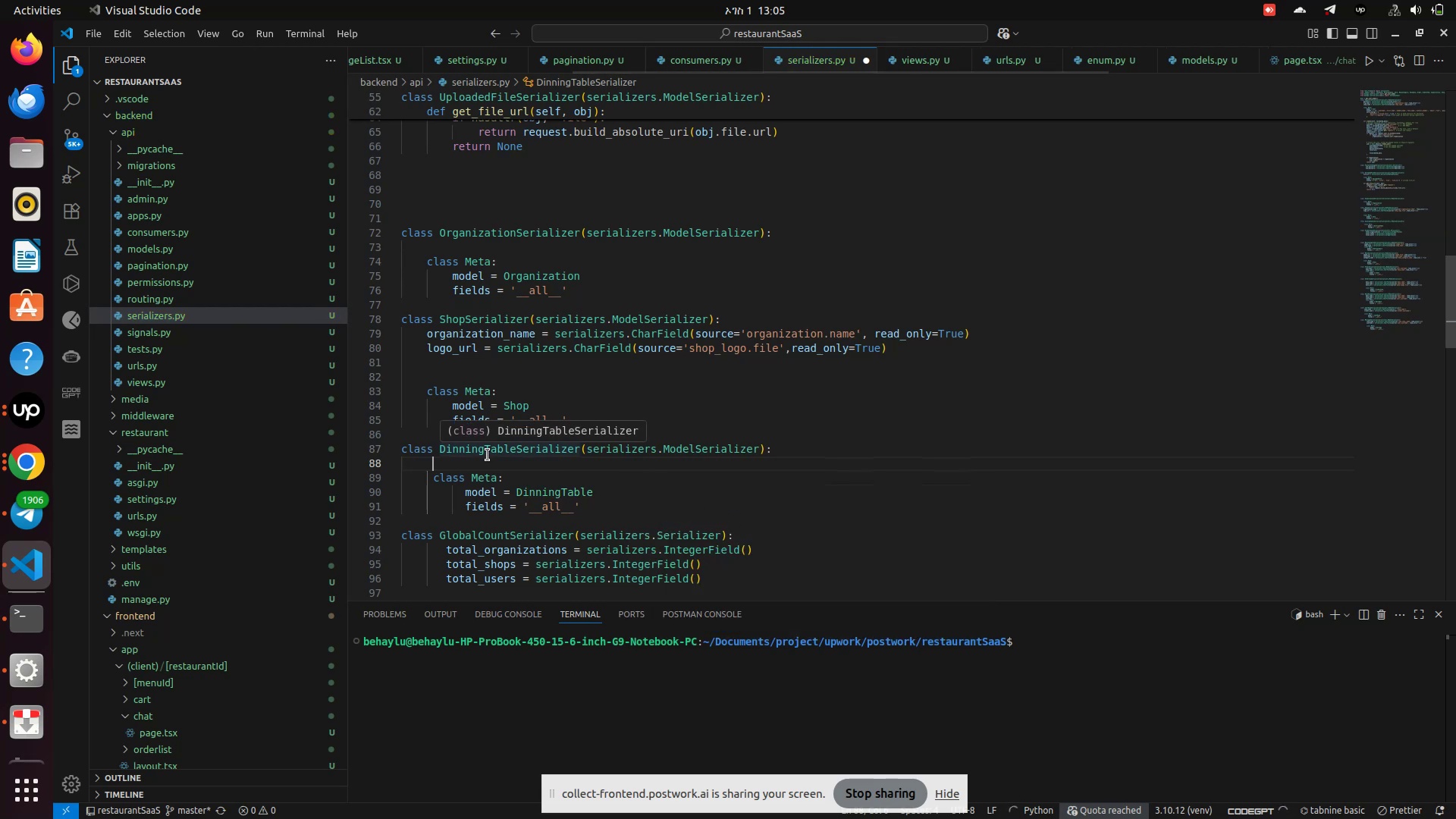 
key(Enter)
 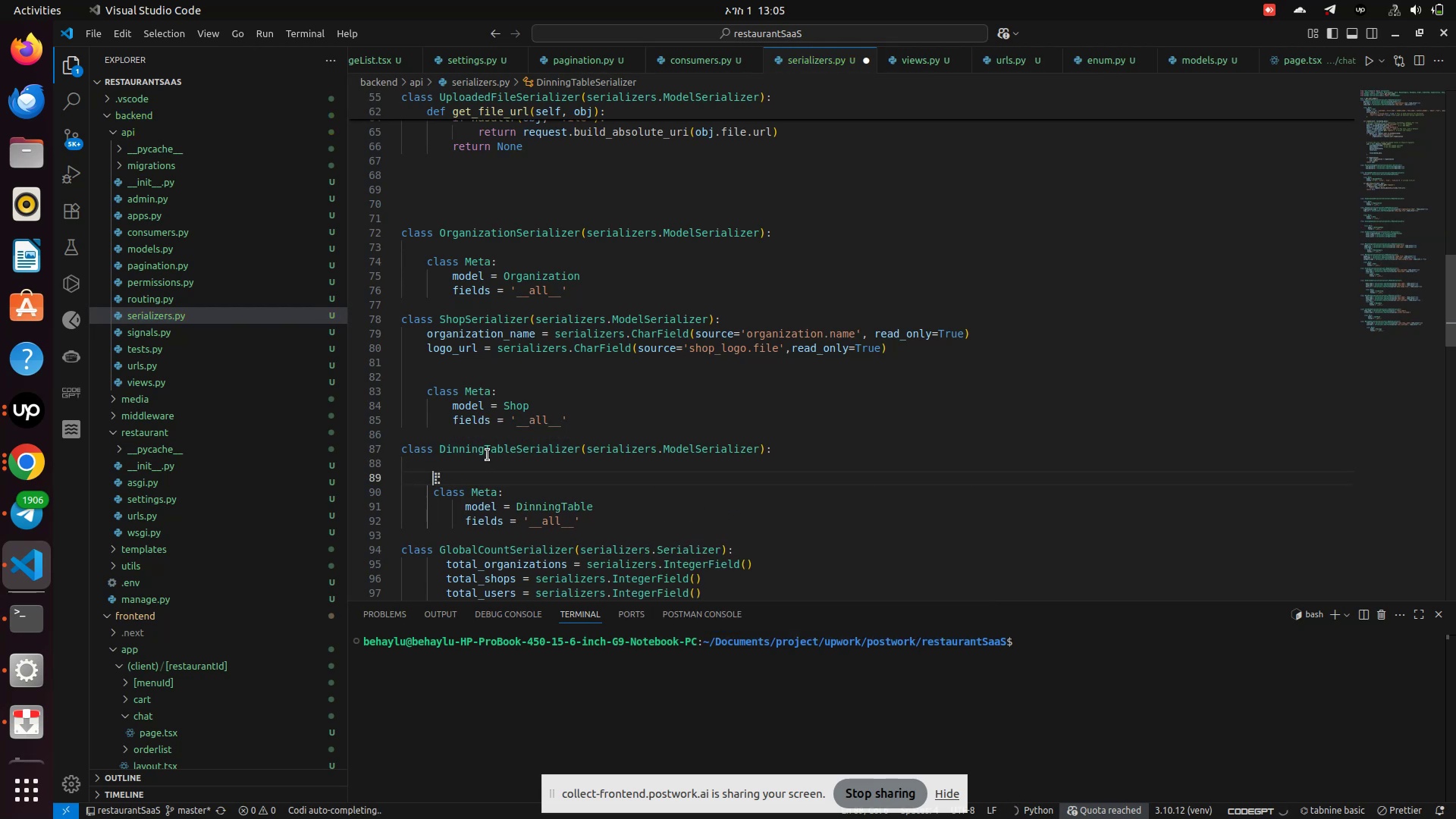 
key(Enter)
 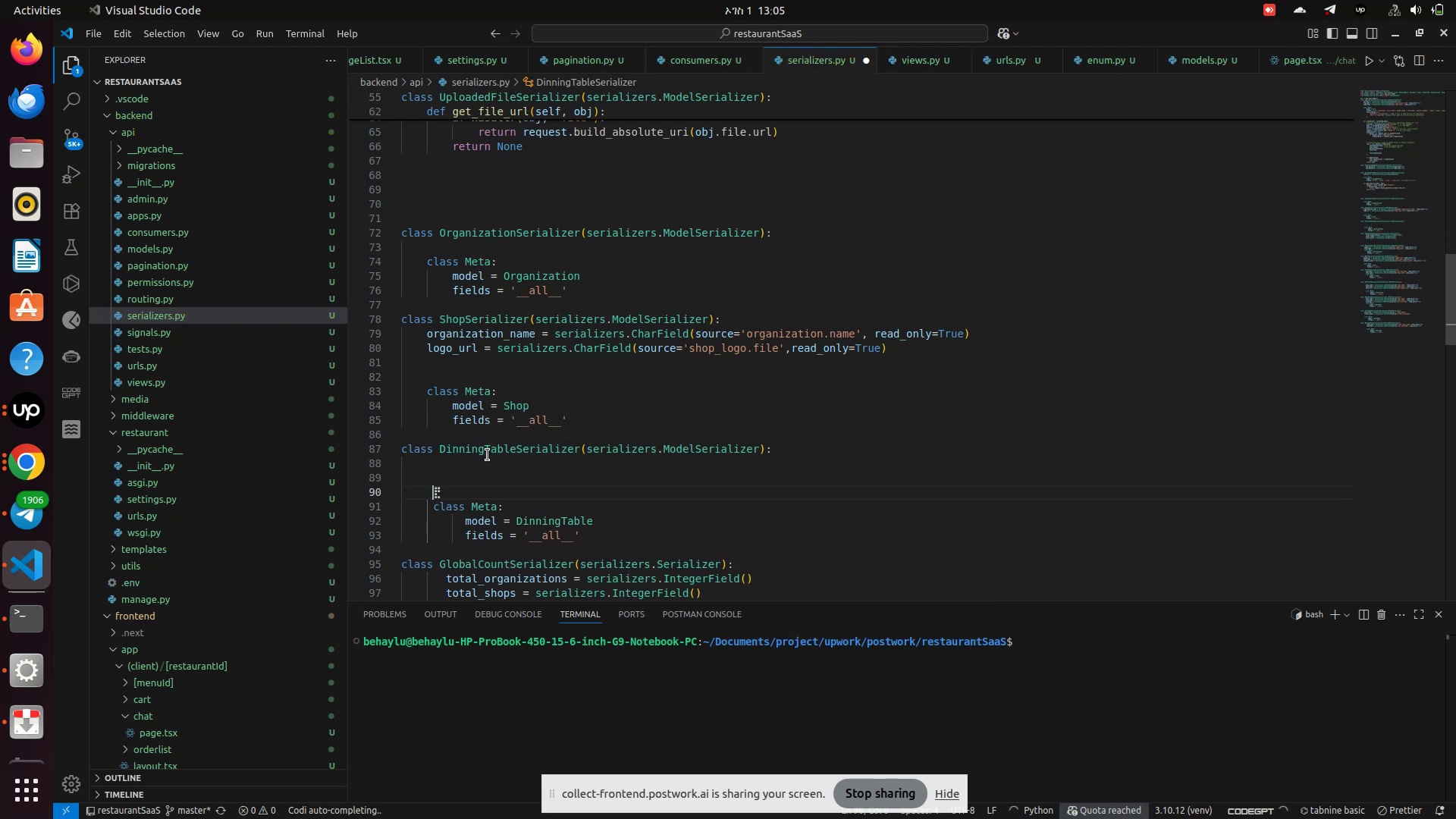 
key(ArrowUp)
 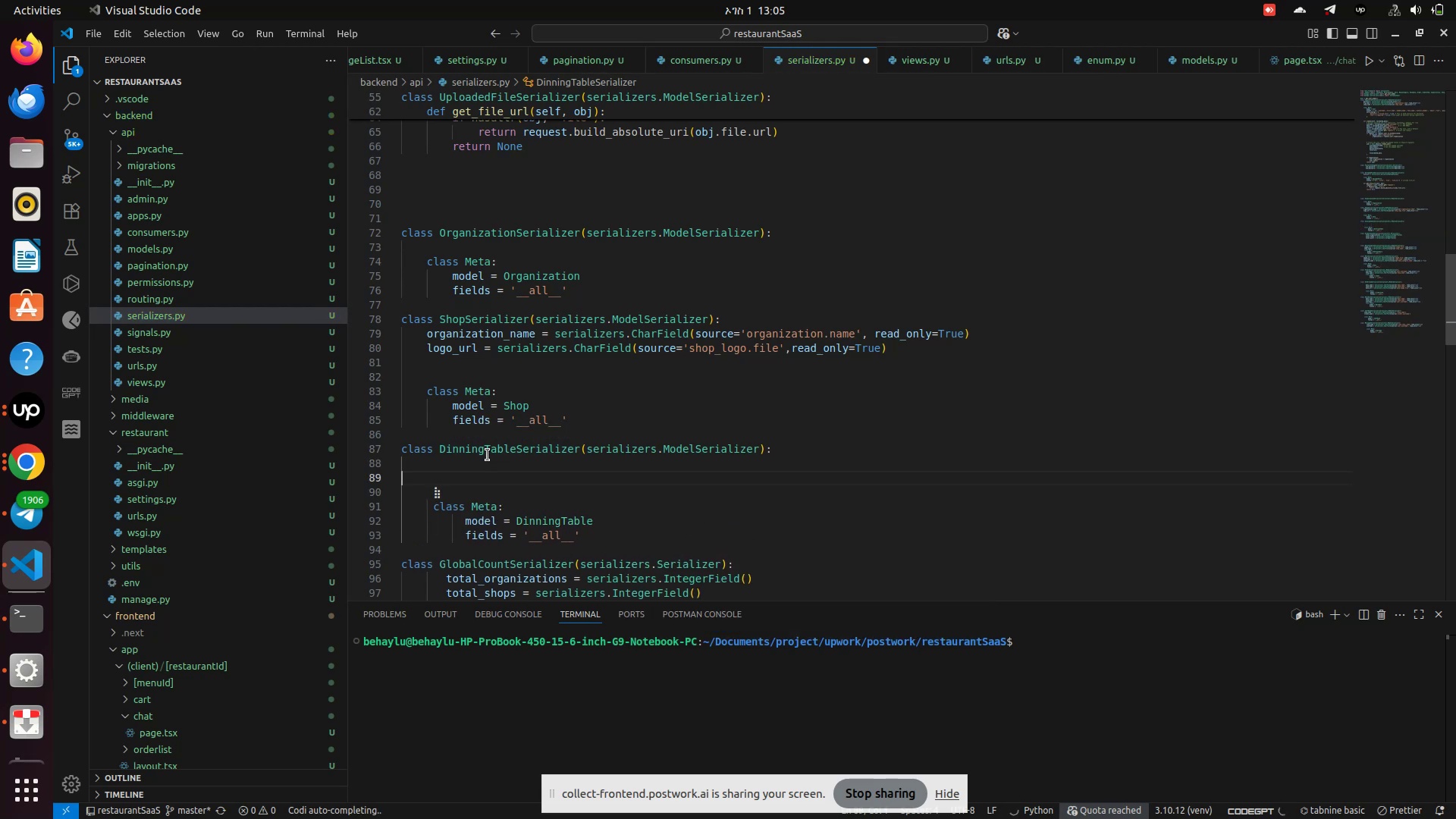 
key(ArrowUp)
 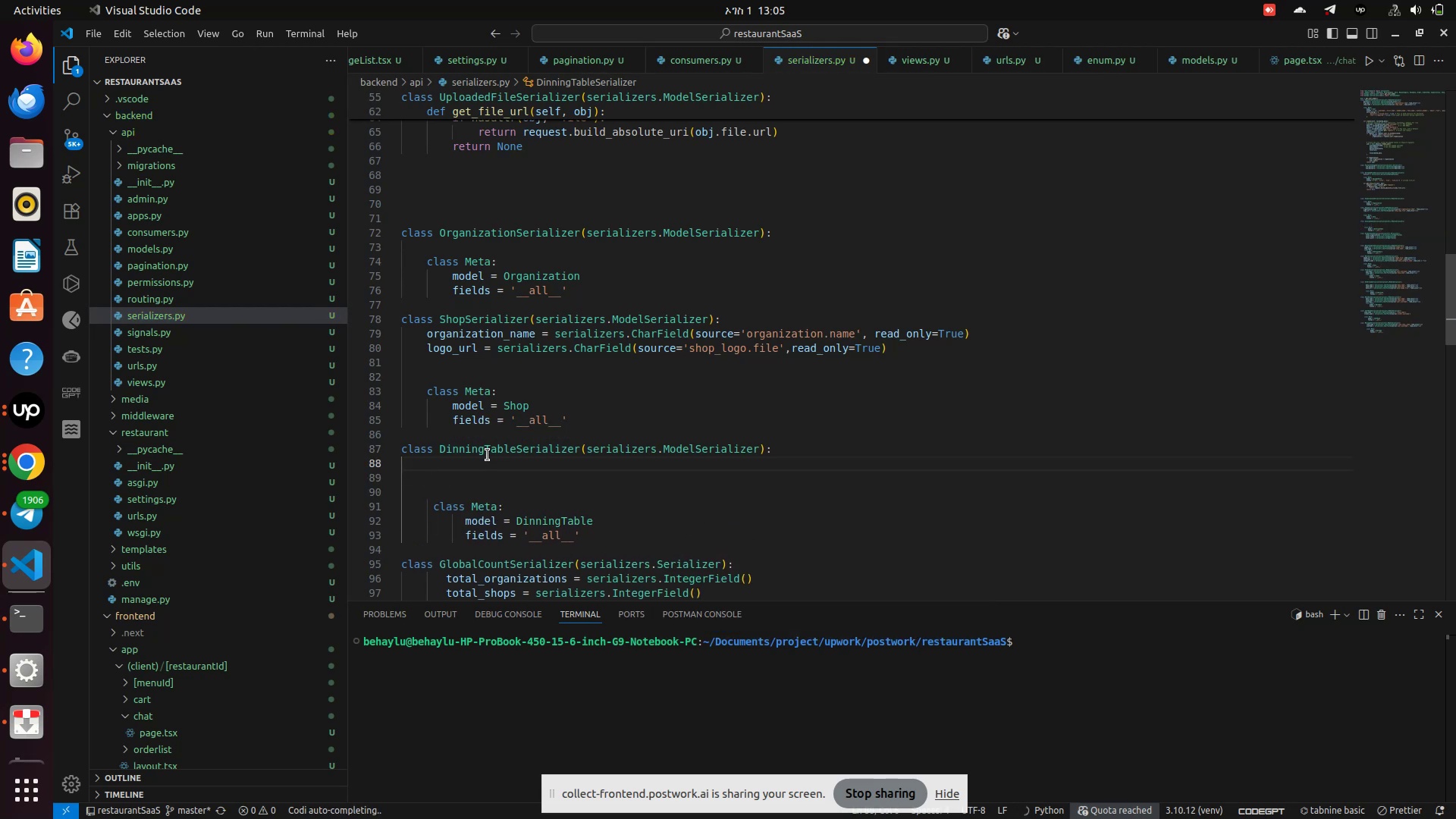 
type(shop_name = serializers.CharField(source='shop.name,)
key(Backspace)
 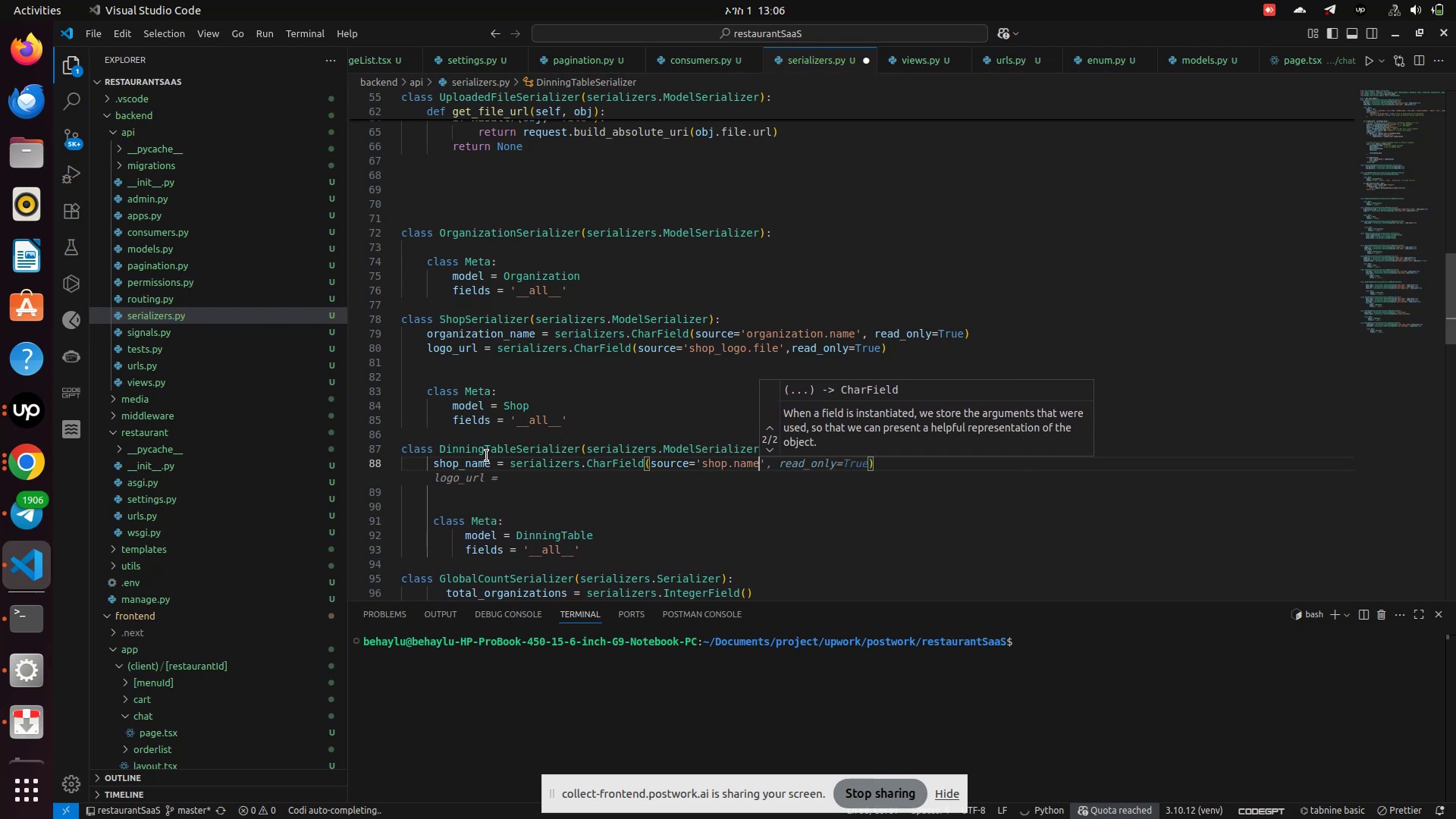 
key(ArrowUp)
 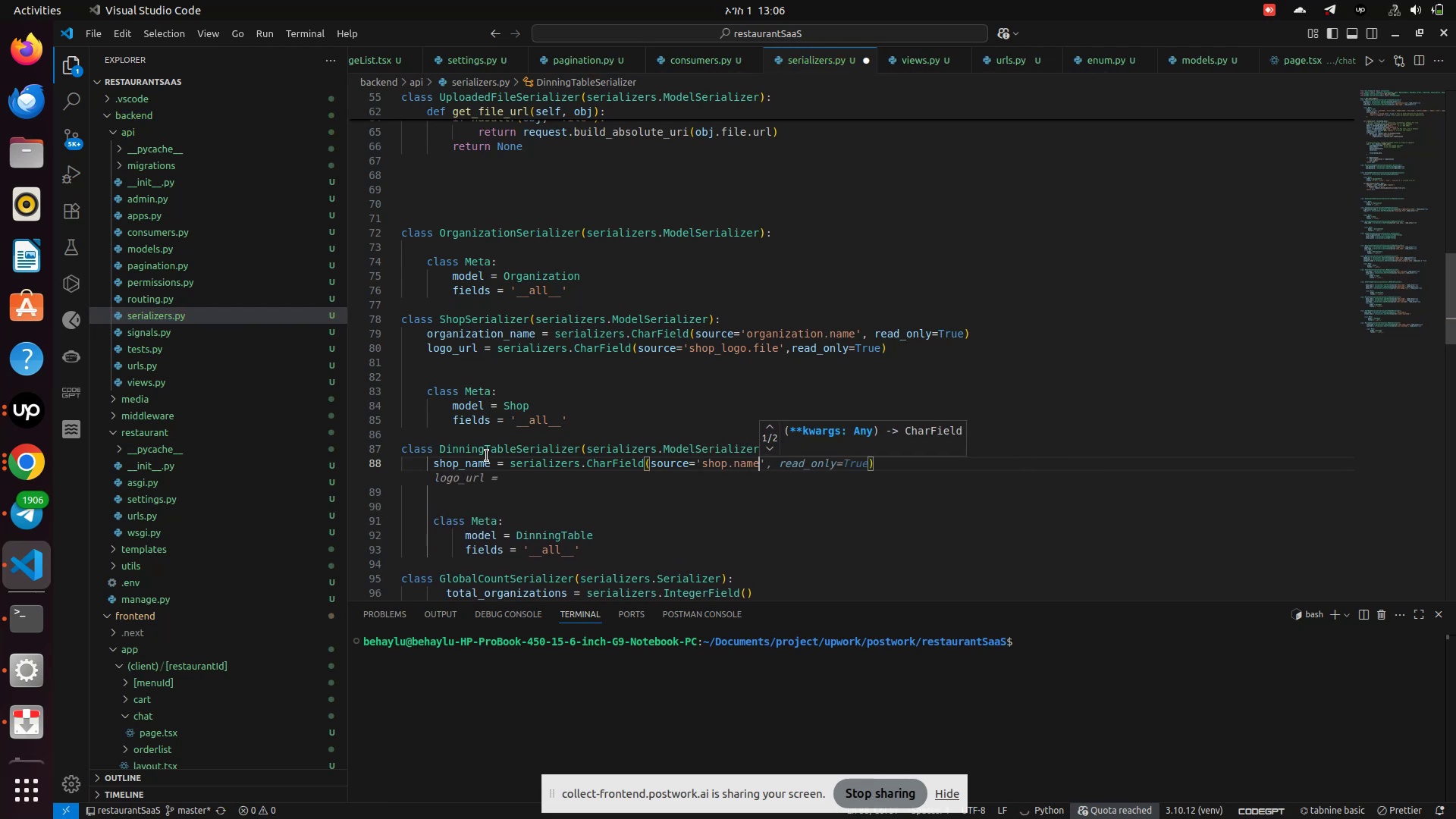 
key(ArrowRight)
 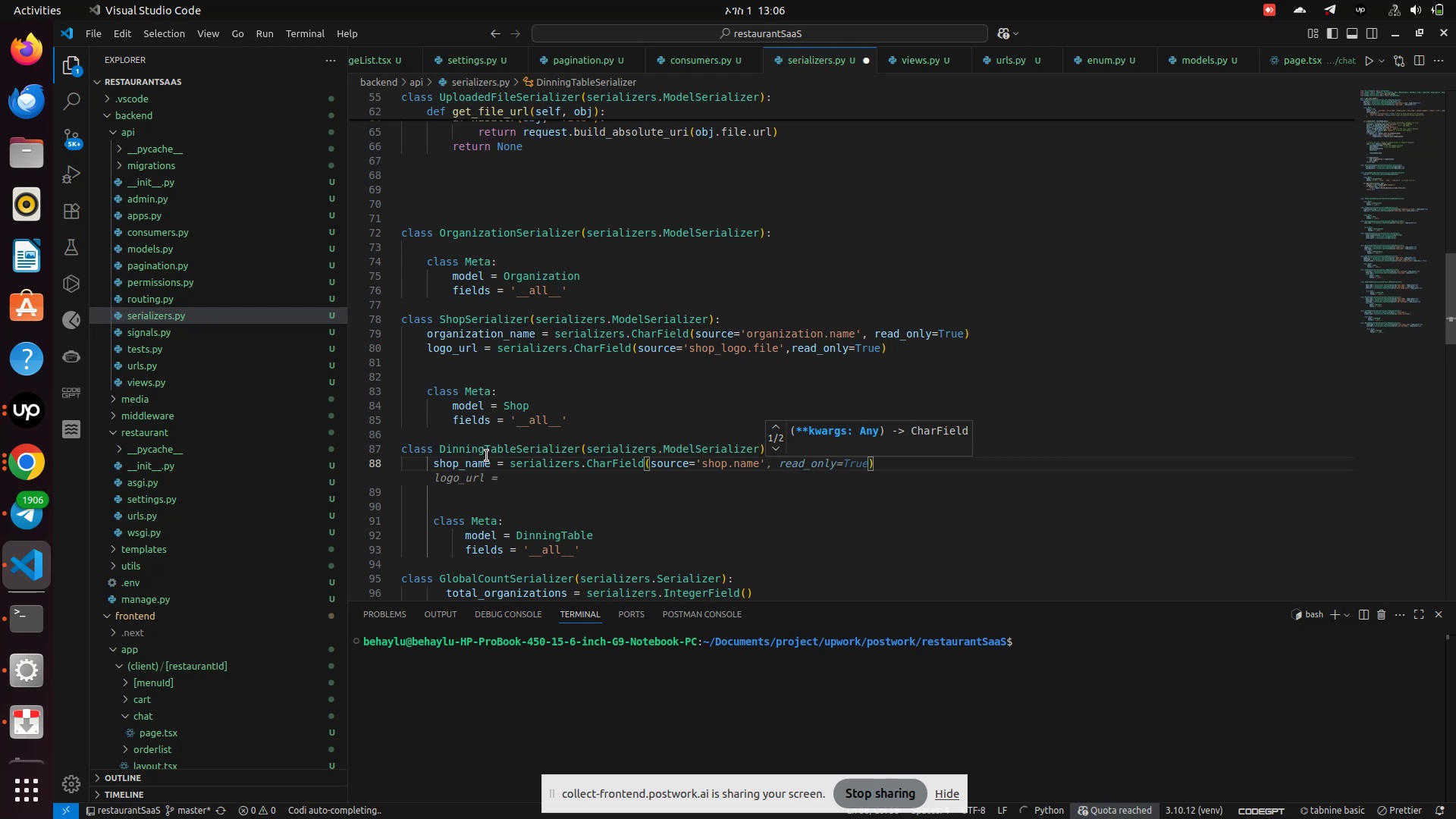 
type(, read_only=True)
 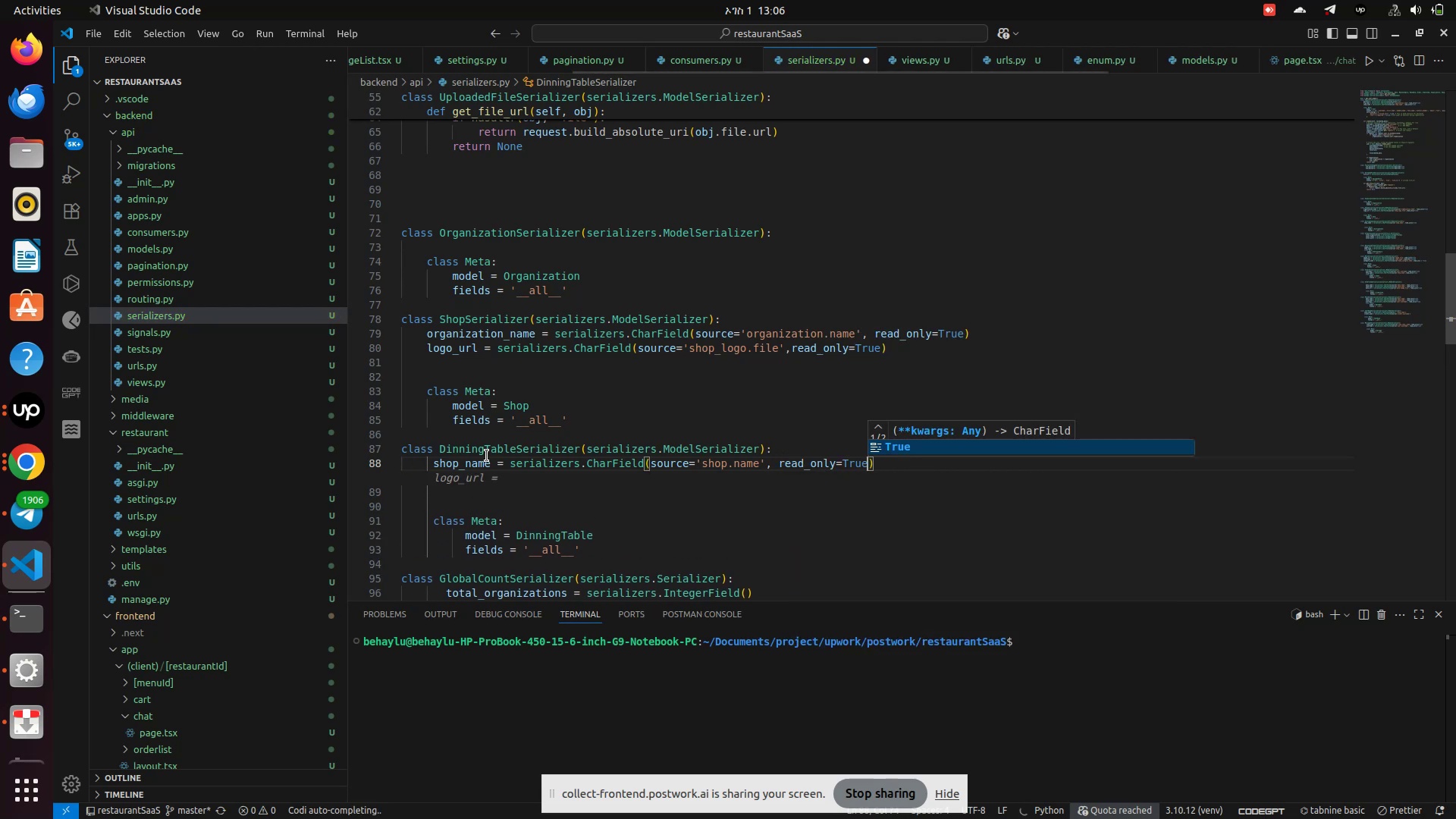 
key(ArrowRight)
 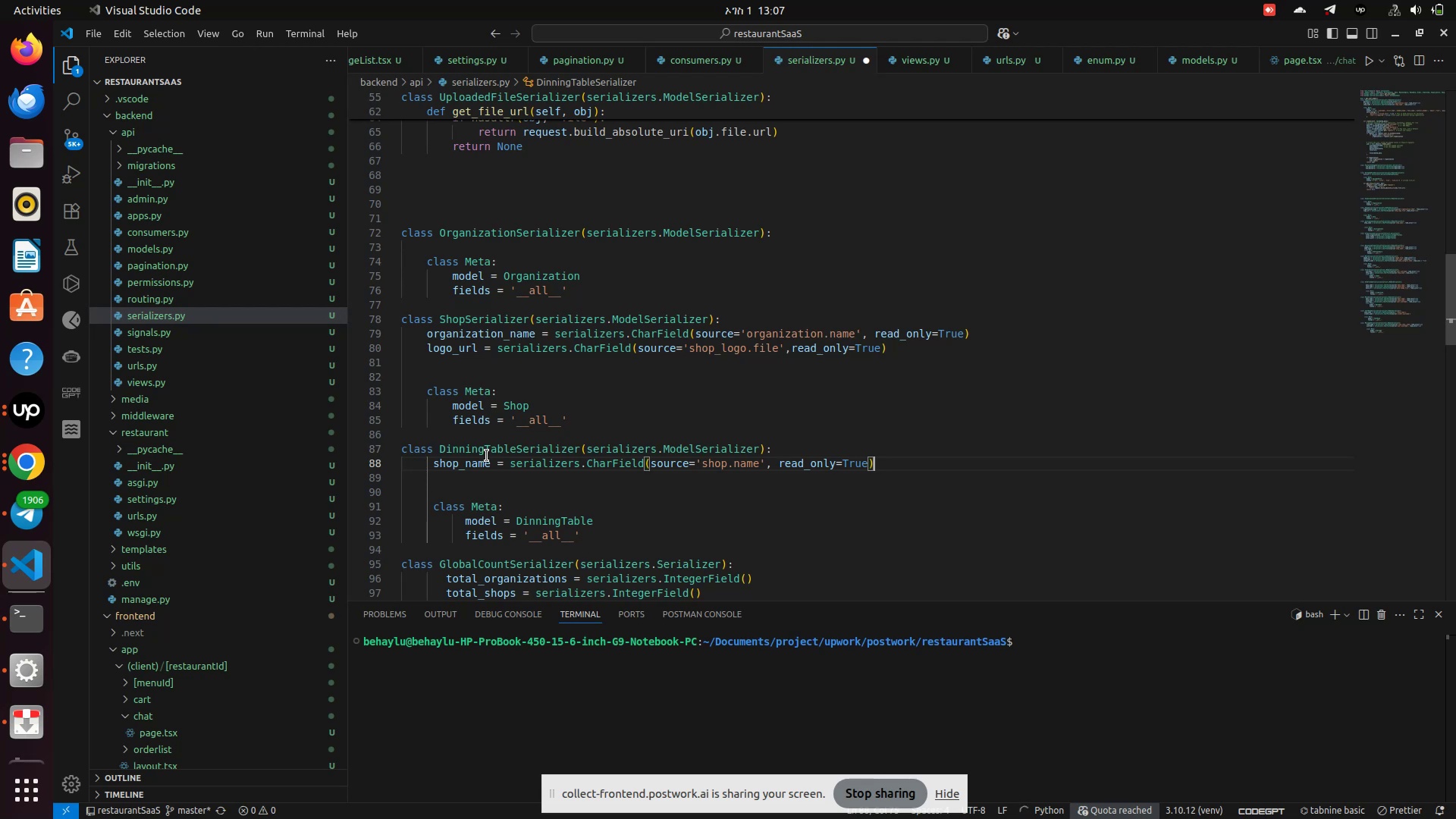 
wait(29.58)
 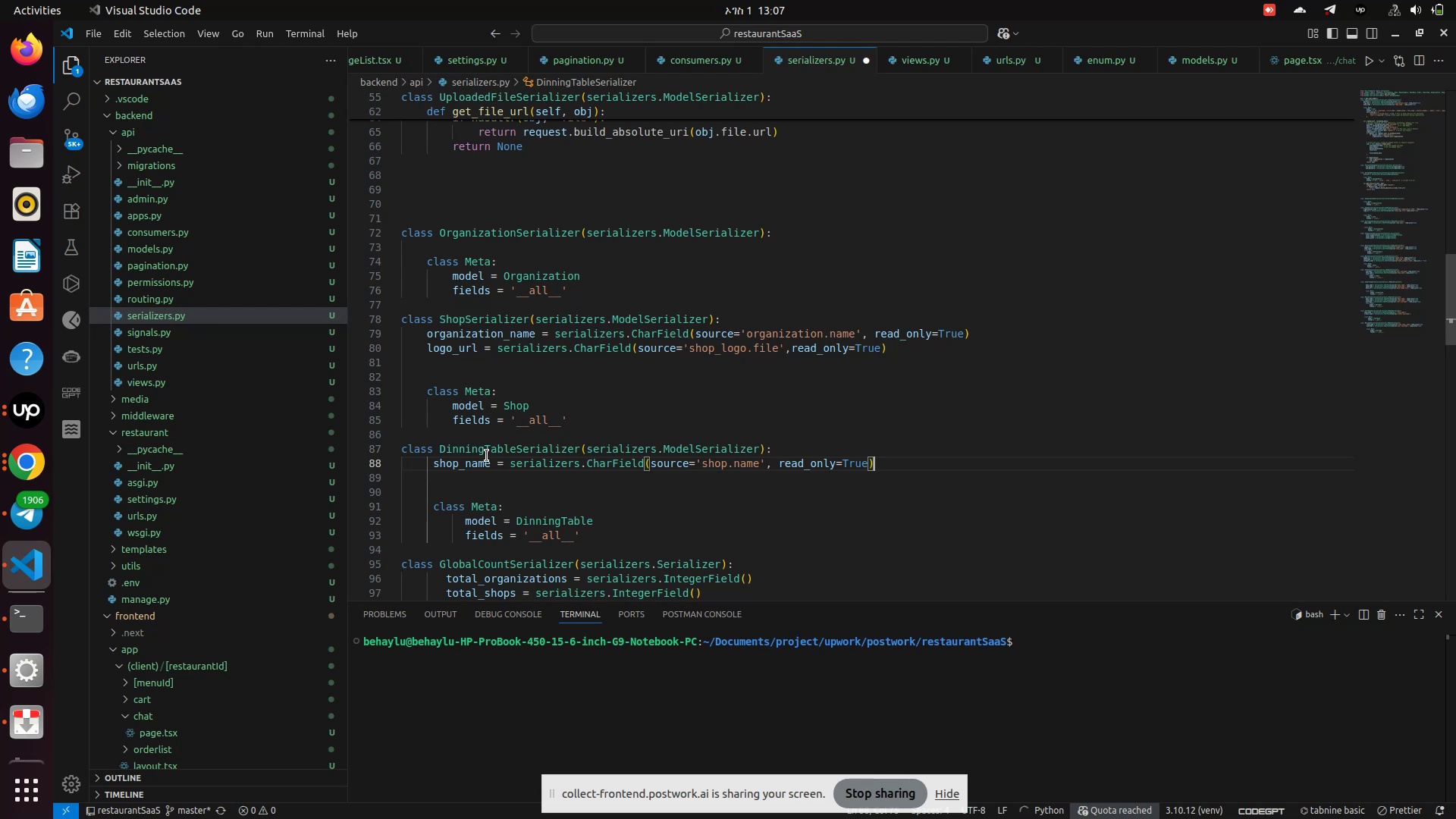 
scroll: coordinate [487, 456], scroll_direction: down, amount: 4.0
 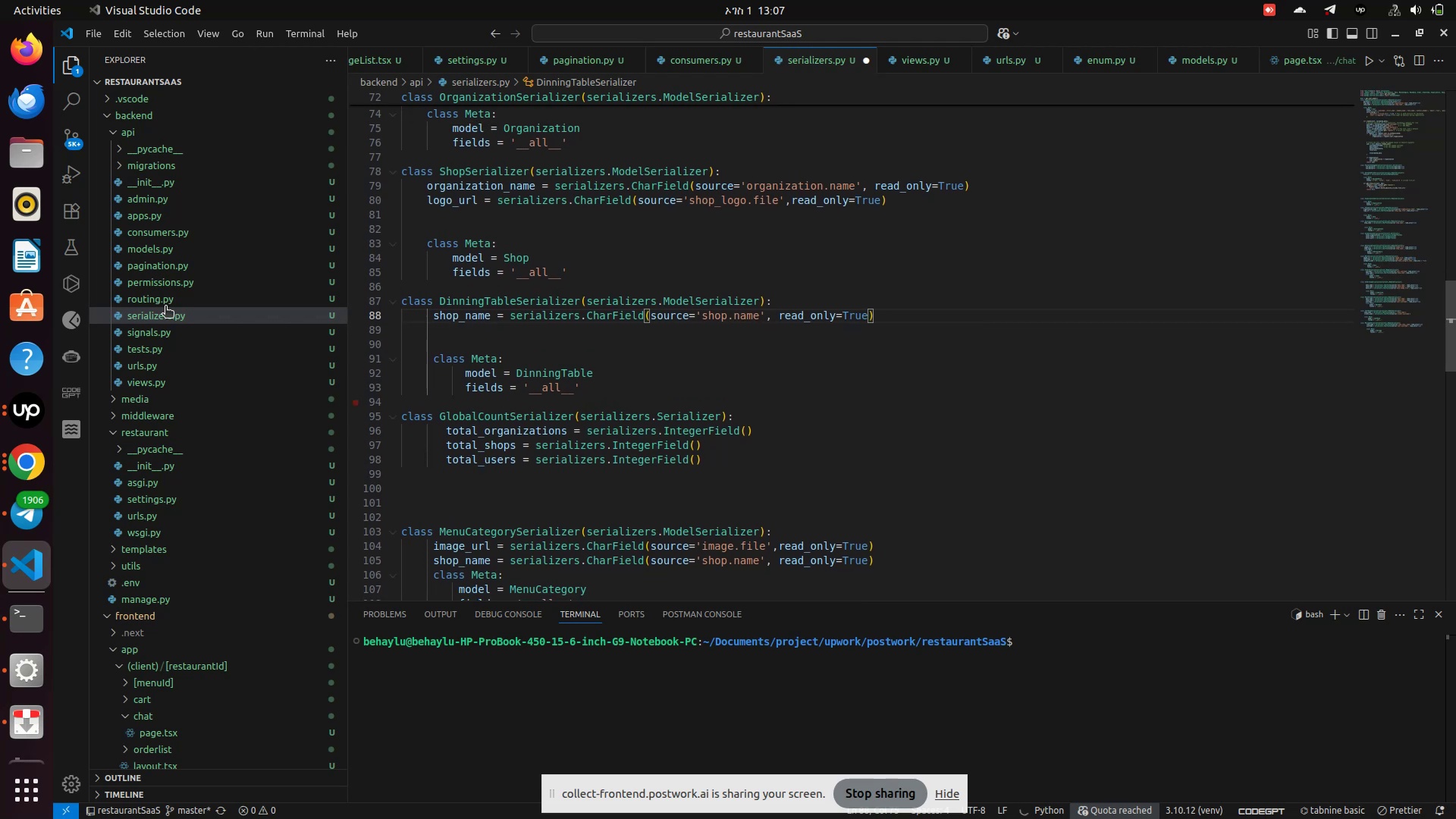 
wait(6.81)
 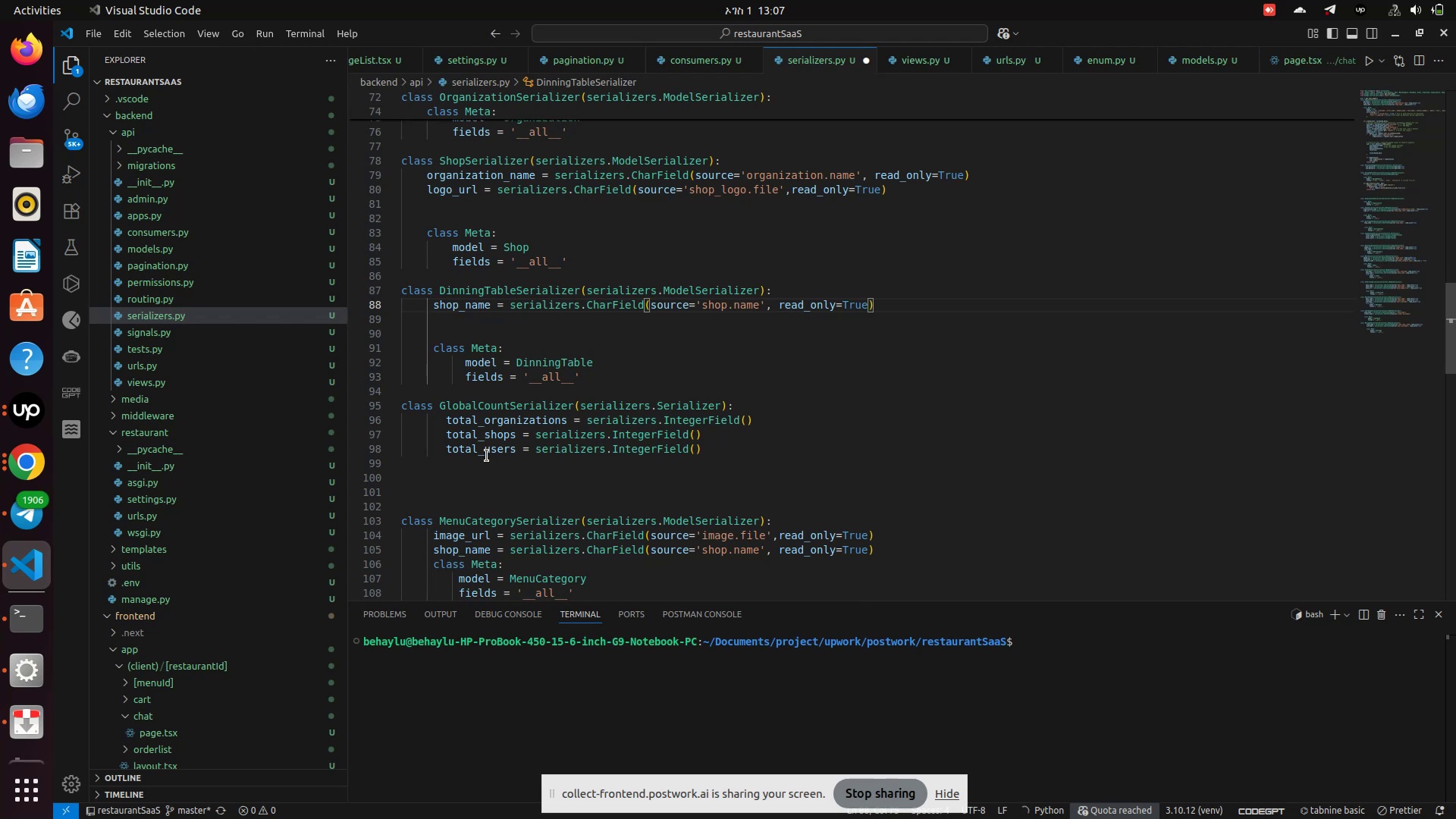 
left_click([132, 384])
 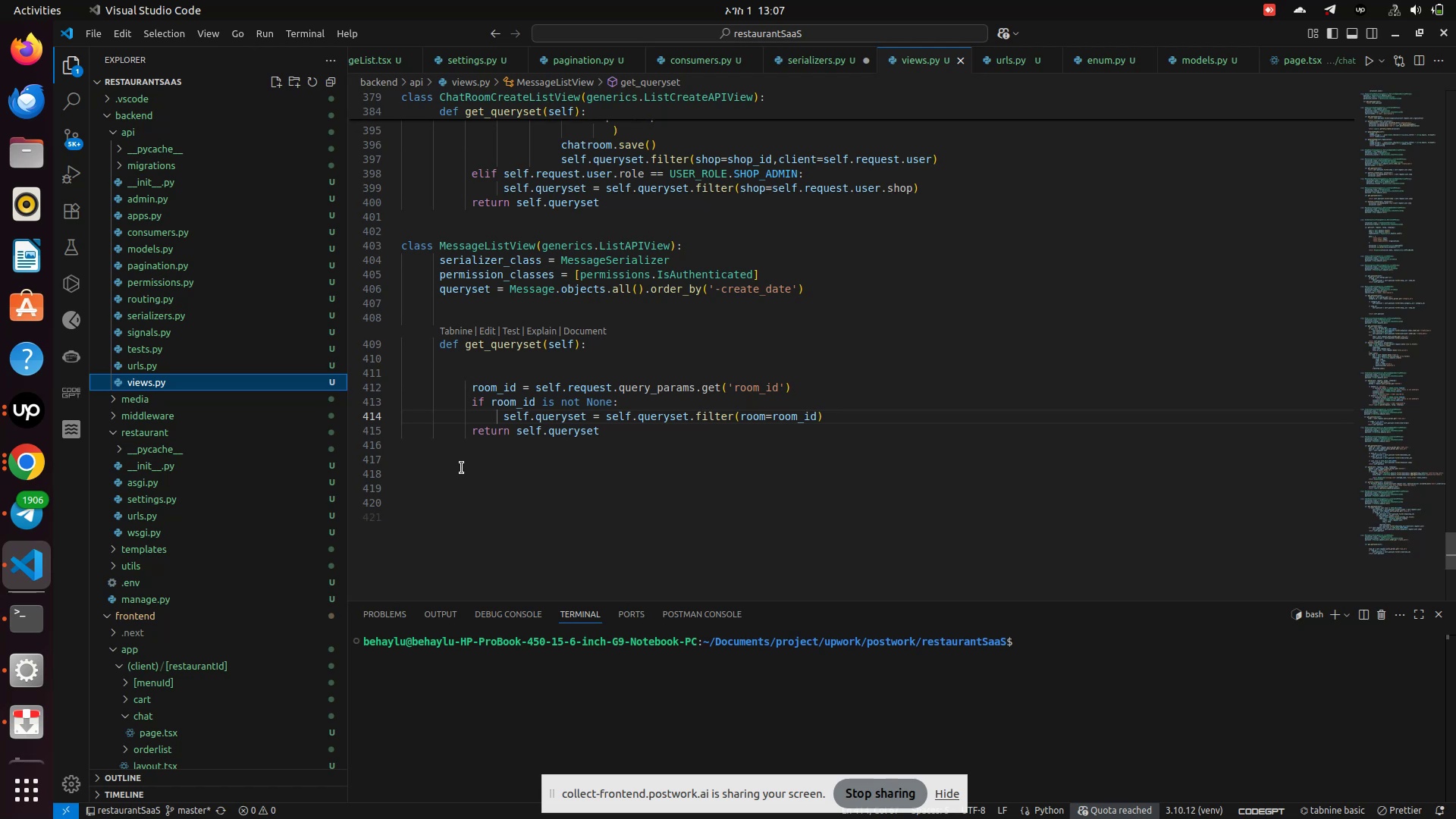 
wait(13.16)
 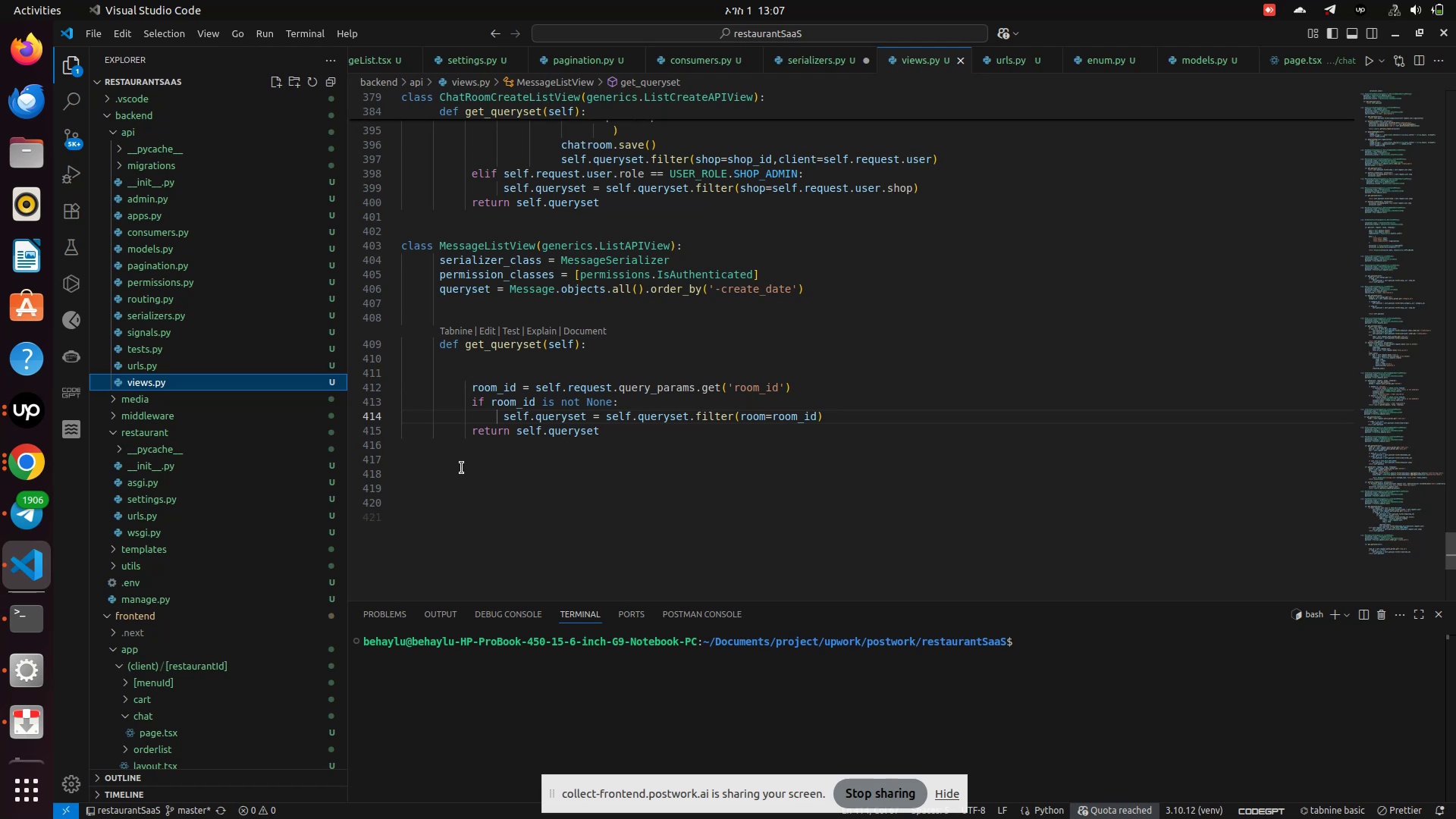 
left_click([462, 468])
 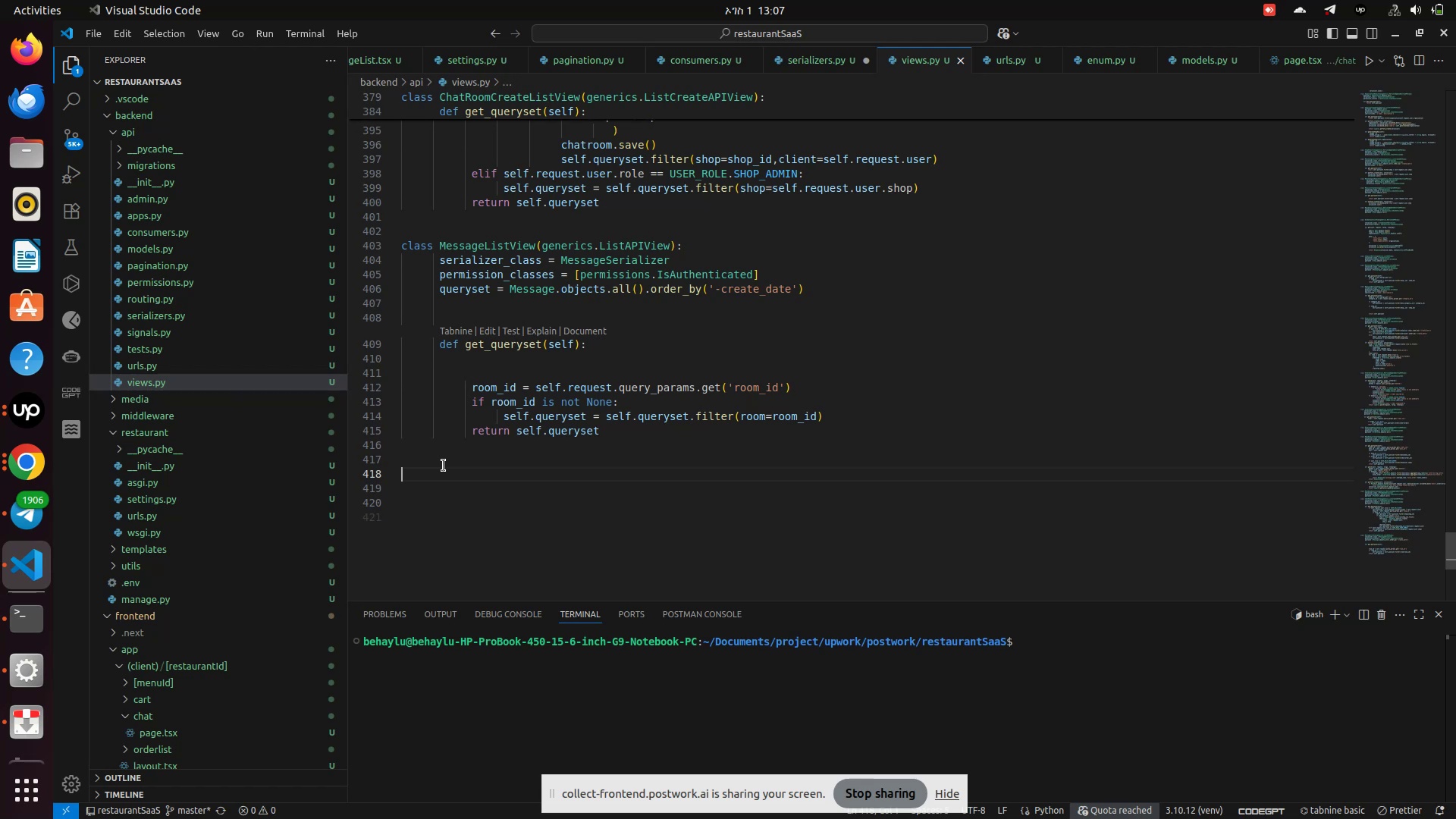 
key(Backspace)
 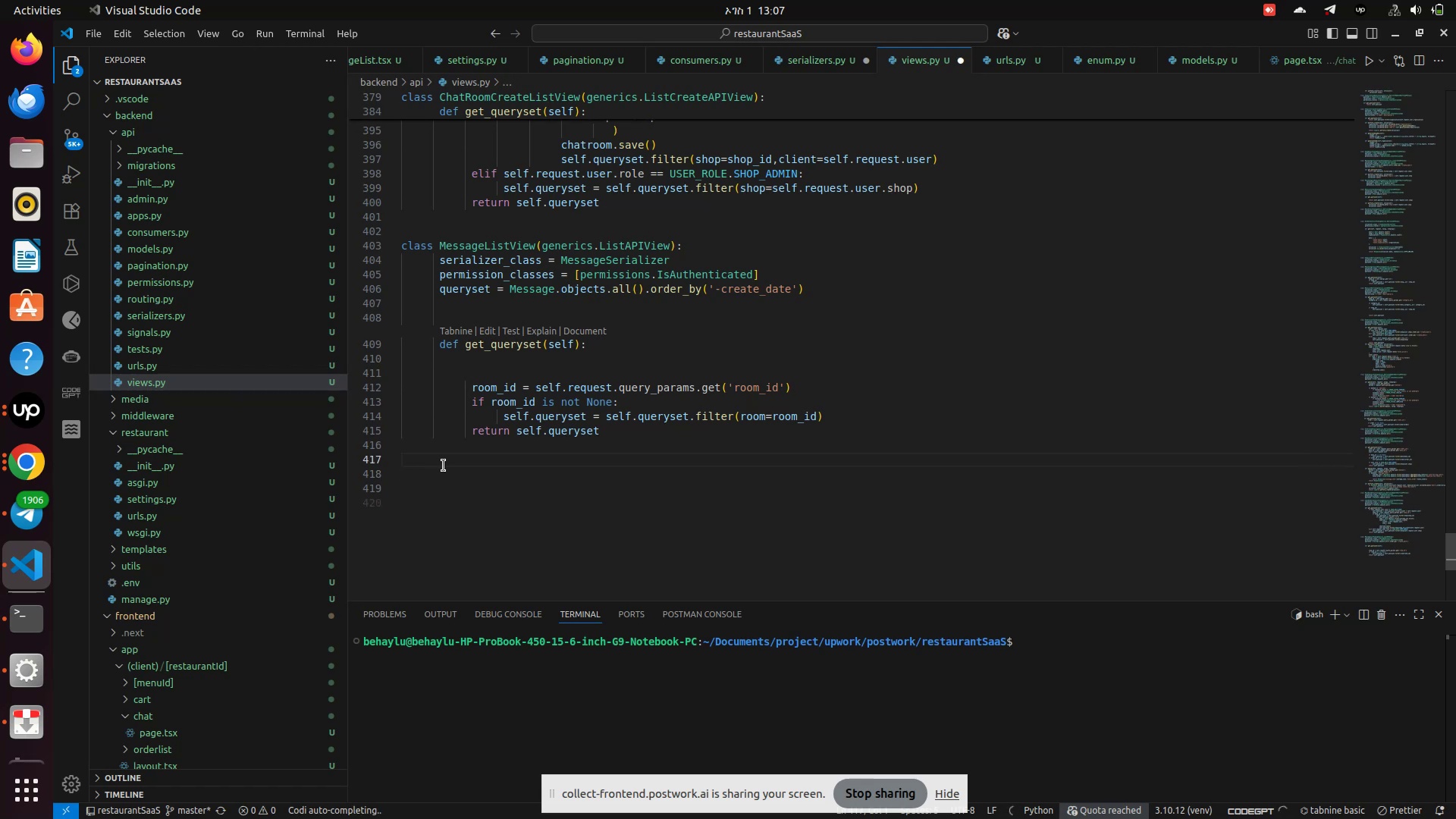 
key(Backspace)
 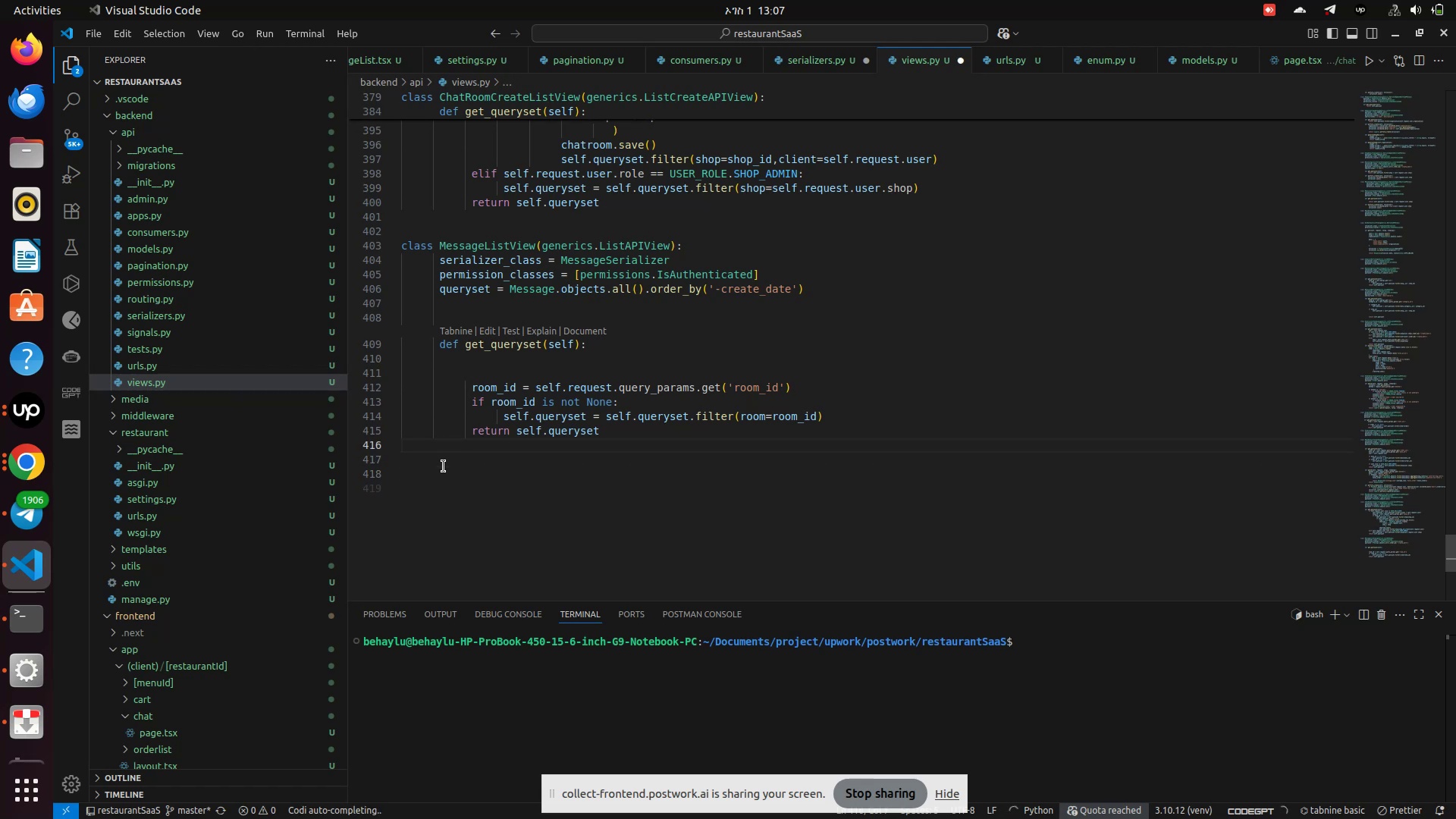 
key(Enter)
 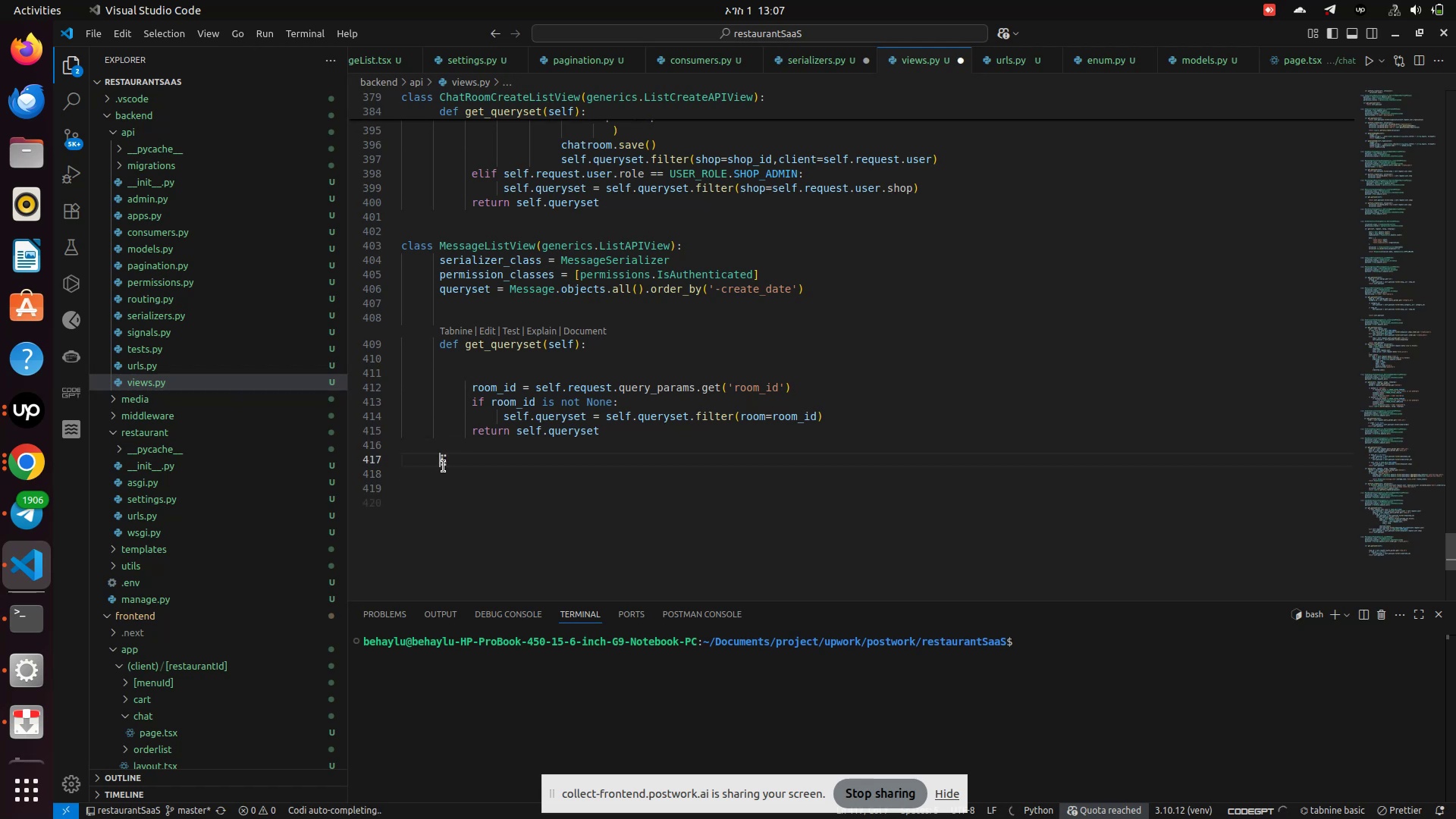 
key(Backspace)
key(Backspace)
type(cla)
 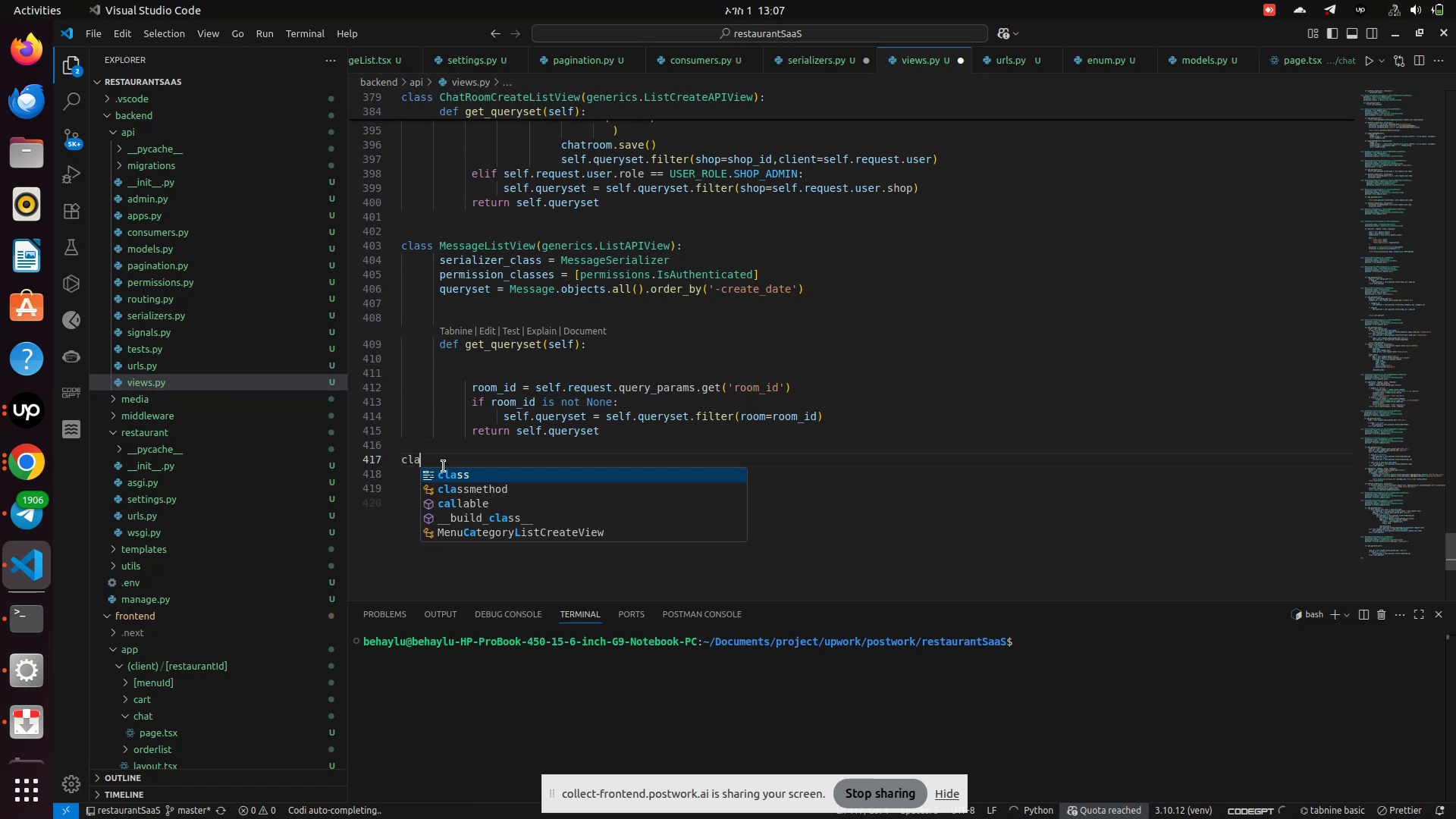 
key(Enter)
 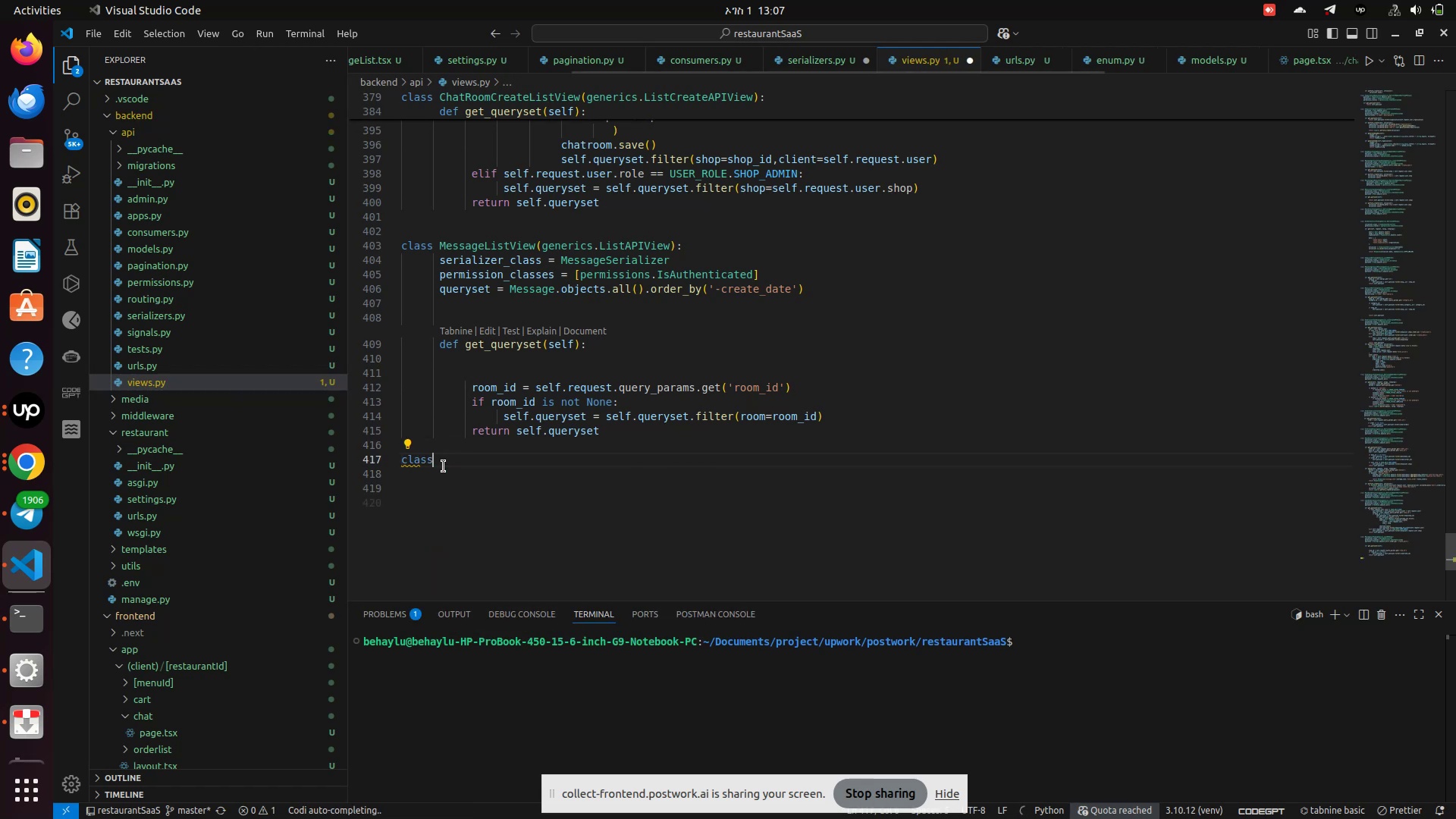 
key(Space)
 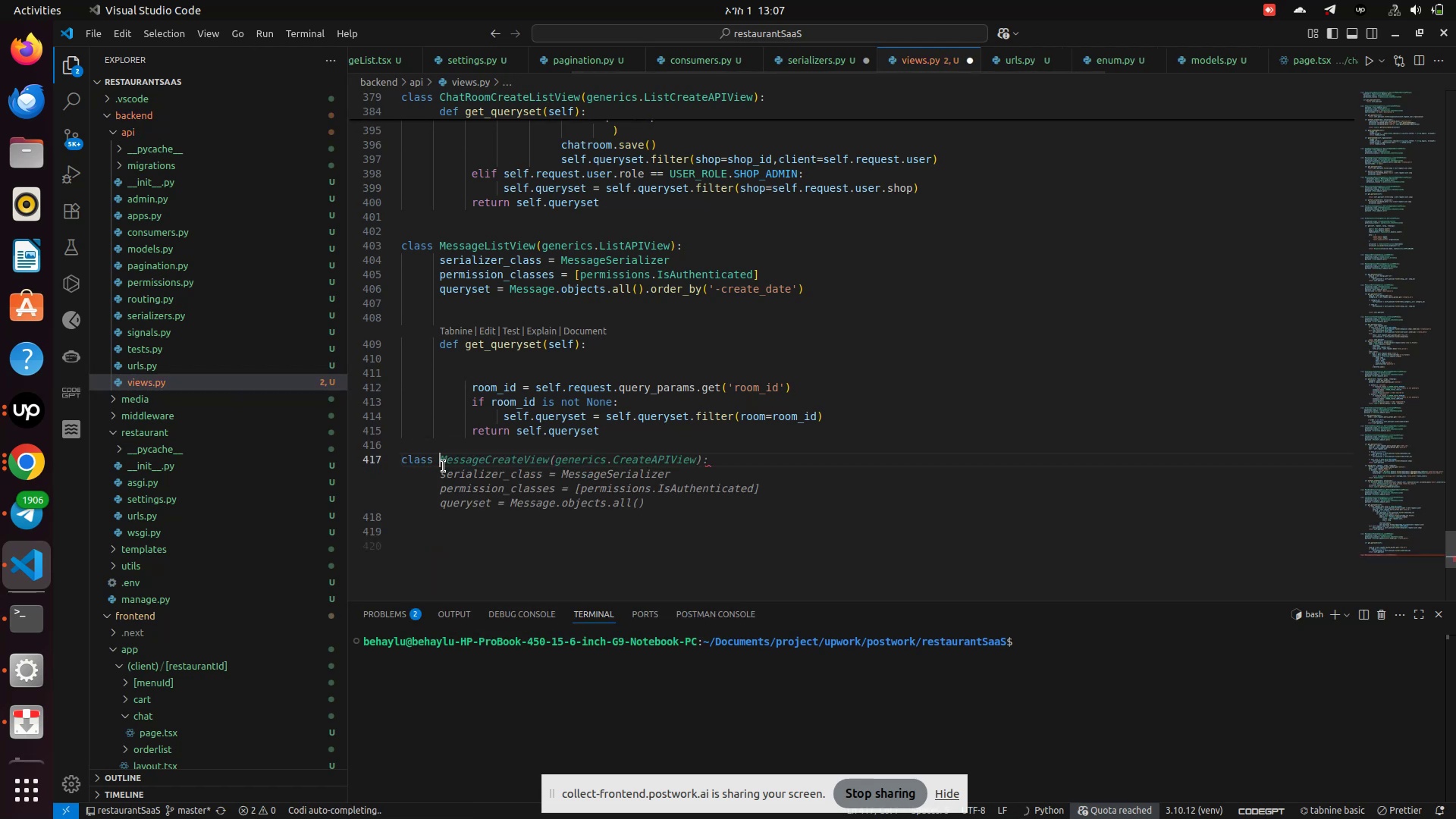 
hold_key(key=ShiftLeft, duration=0.58)
 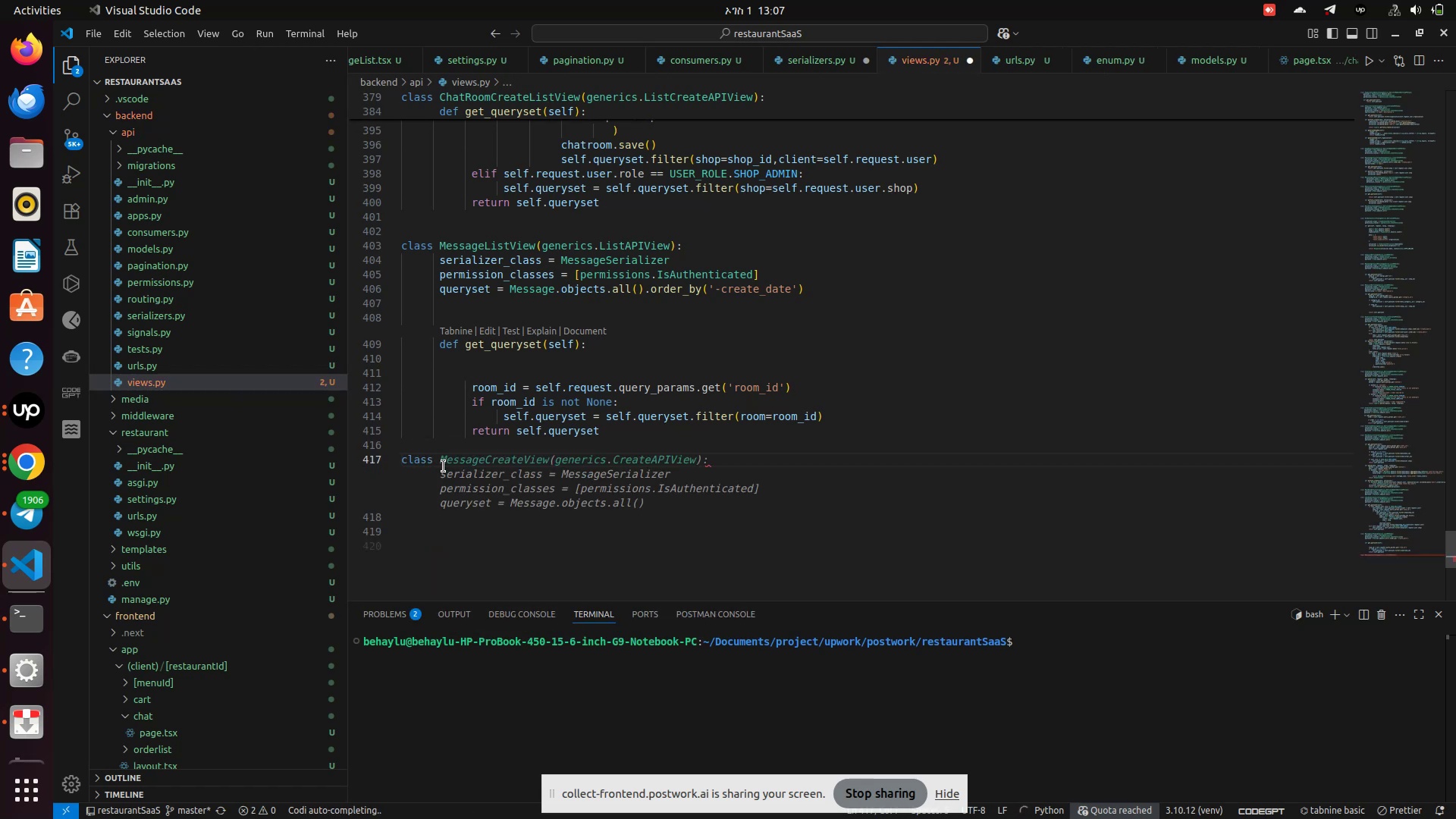 
key(Backspace)
 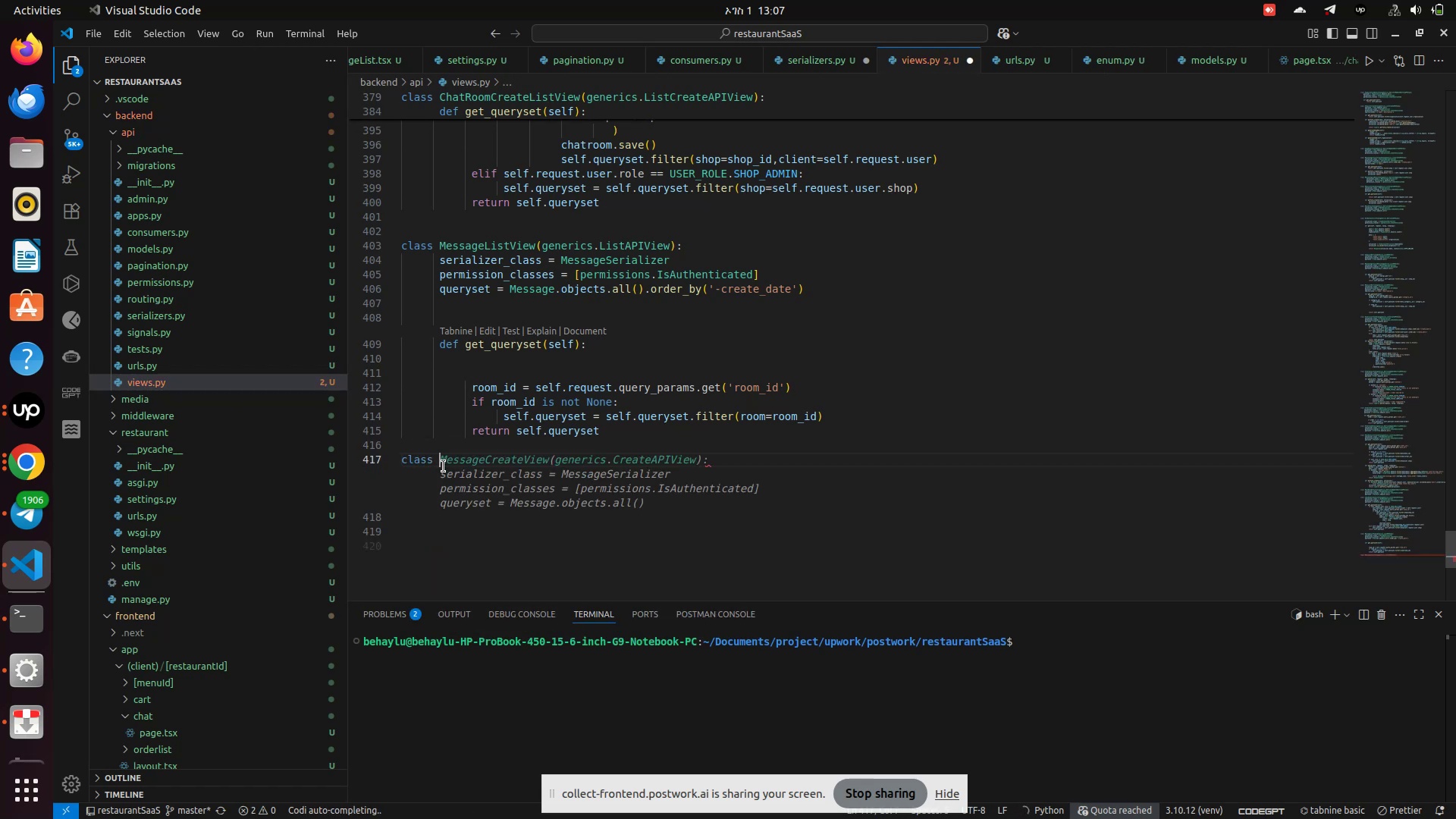 
key(Backspace)
 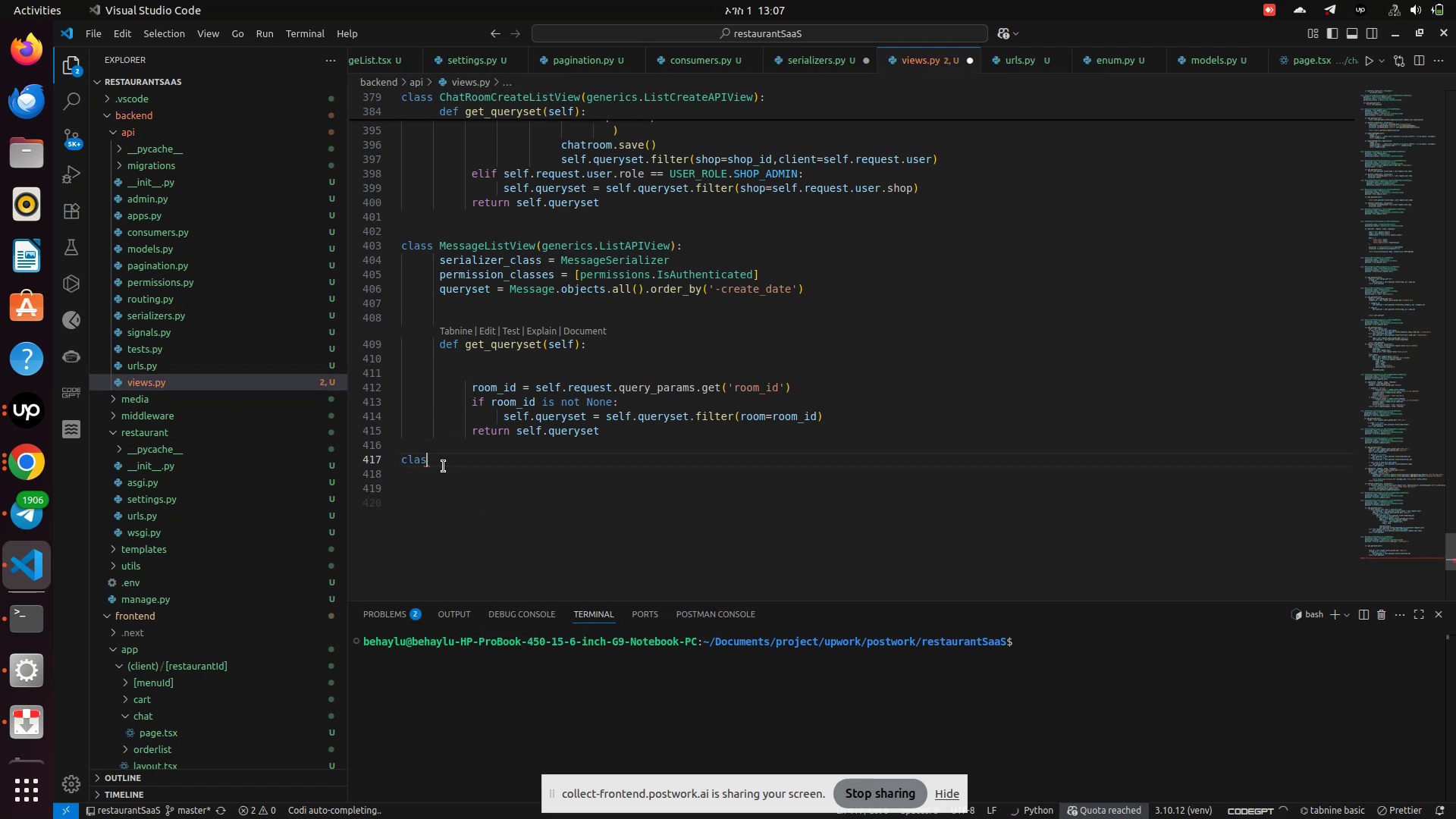 
key(Backspace)
 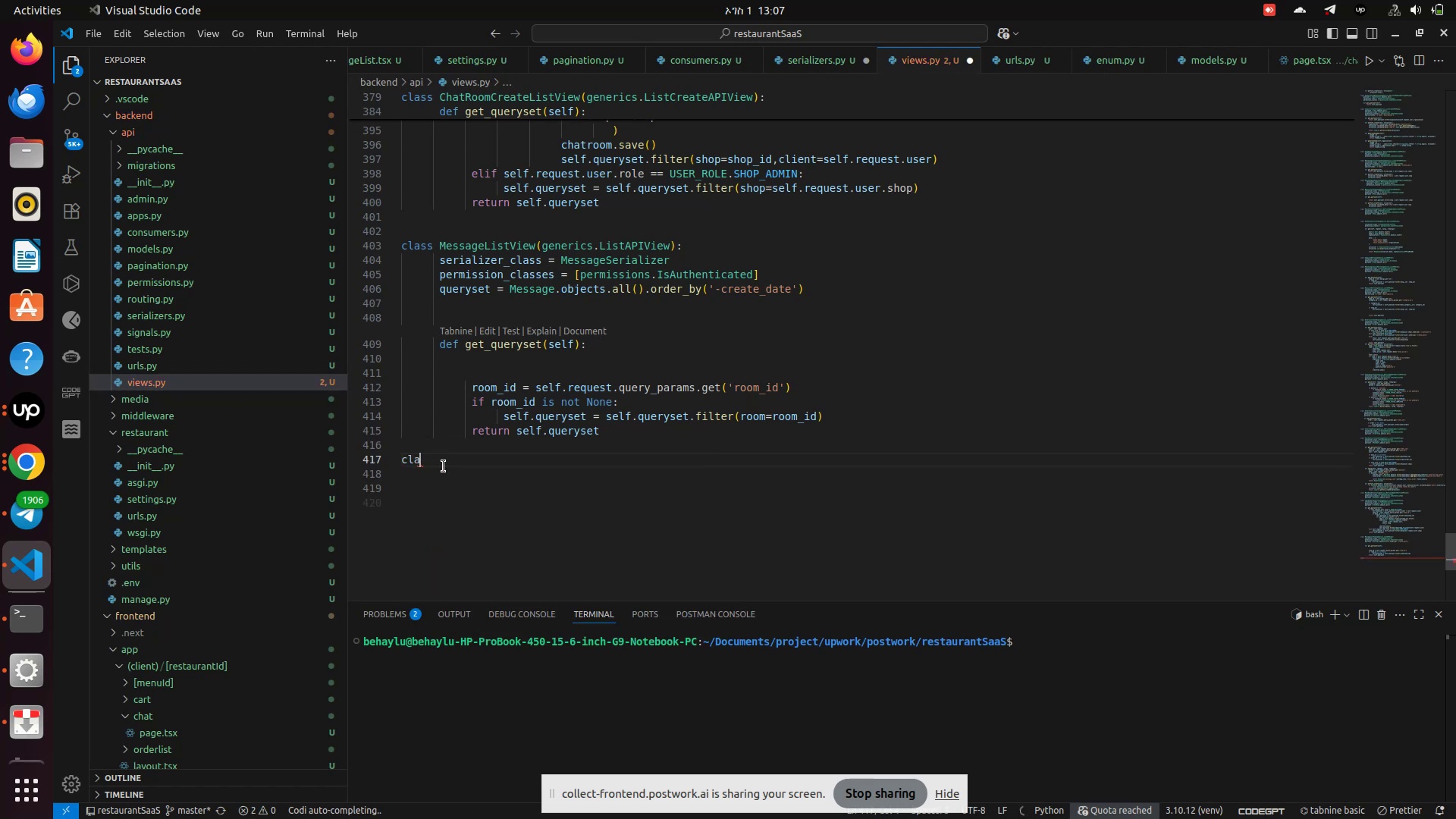 
key(Backspace)
 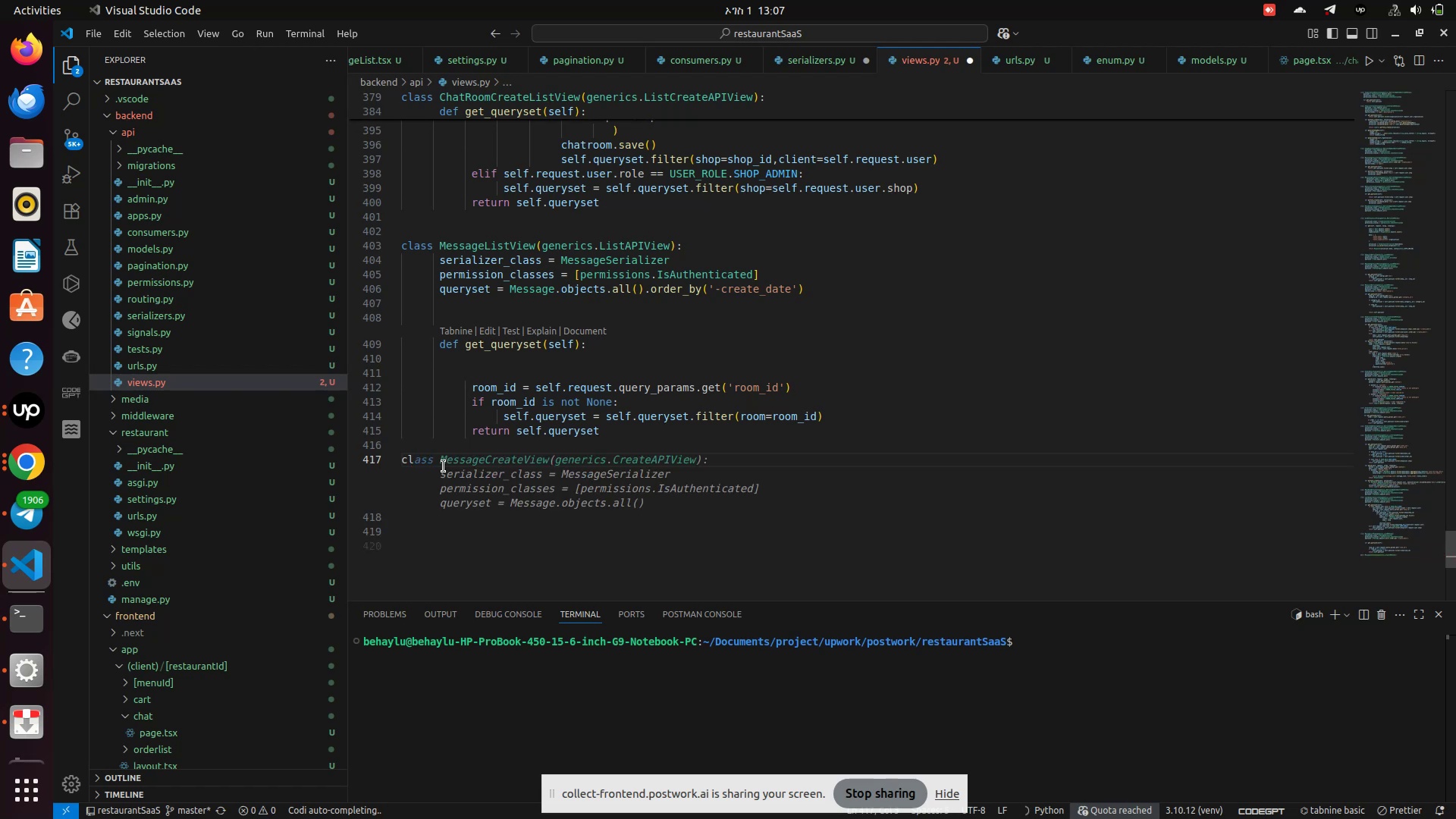 
key(Backspace)
 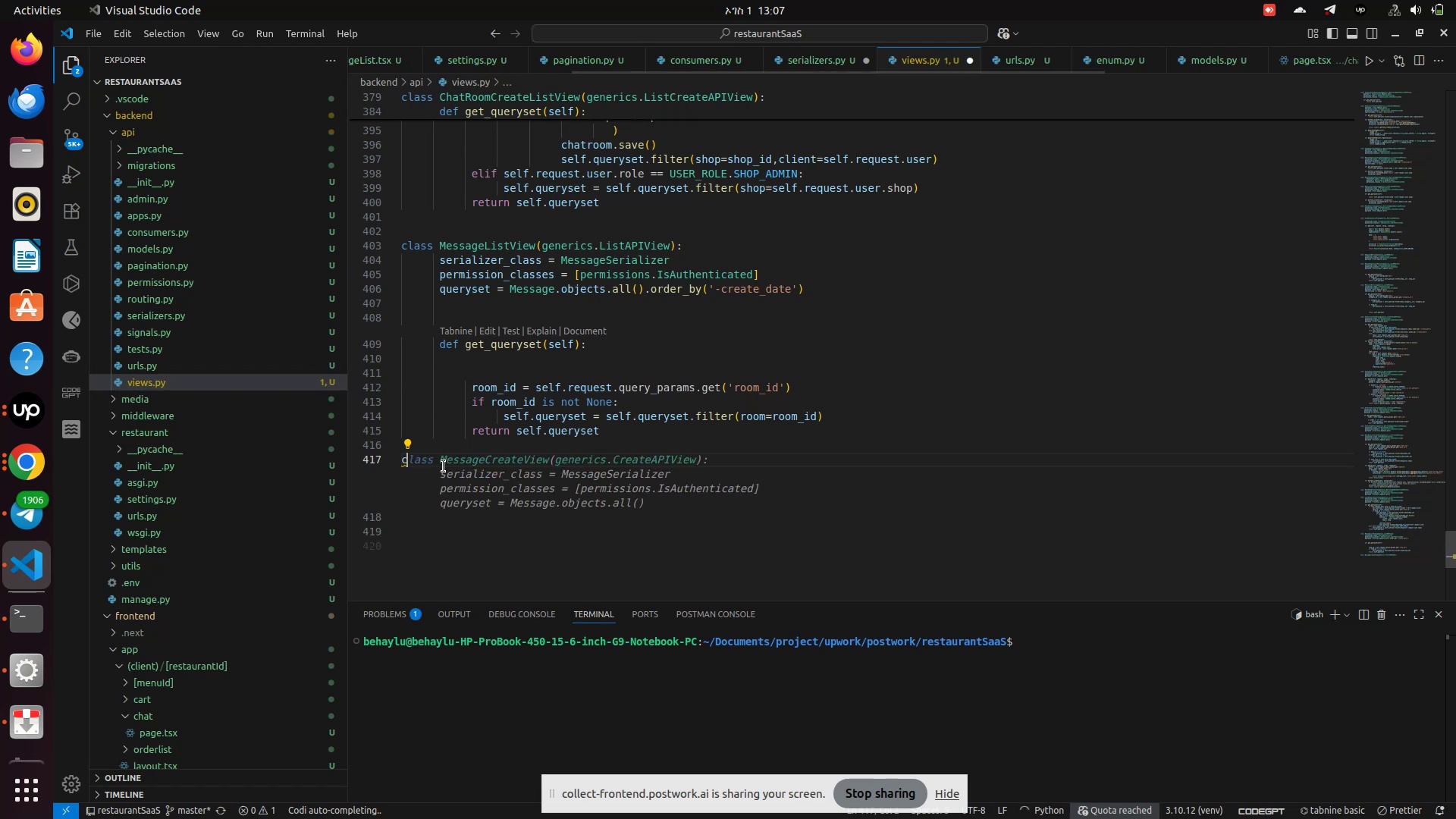 
key(Backspace)
 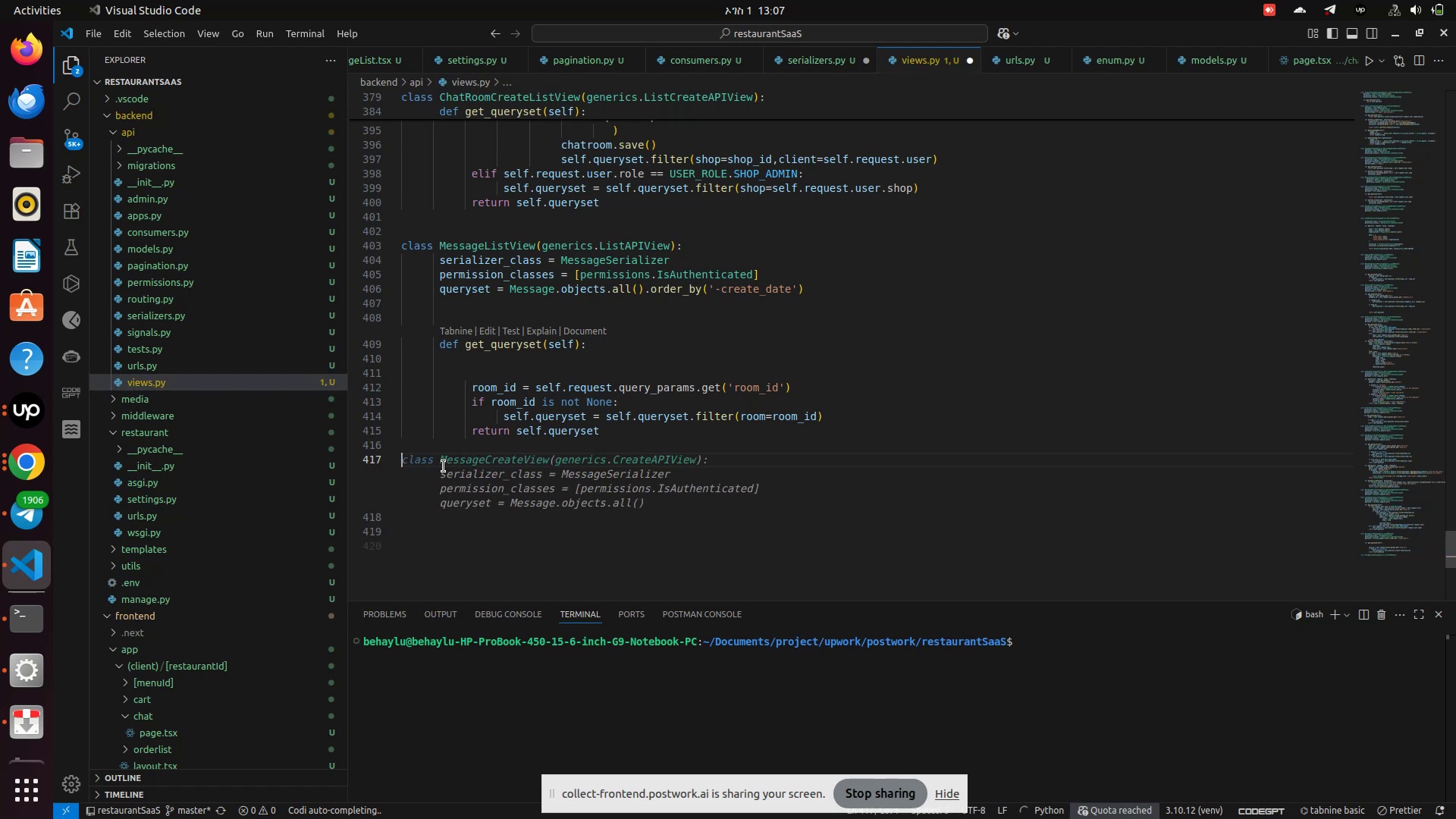 
scroll: coordinate [447, 452], scroll_direction: up, amount: 6.0
 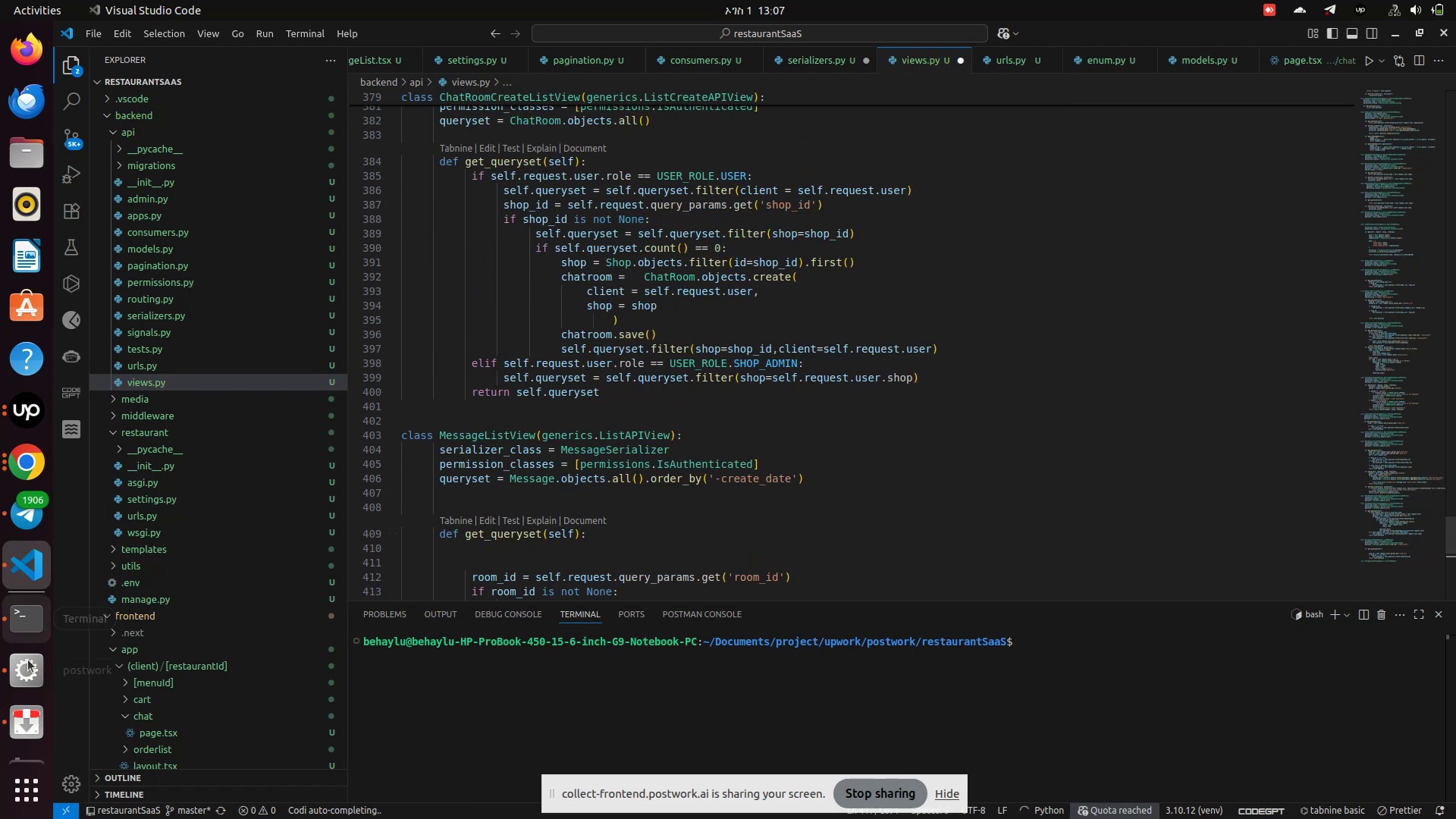 
left_click([36, 679])
 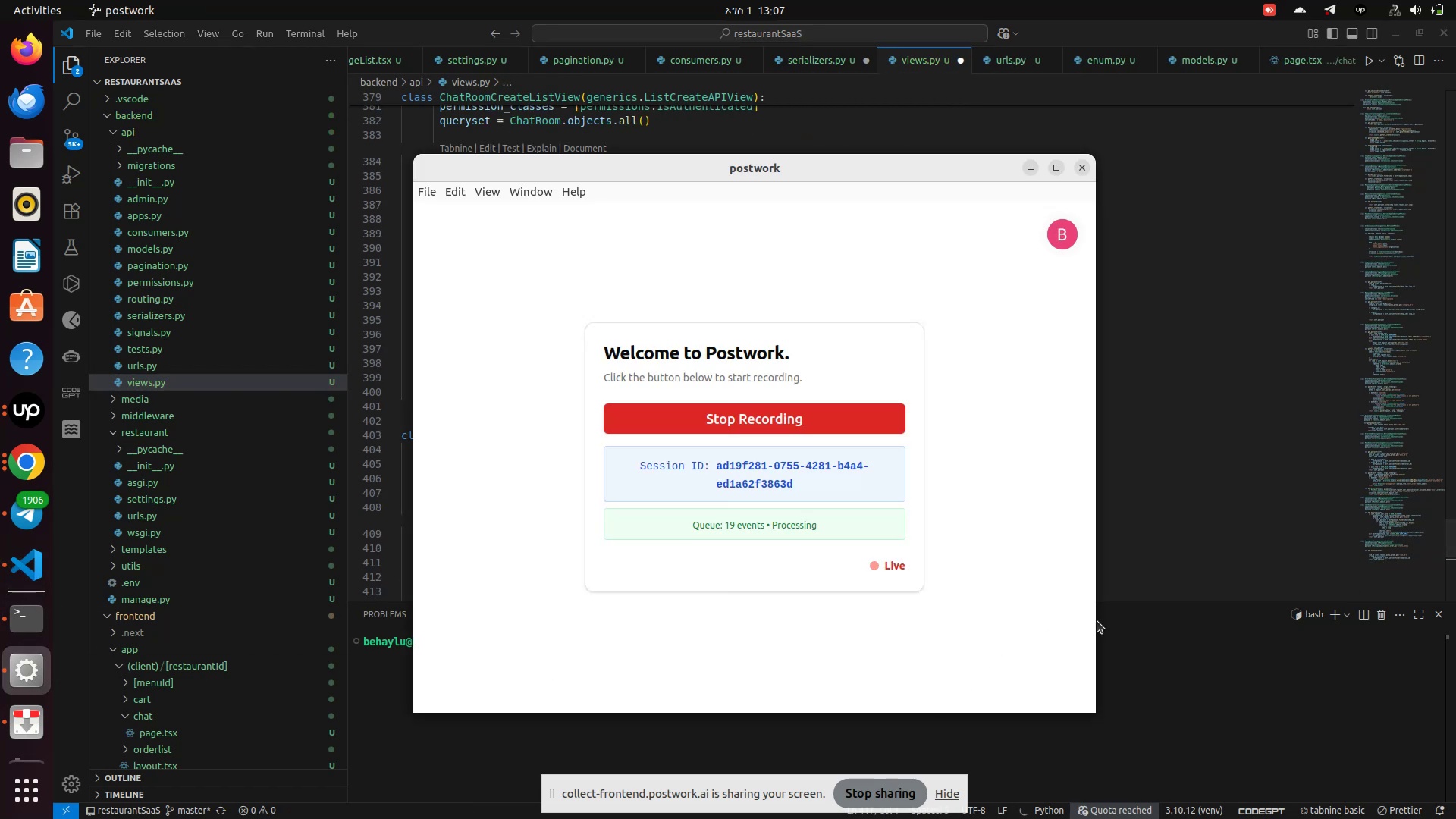 
left_click([1191, 564])
 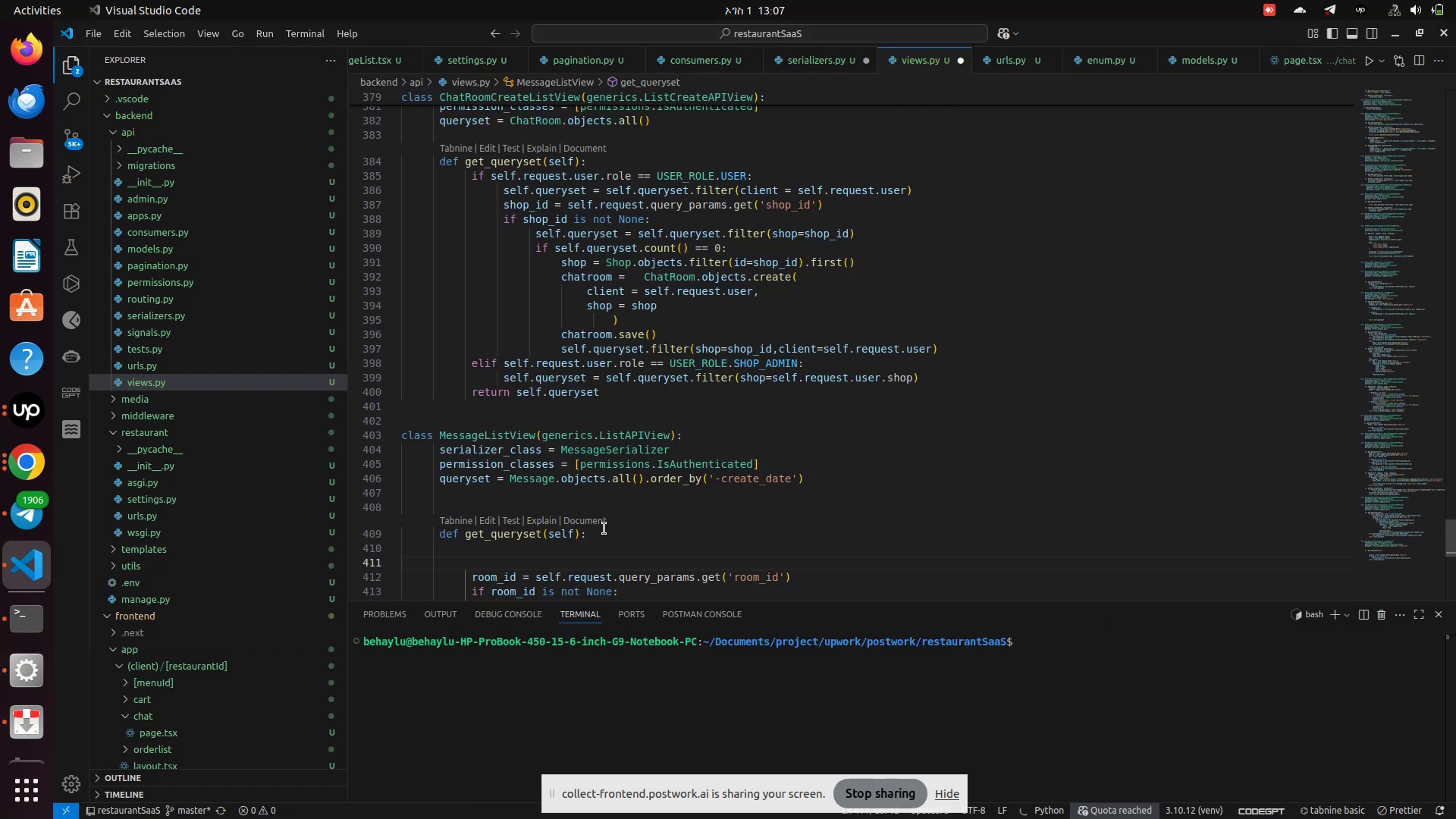 
scroll: coordinate [591, 536], scroll_direction: up, amount: 57.0
 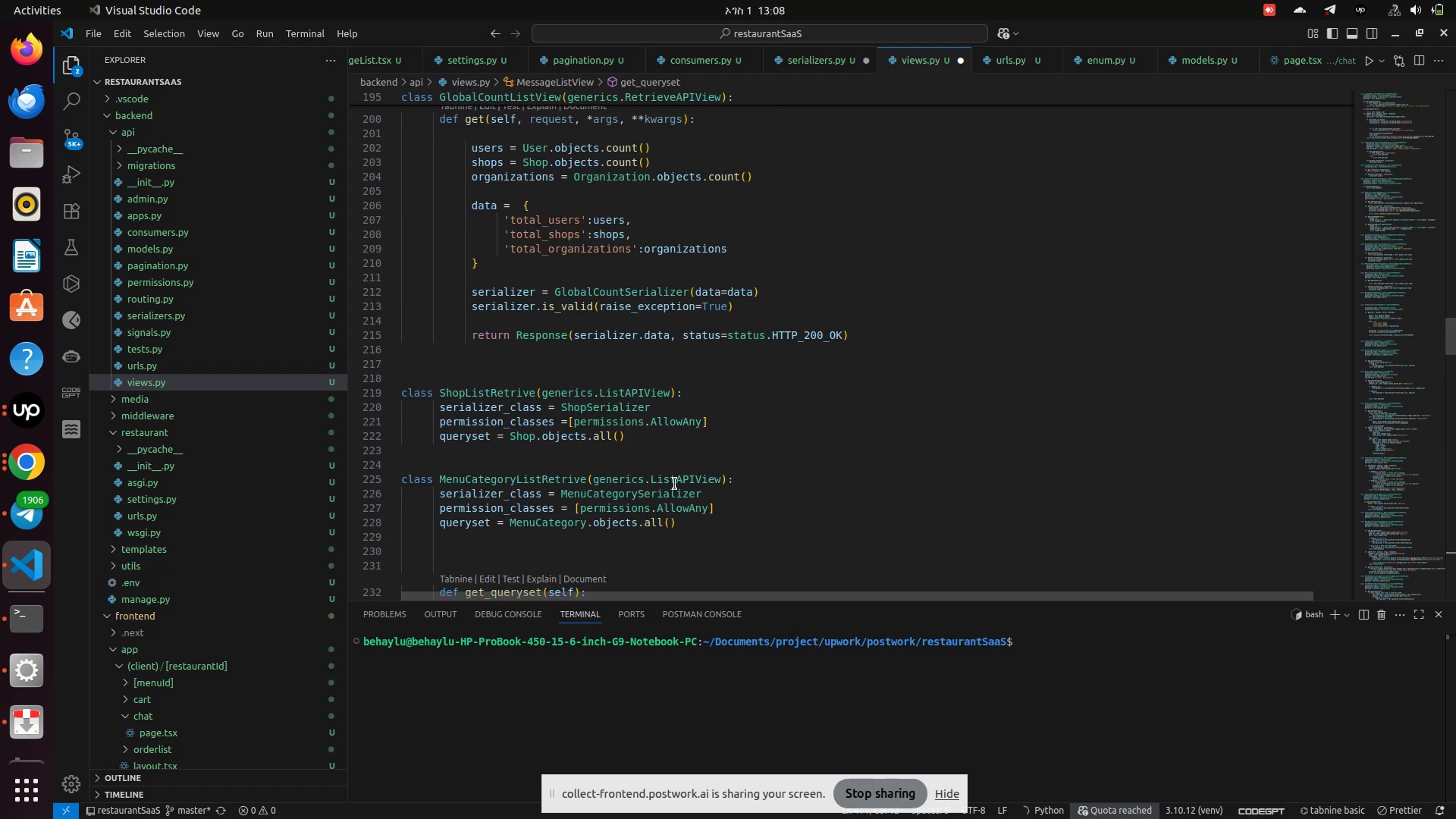 
left_click([675, 440])
 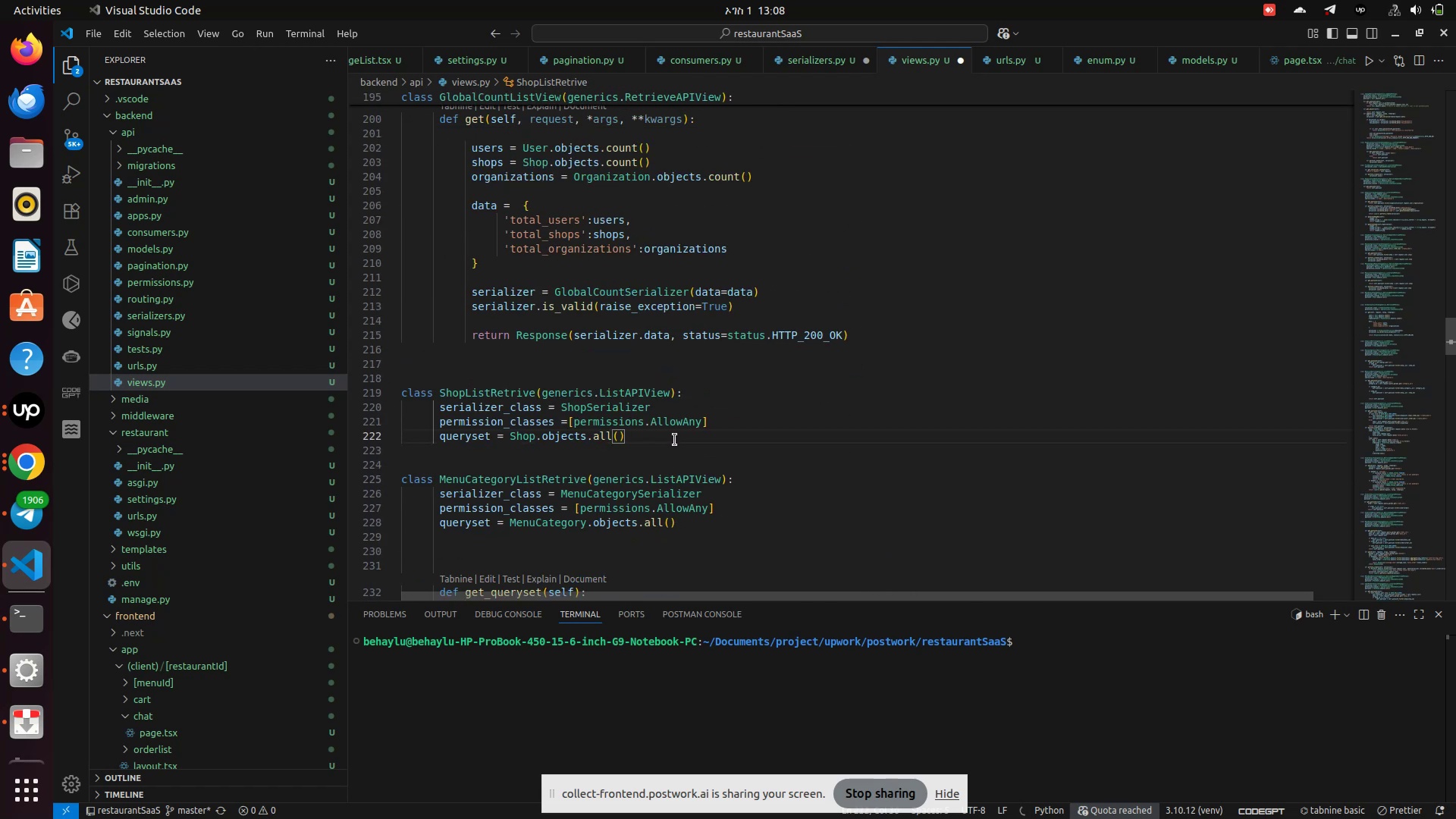 
key(Enter)
 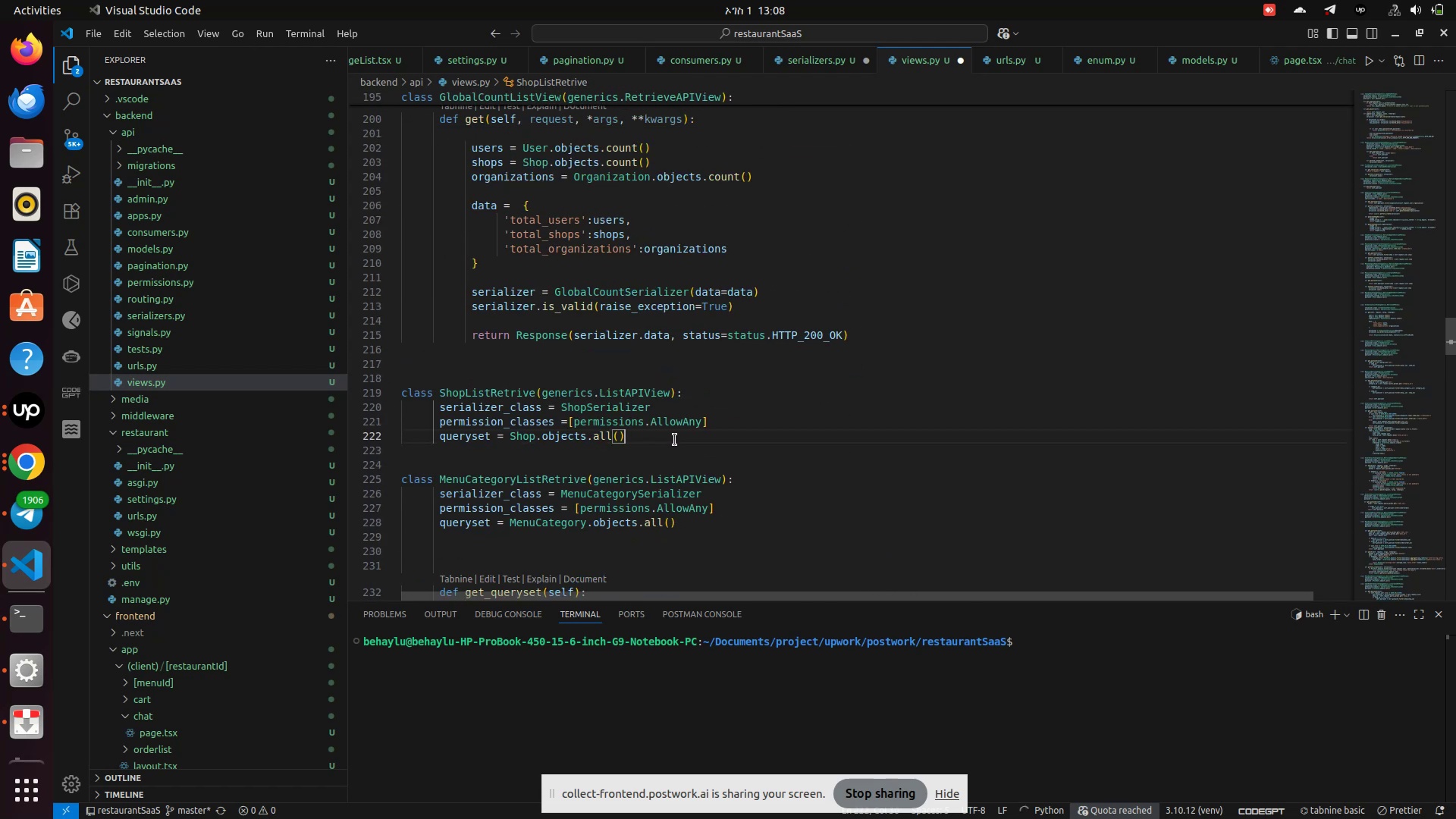 
key(Enter)
 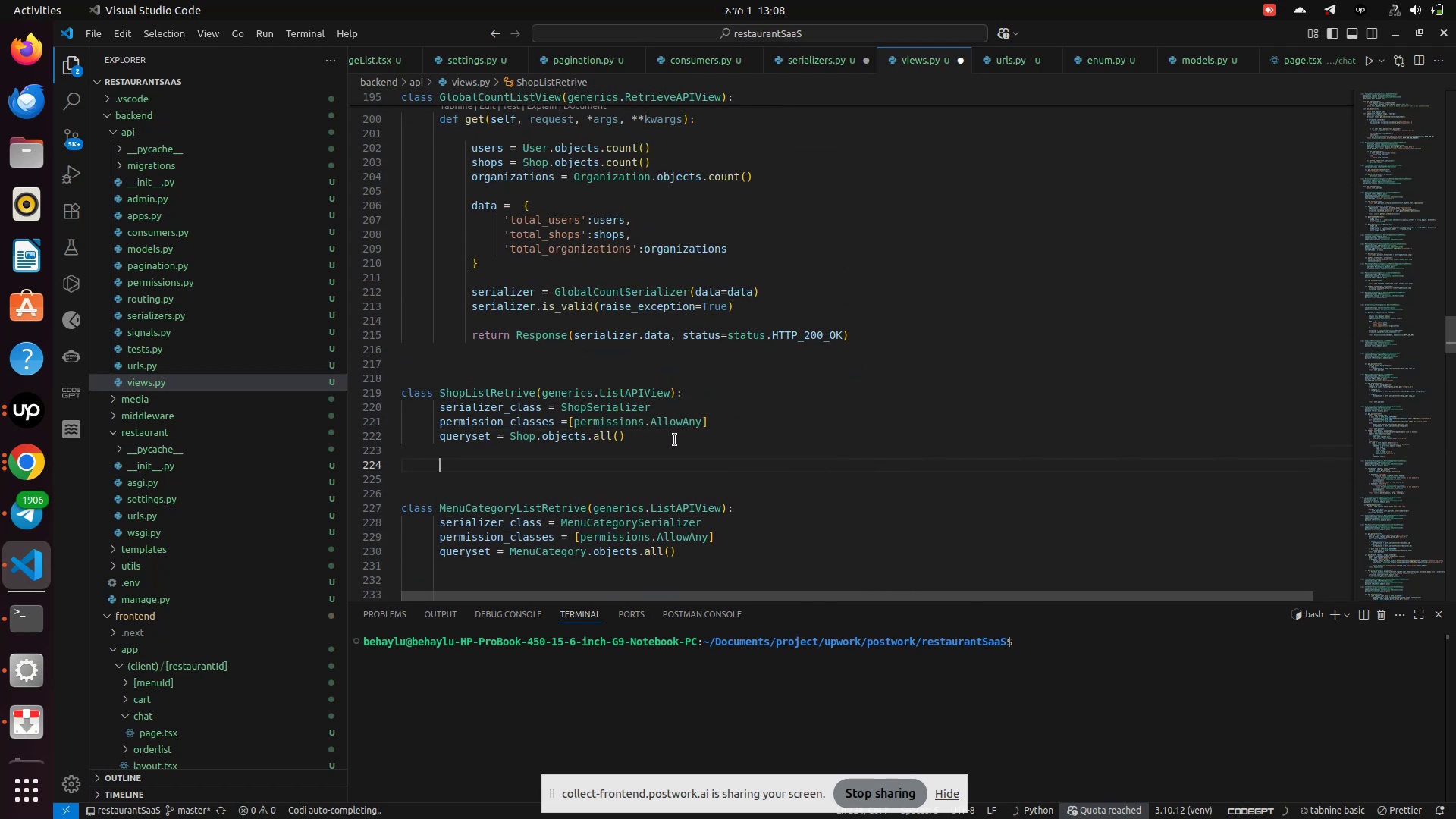 
key(Backspace)
 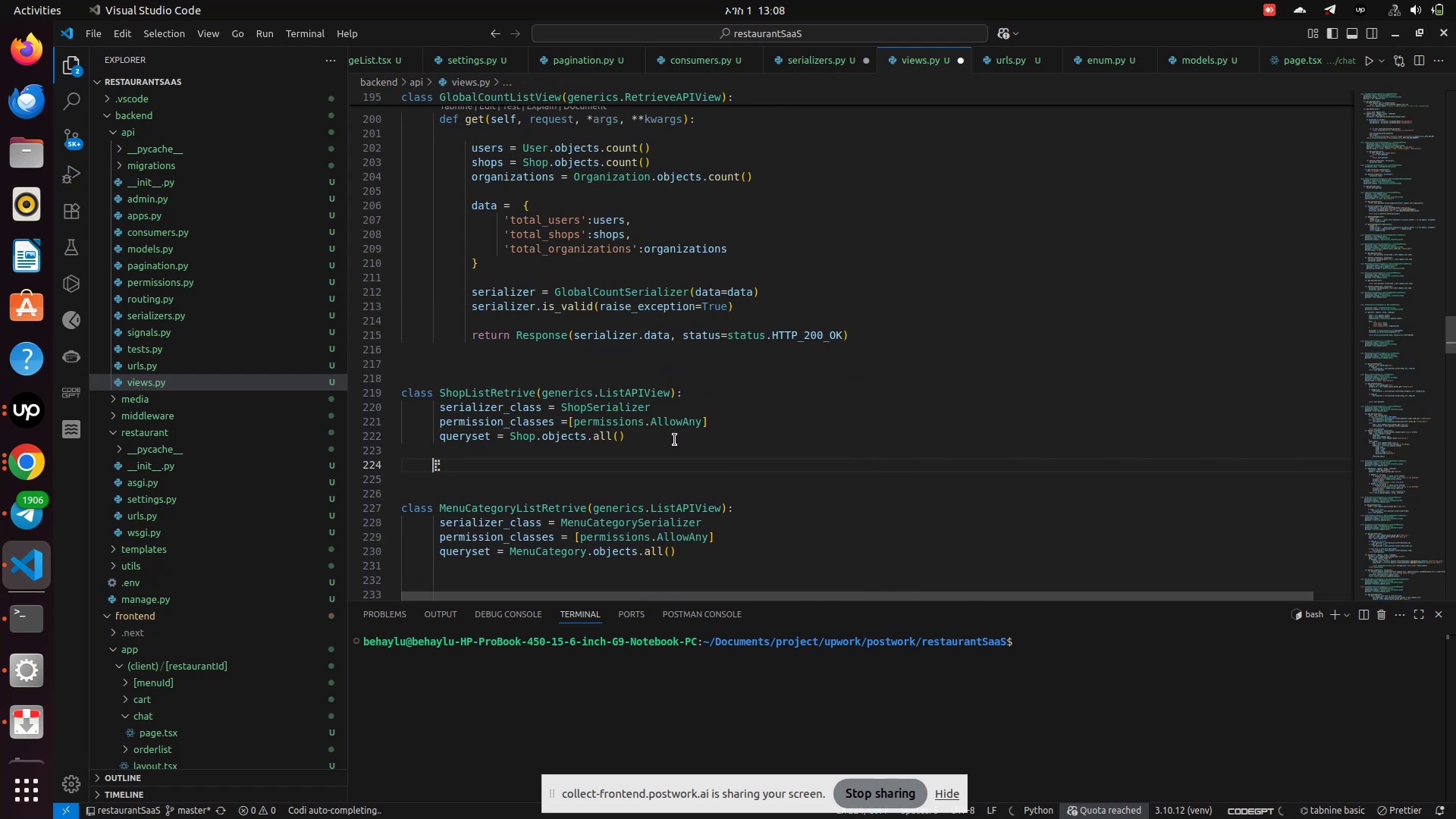 
key(Backspace)
 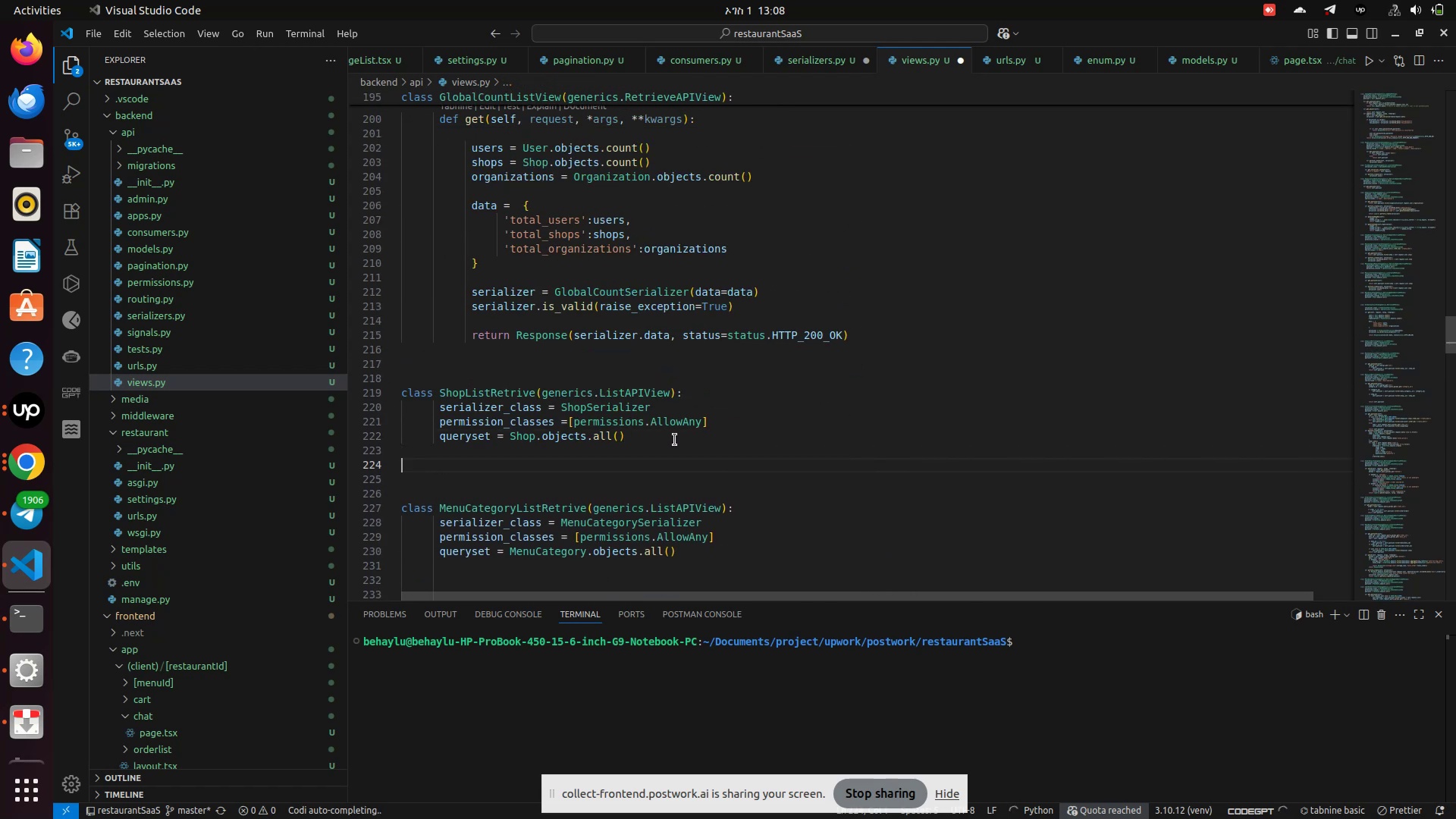 
key(Backspace)
 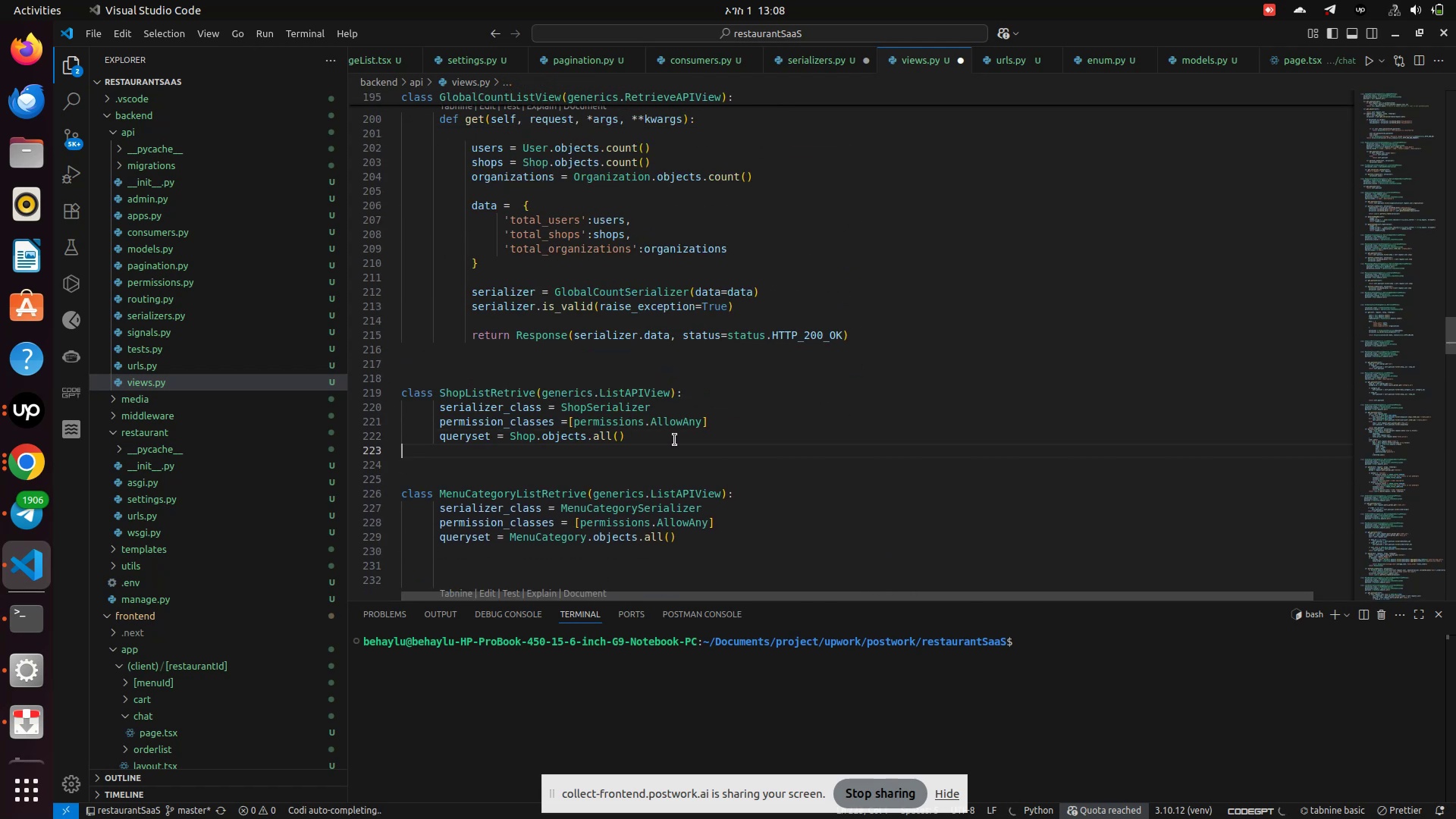 
key(Enter)
 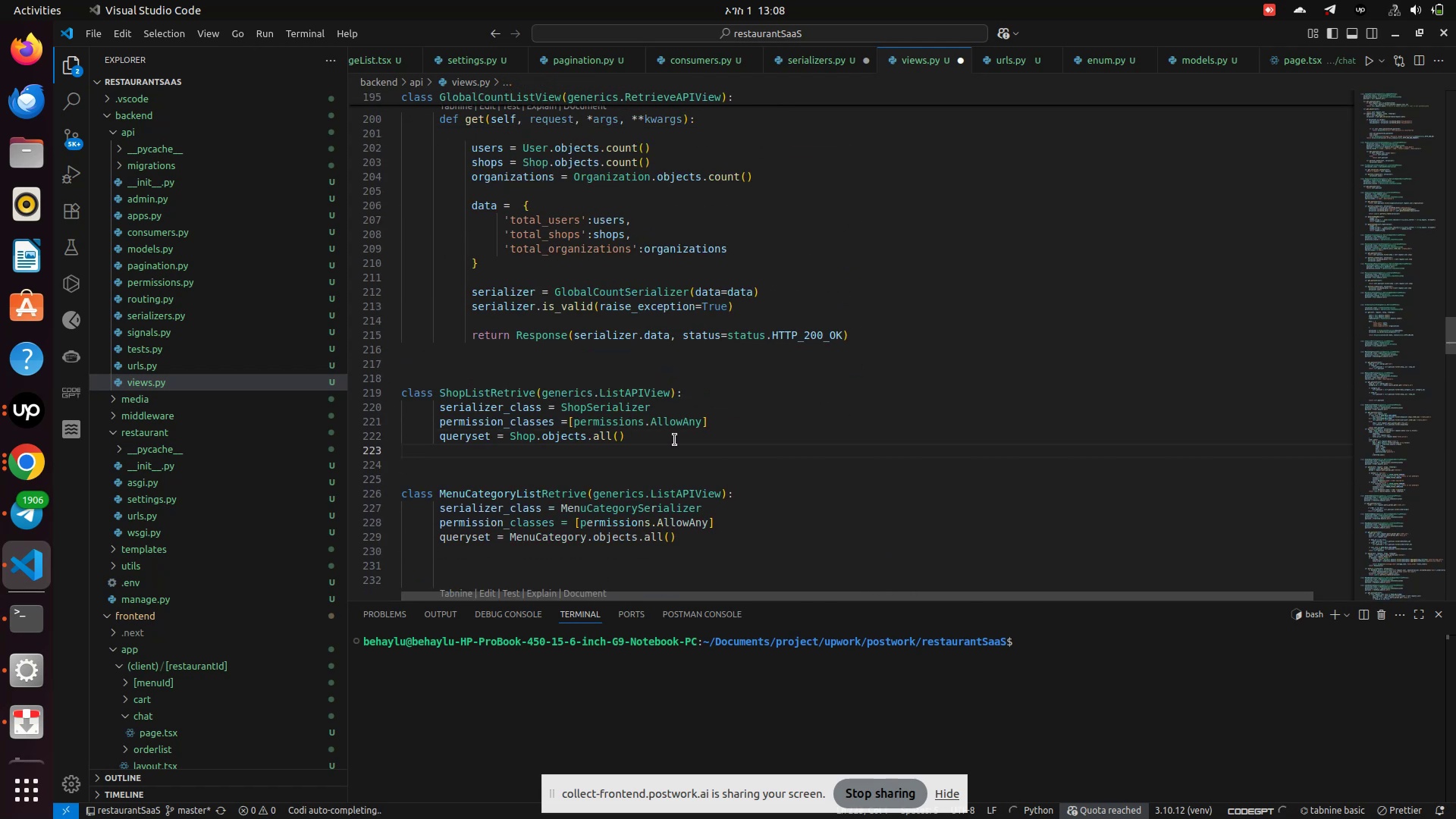 
key(Enter)
 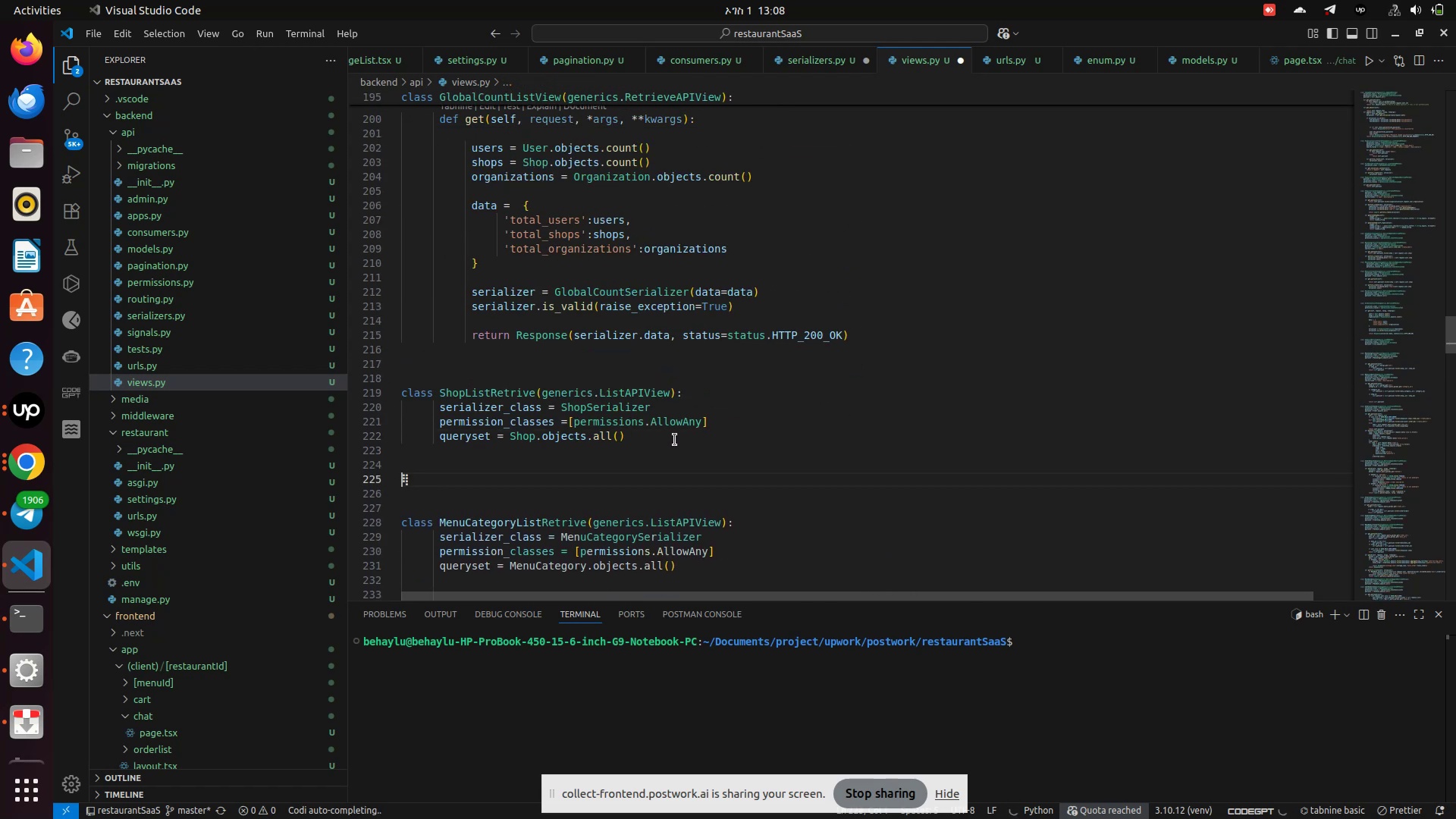 
type(cla)
 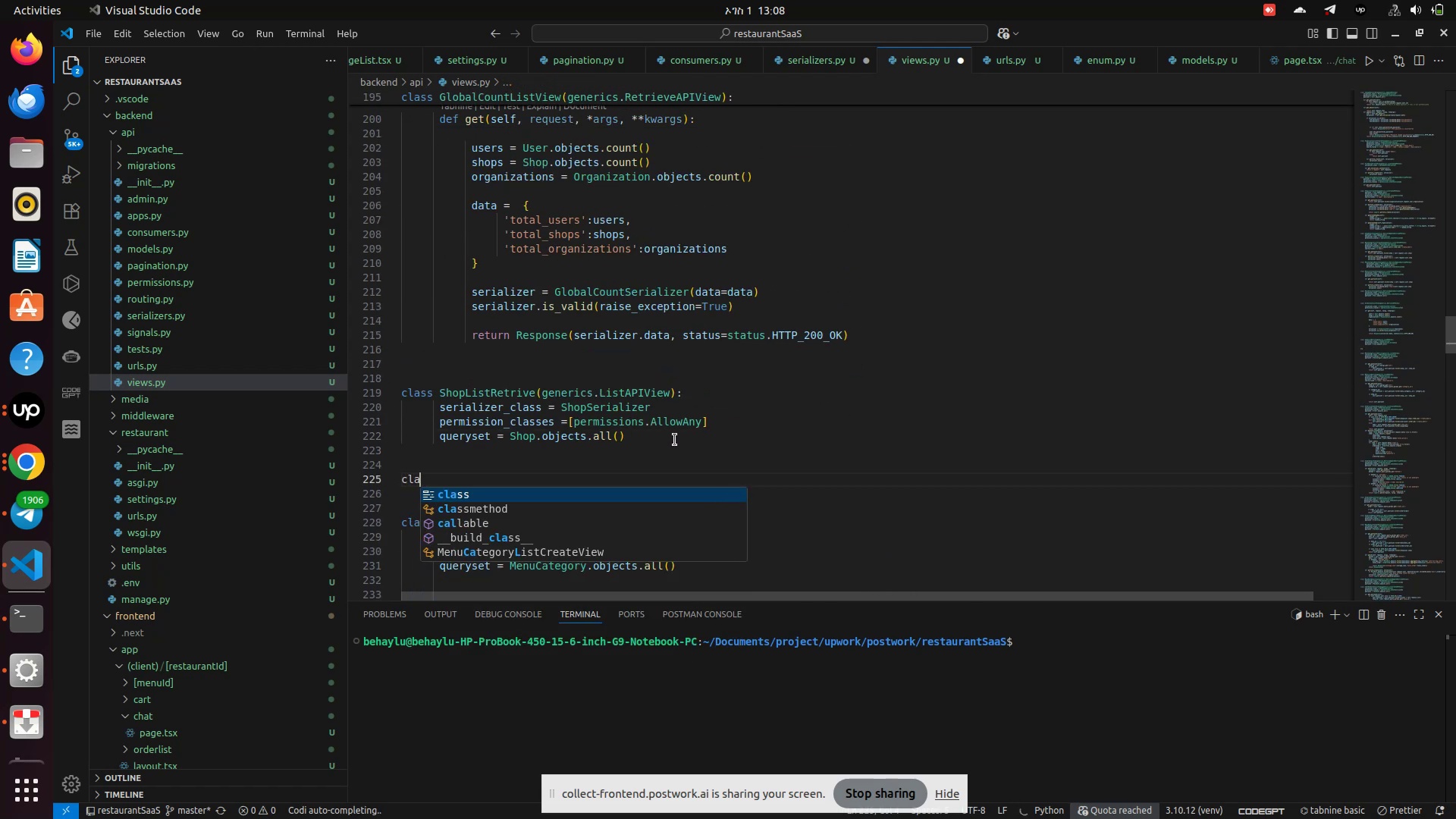 
key(Enter)
 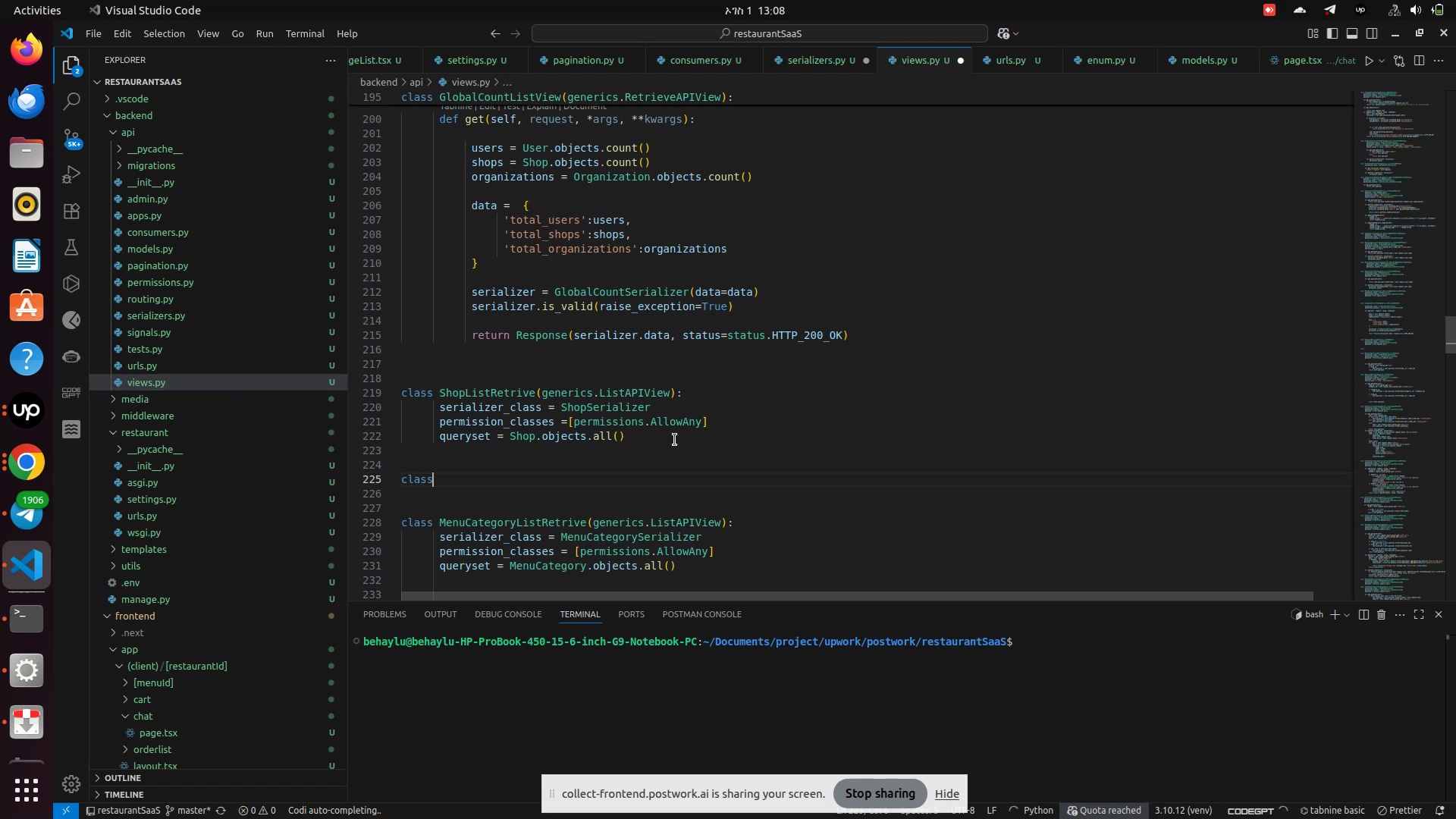 
type( M)
key(Backspace)
type(Menu)
key(Backspace)
key(Backspace)
key(Backspace)
key(Backspace)
 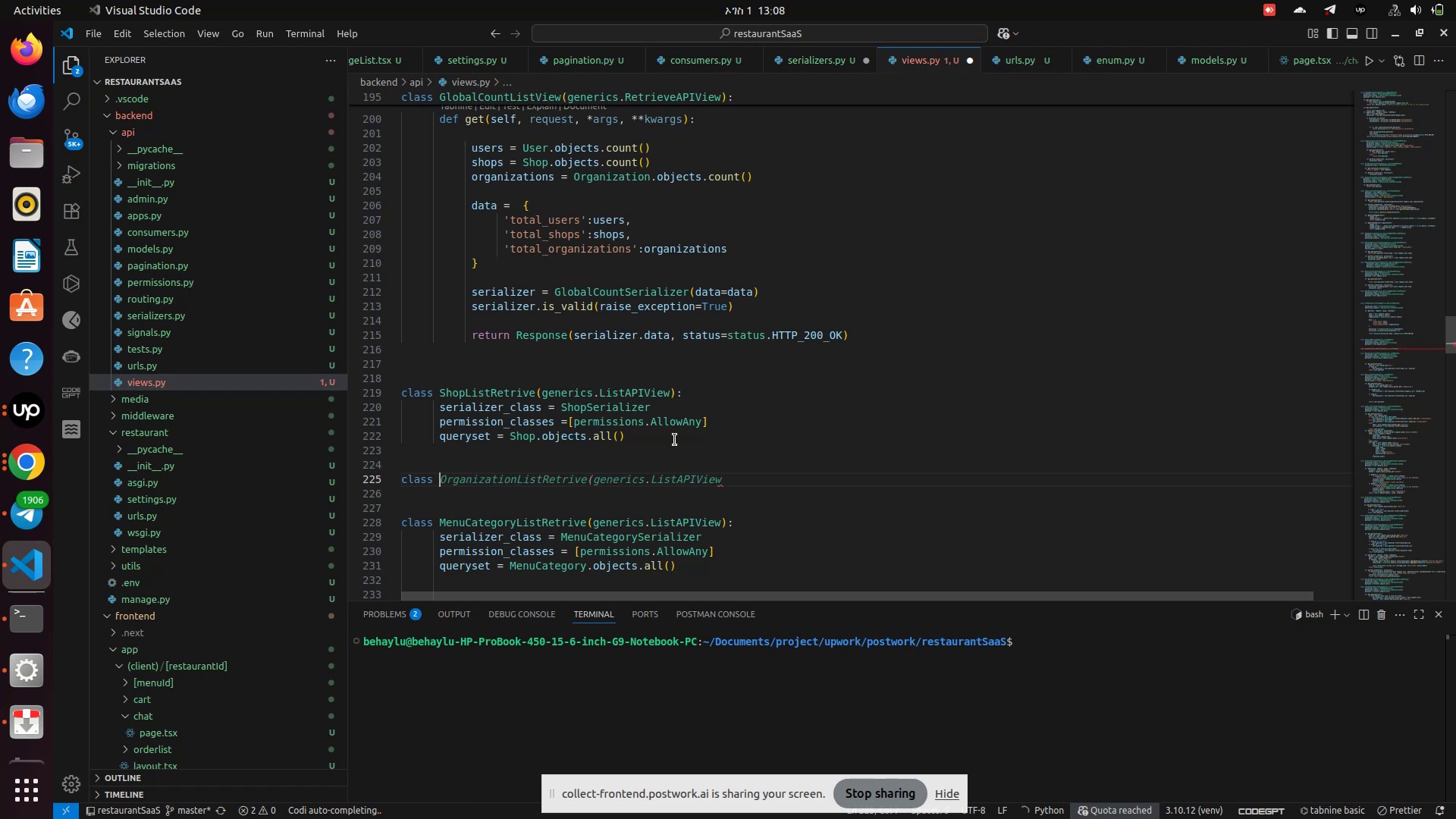 
hold_key(key=ShiftRight, duration=1.22)
 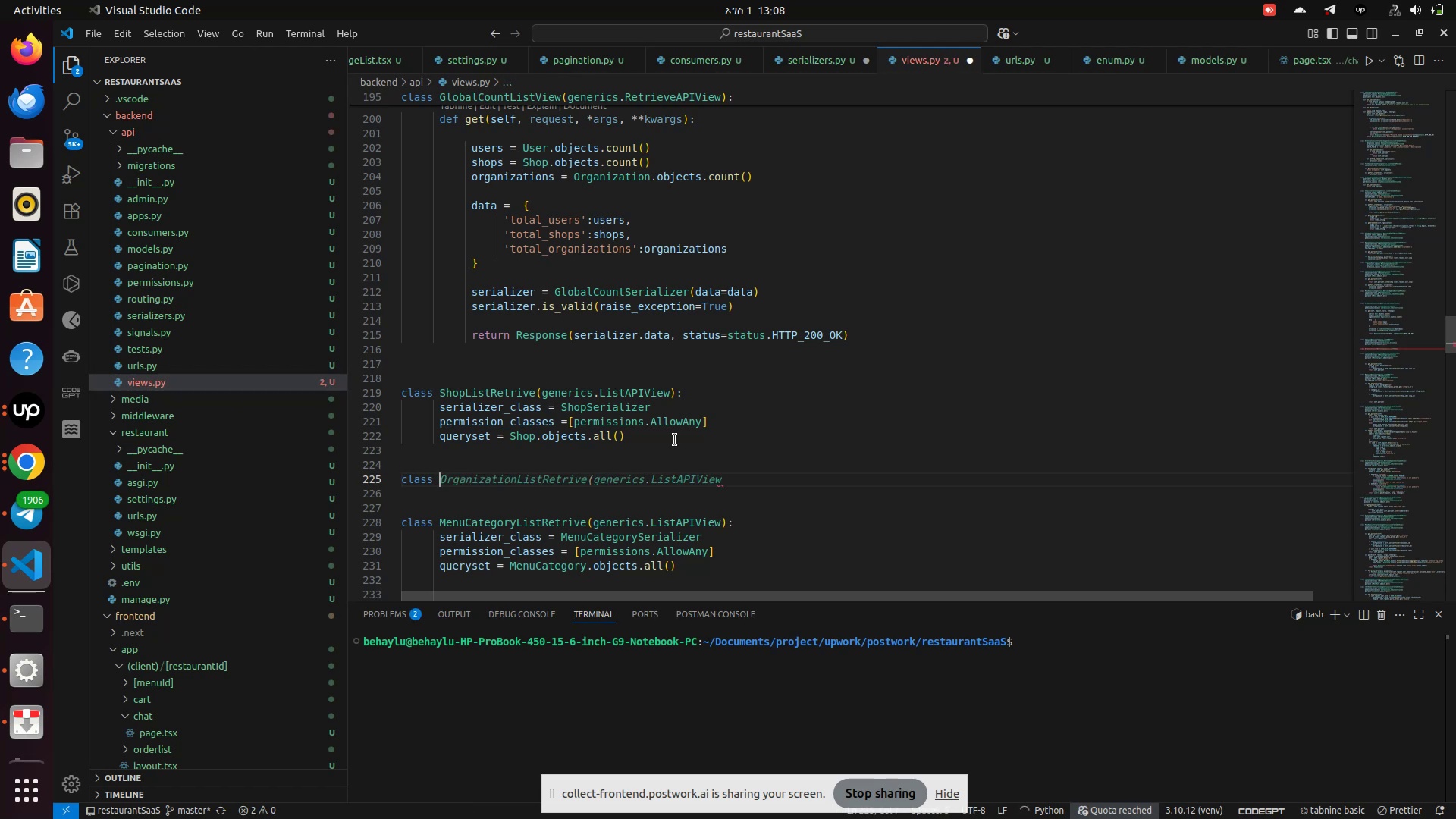 
type(DinningTAb)
key(Backspace)
key(Backspace)
type(ableSE)
key(Backspace)
type(er)
key(Backspace)
key(Backspace)
key(Backspace)
 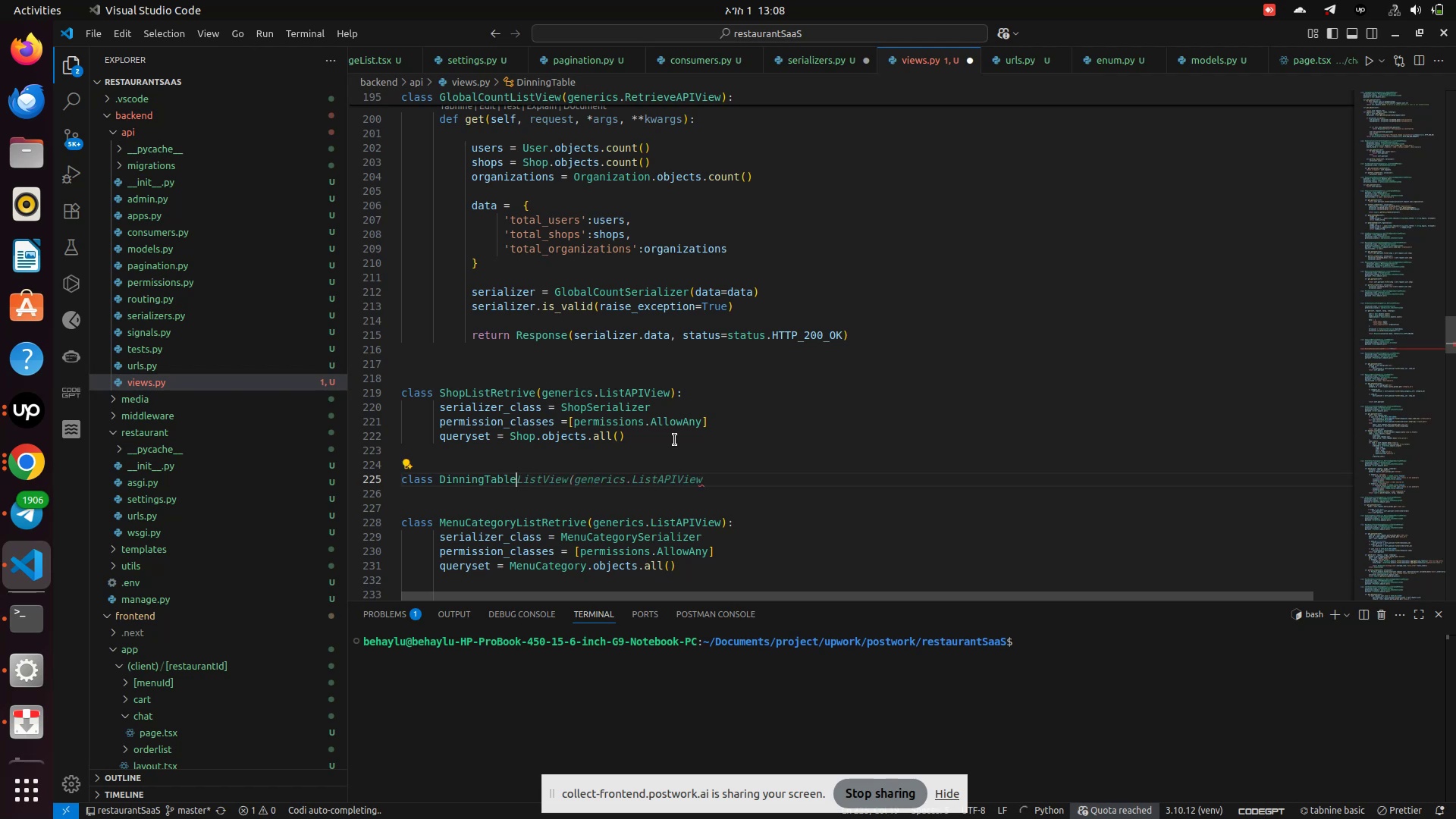 
hold_key(key=ShiftLeft, duration=1.08)
 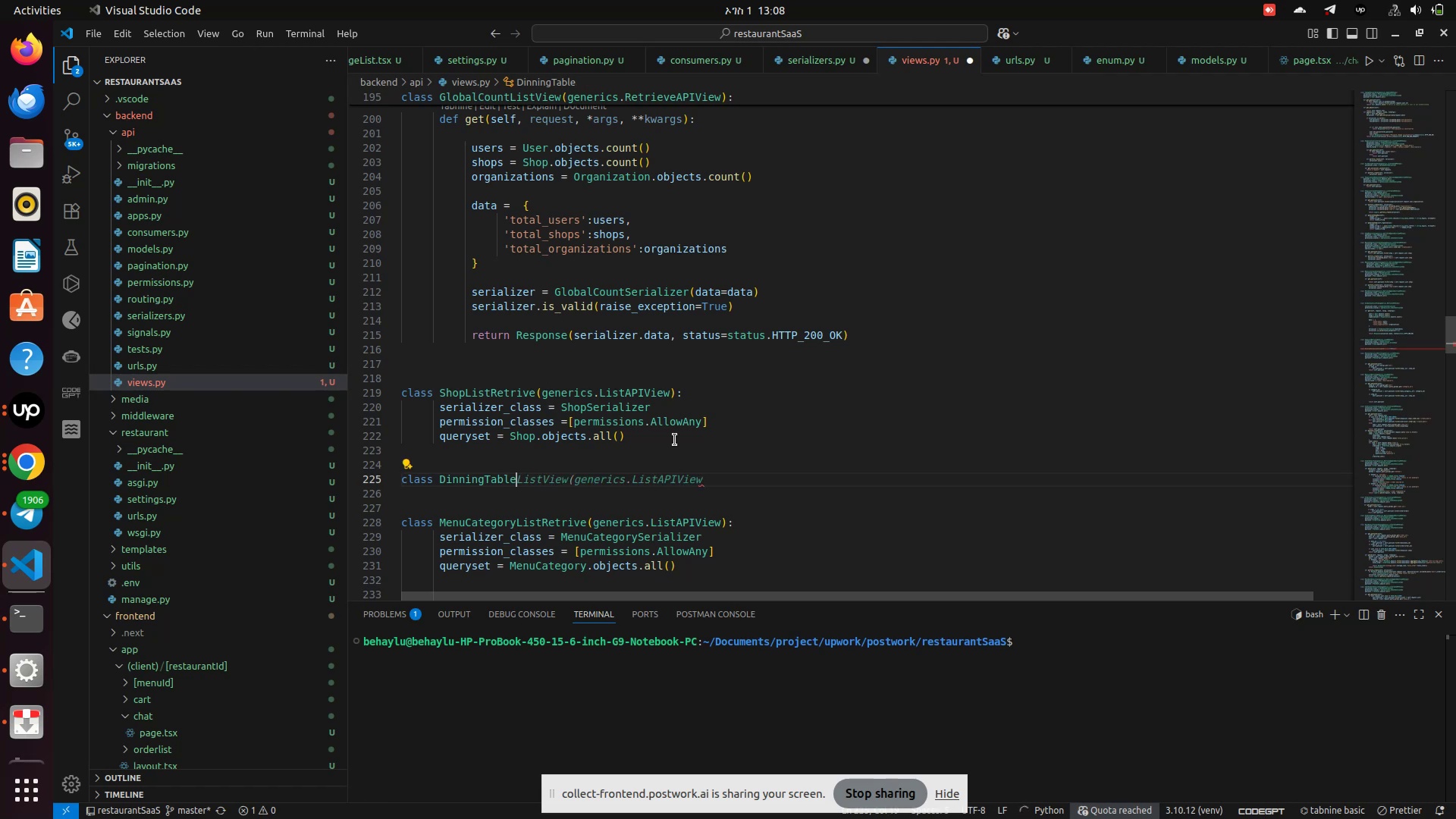 
type(CreateList(gene)
 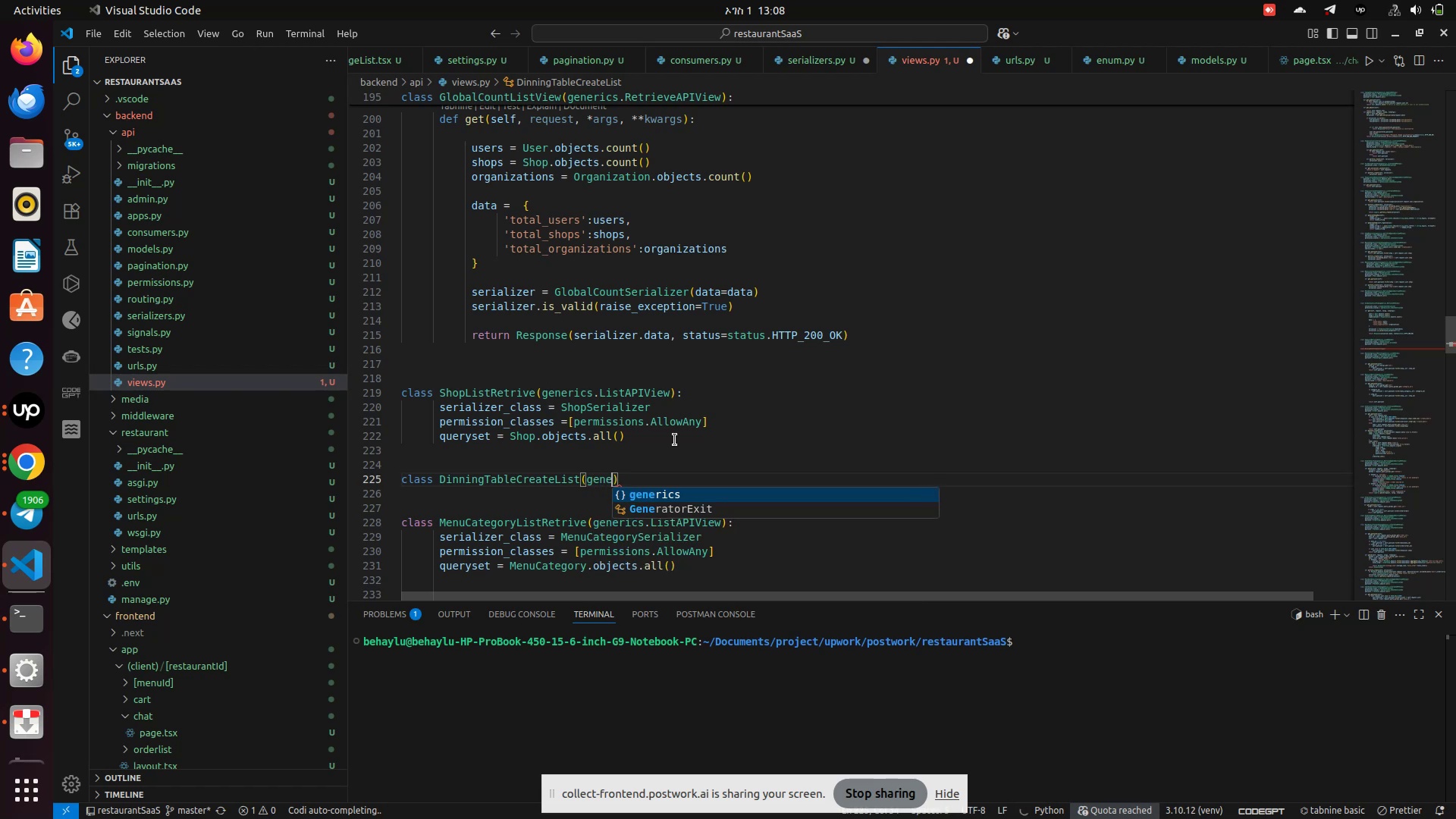 
key(Enter)
 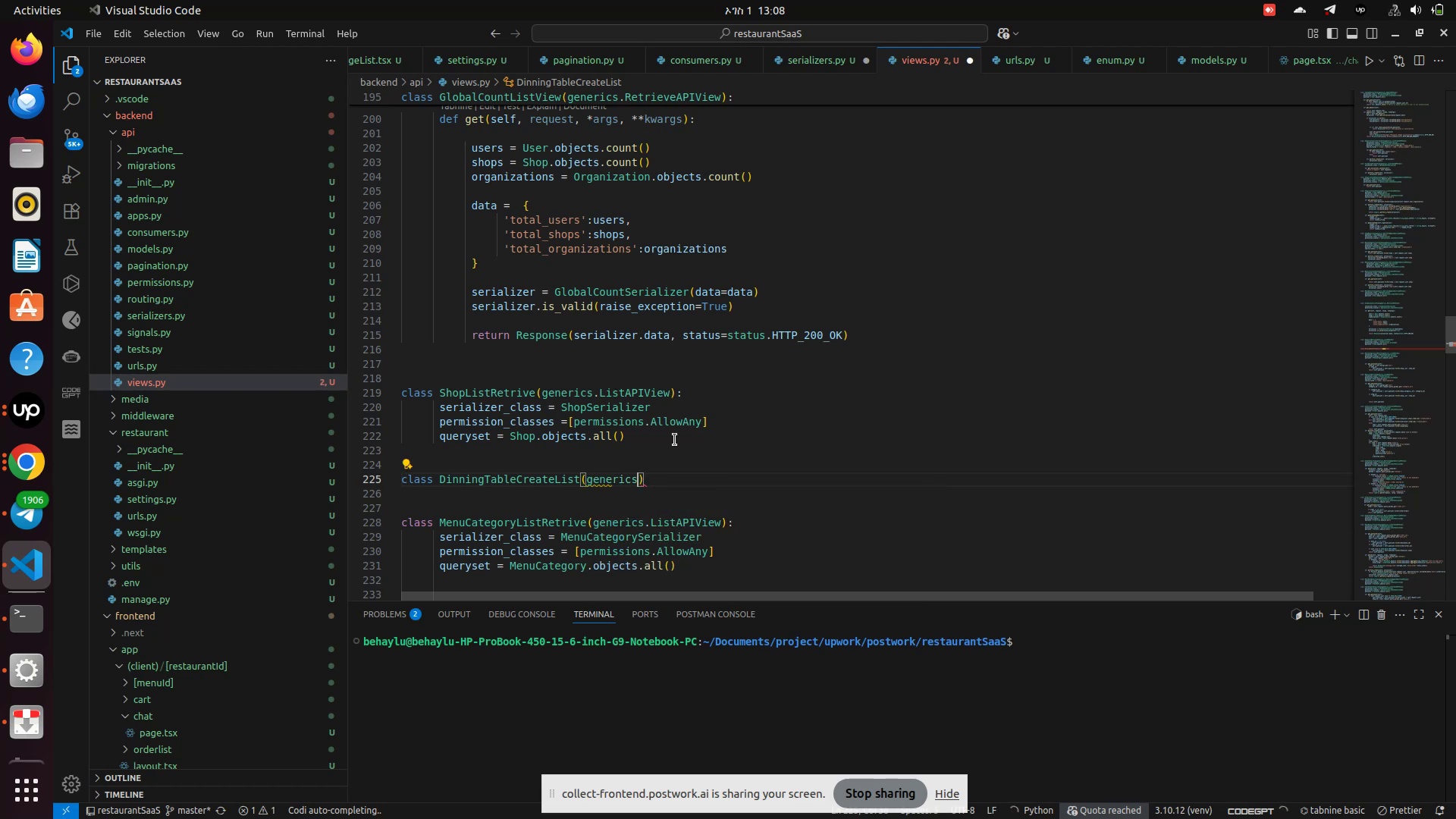 
key(Period)
 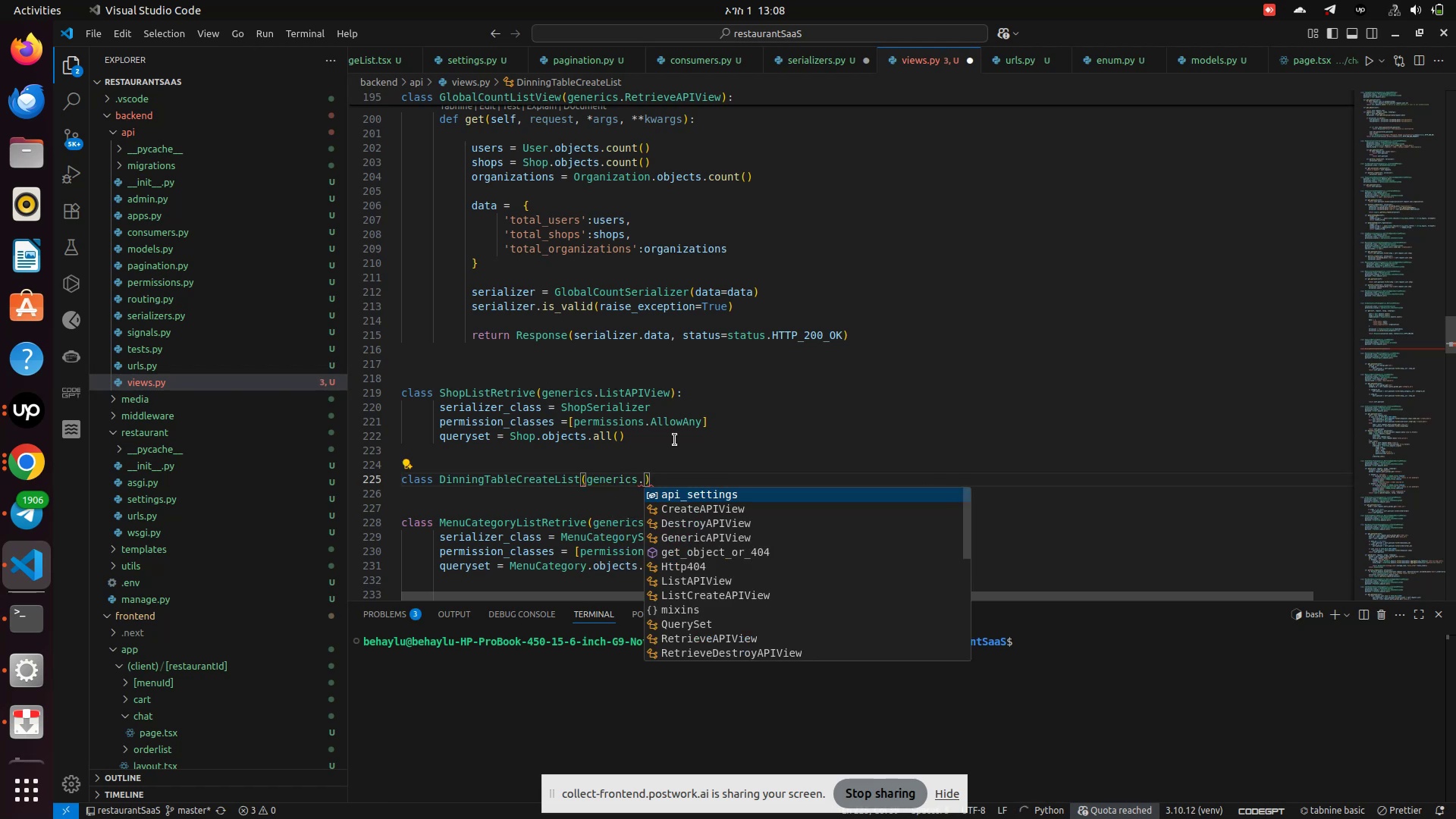 
key(ArrowDown)
 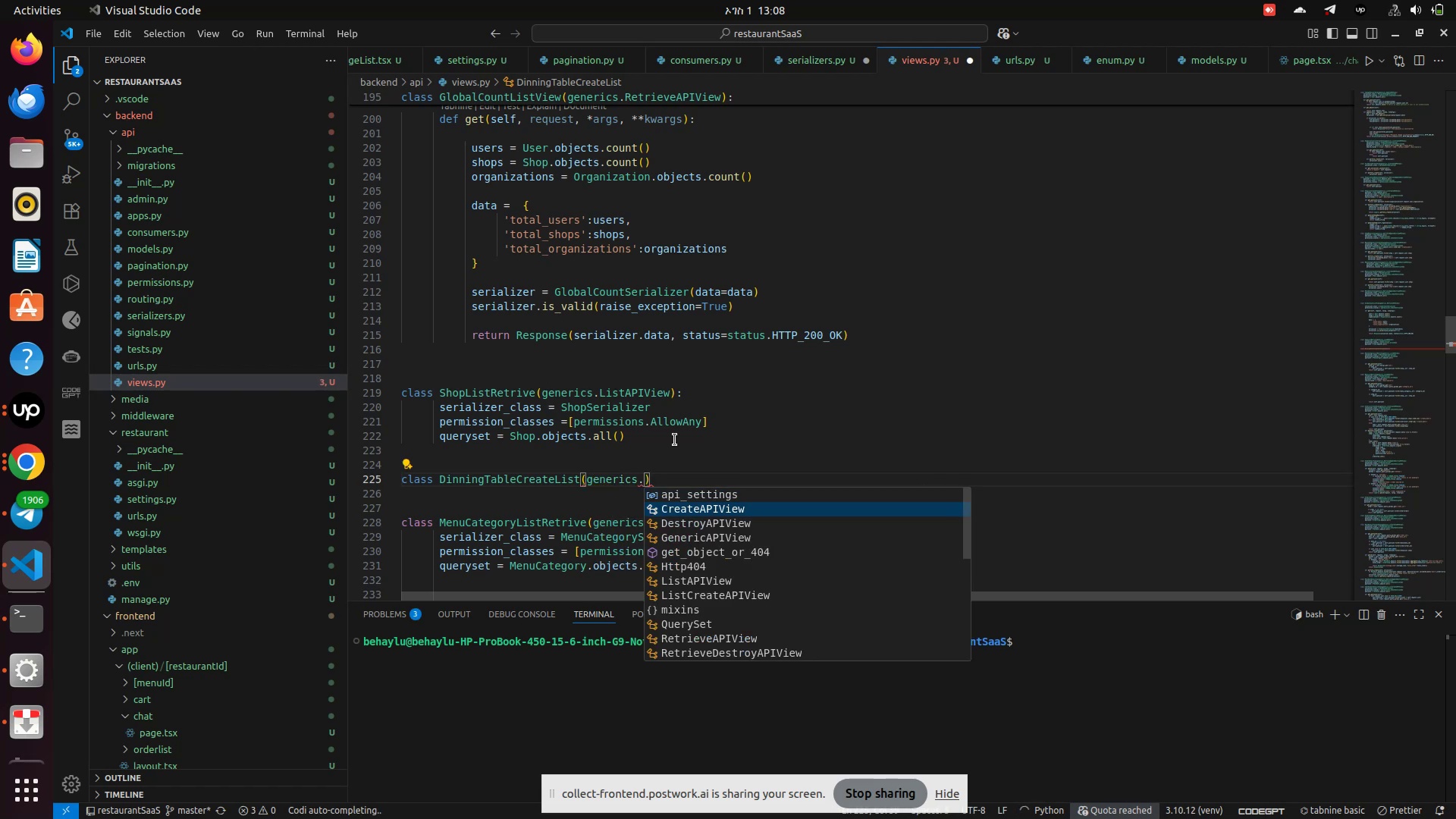 
key(ArrowDown)
 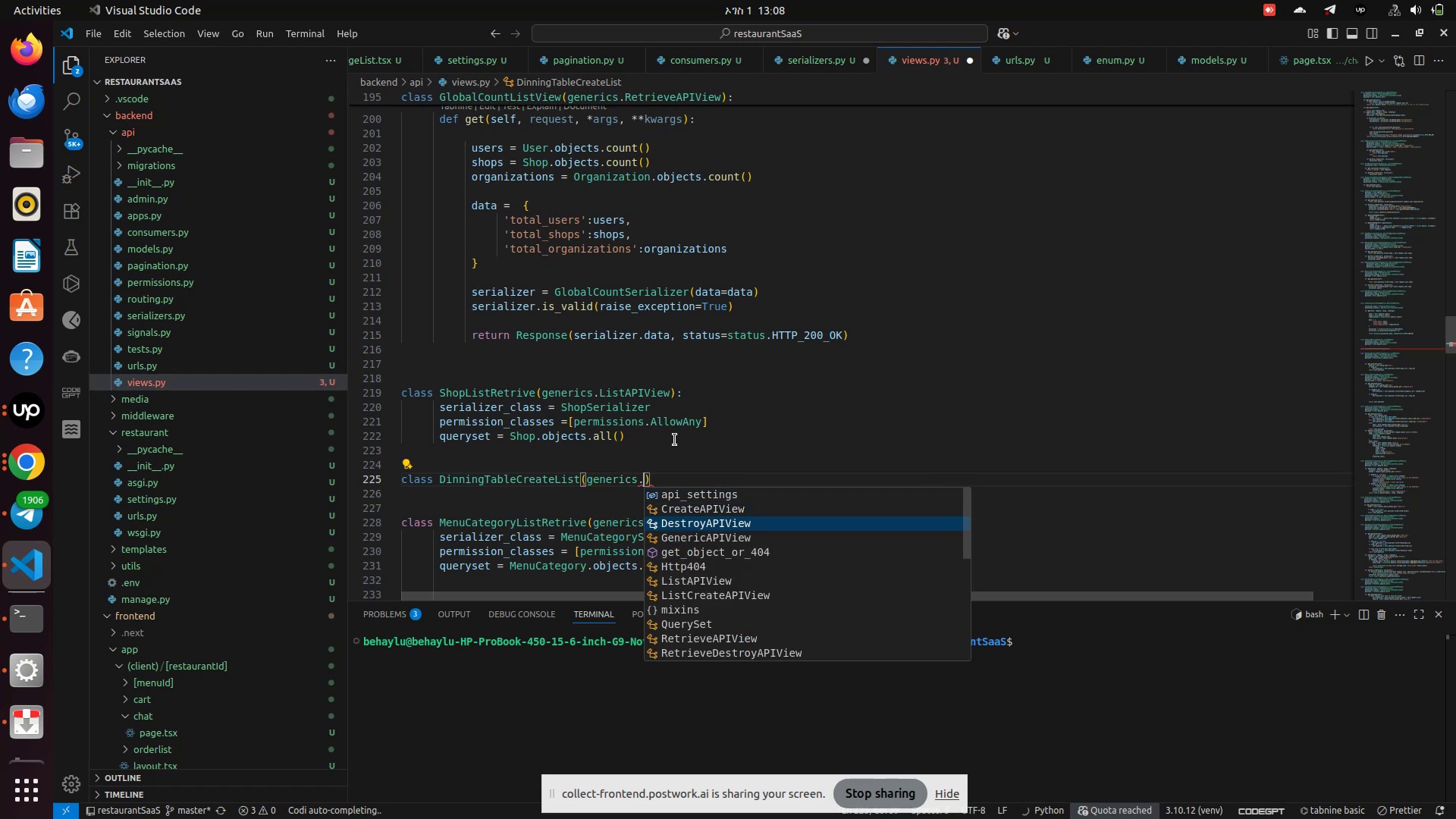 
key(ArrowDown)
 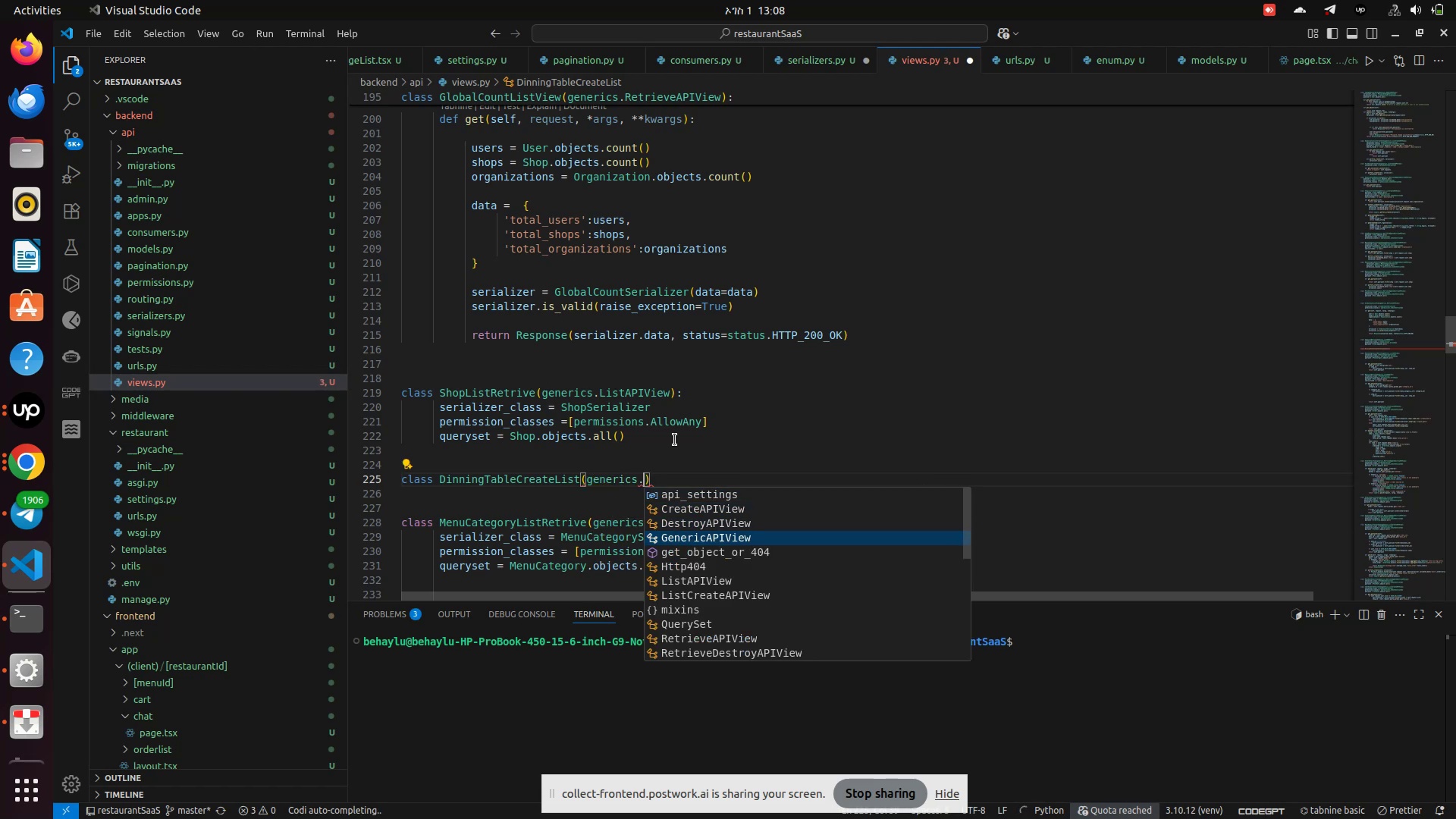 
key(ArrowDown)
 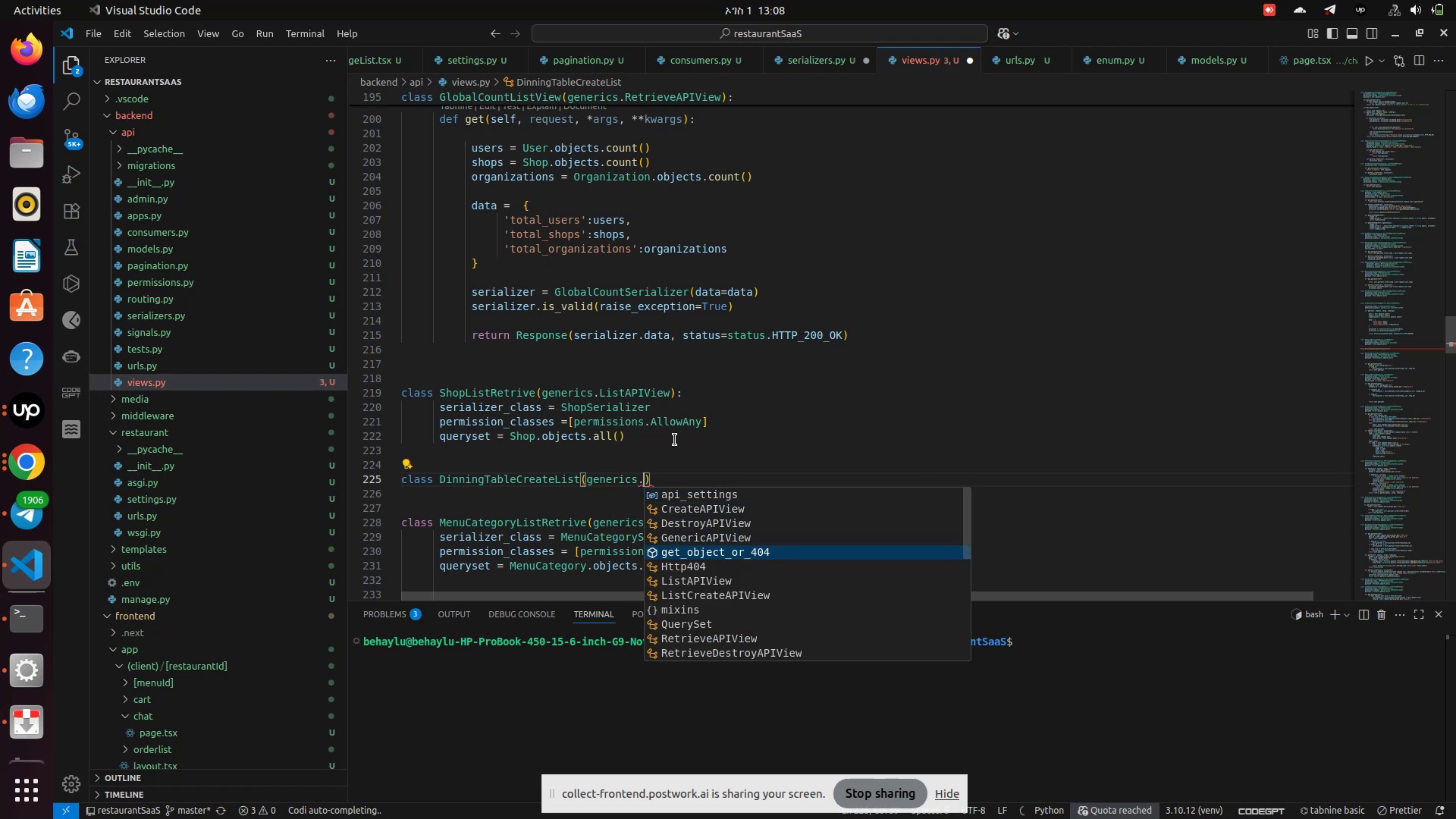 
key(ArrowDown)
 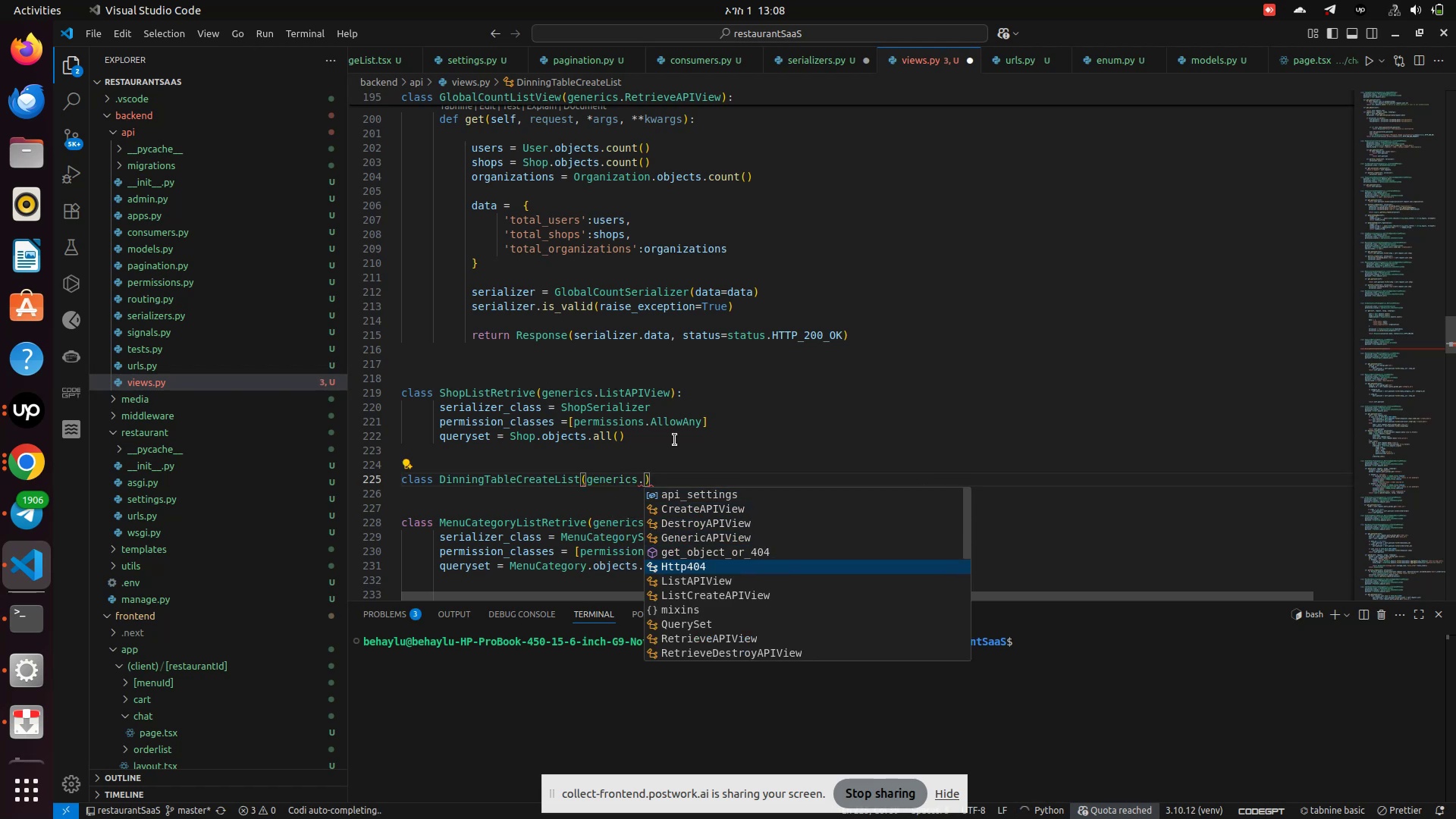 
key(ArrowDown)
 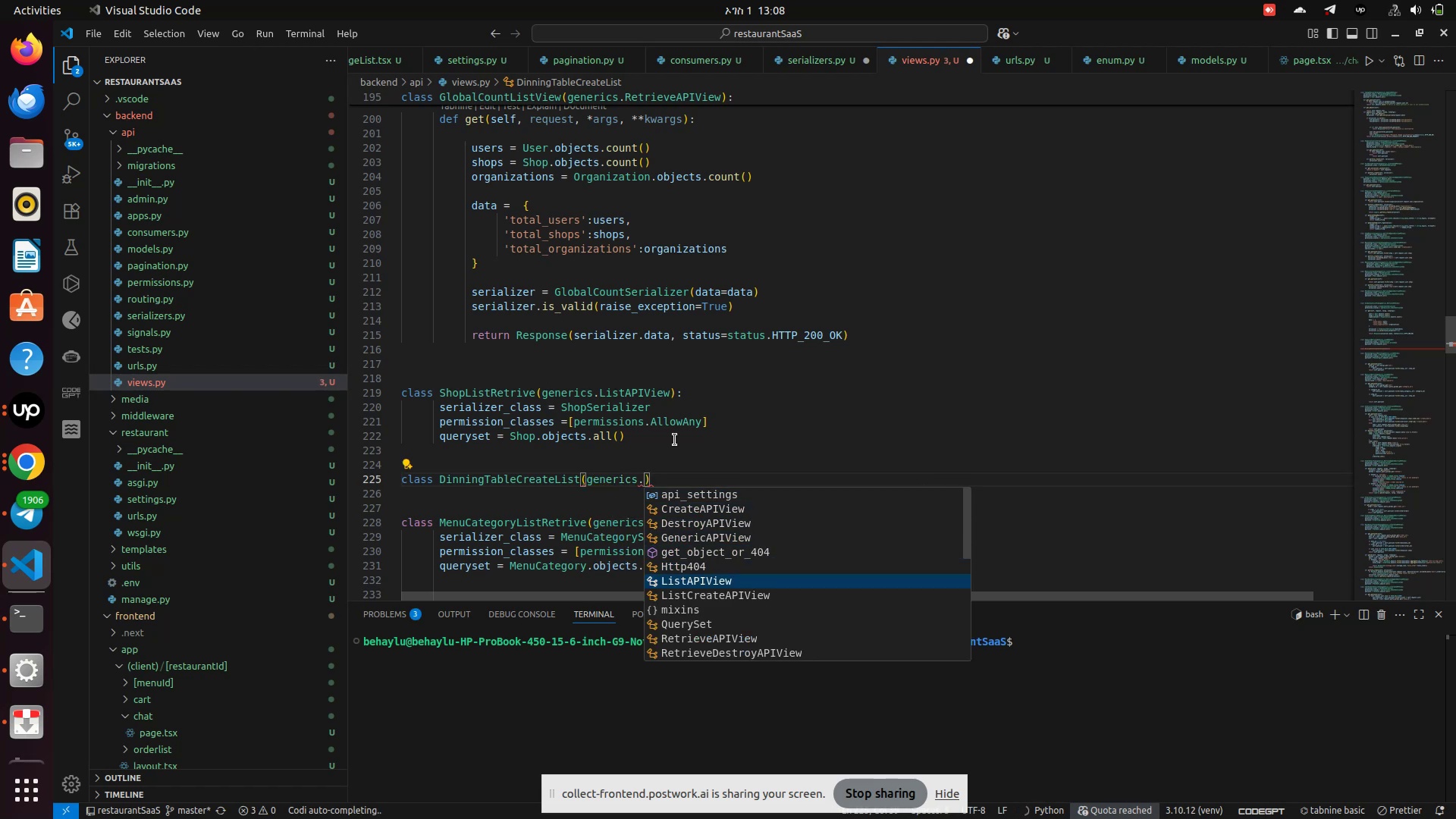 
key(ArrowDown)
 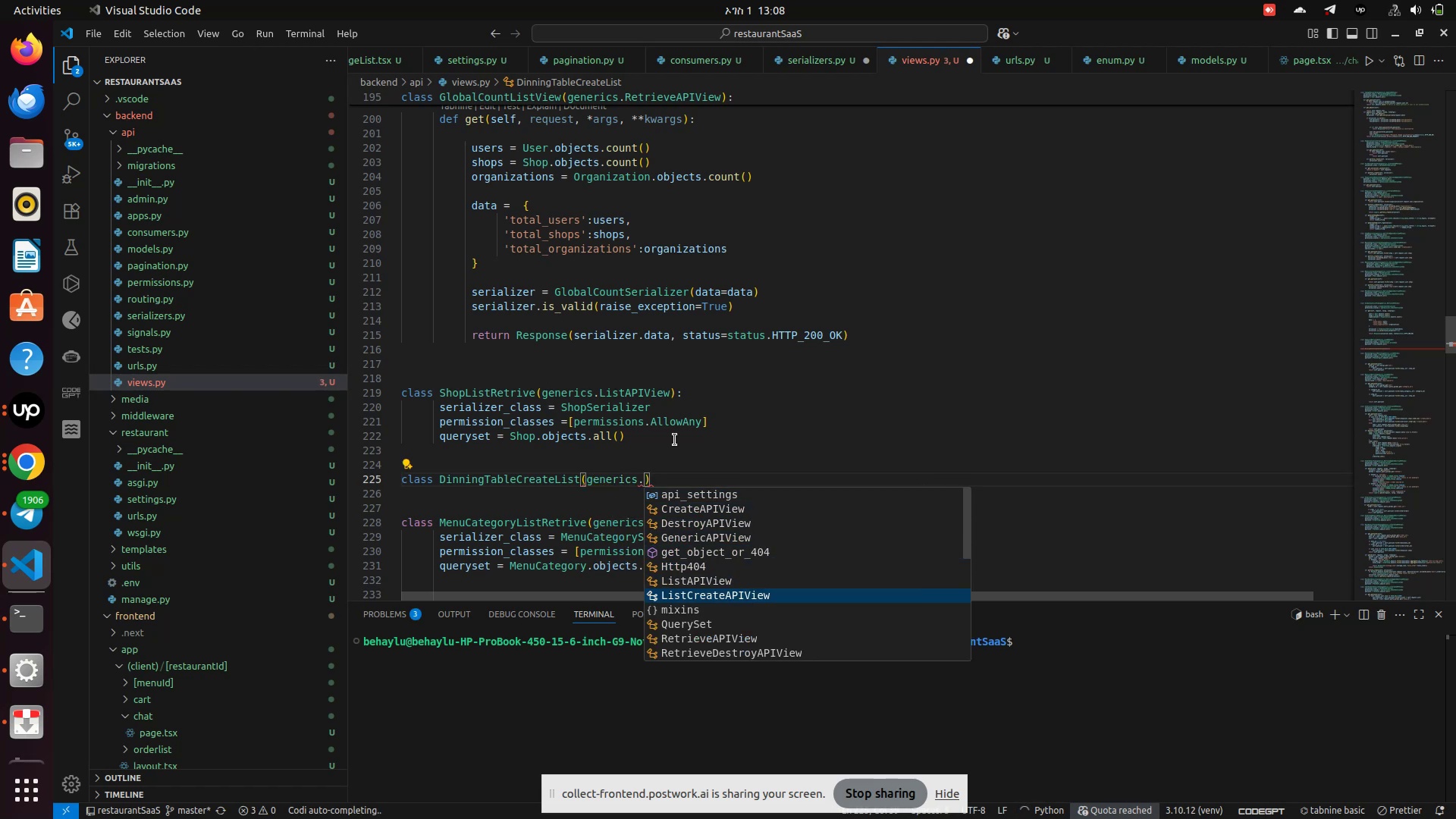 
key(Enter)
 